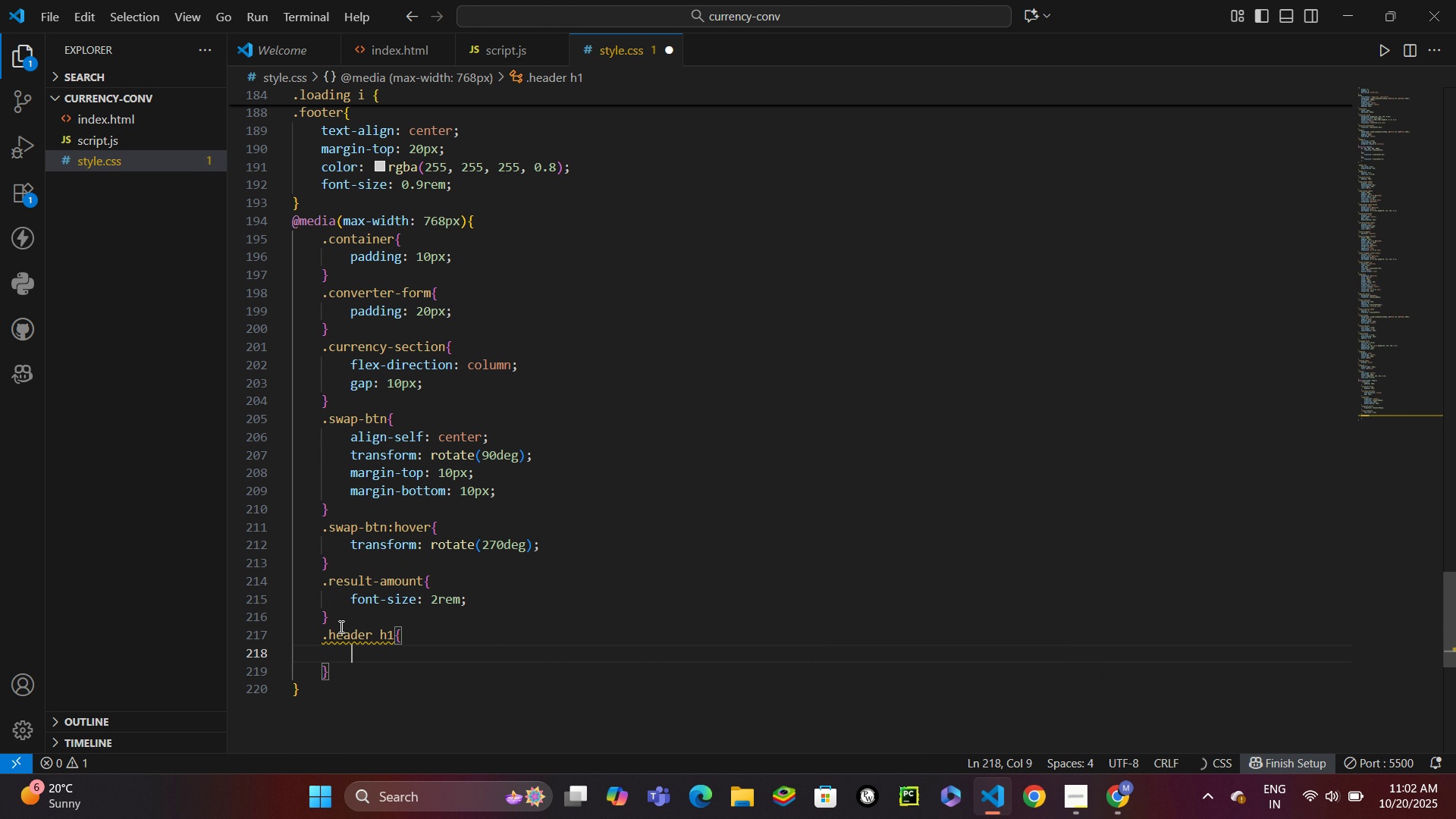 
 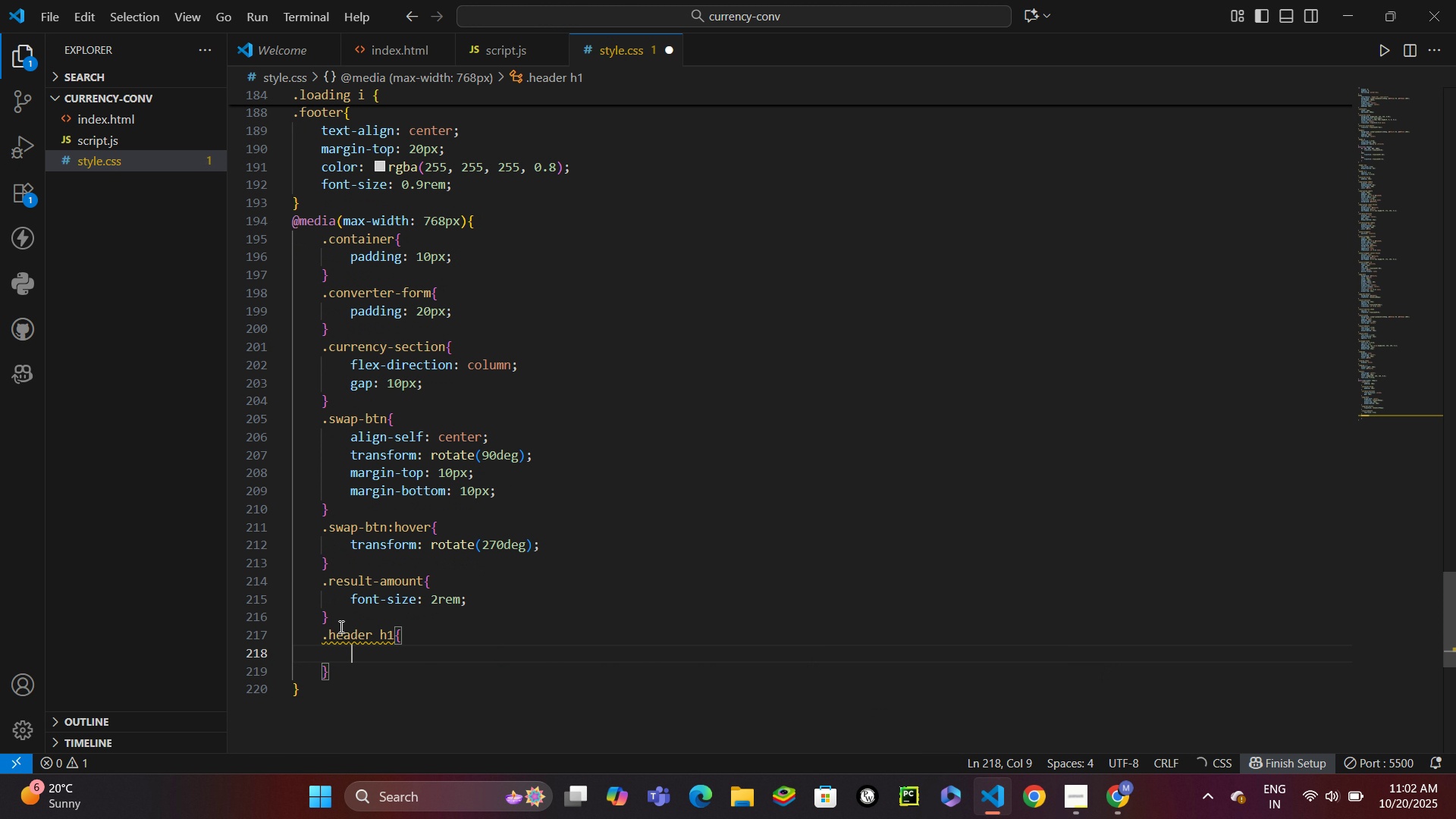 
key(Enter)
 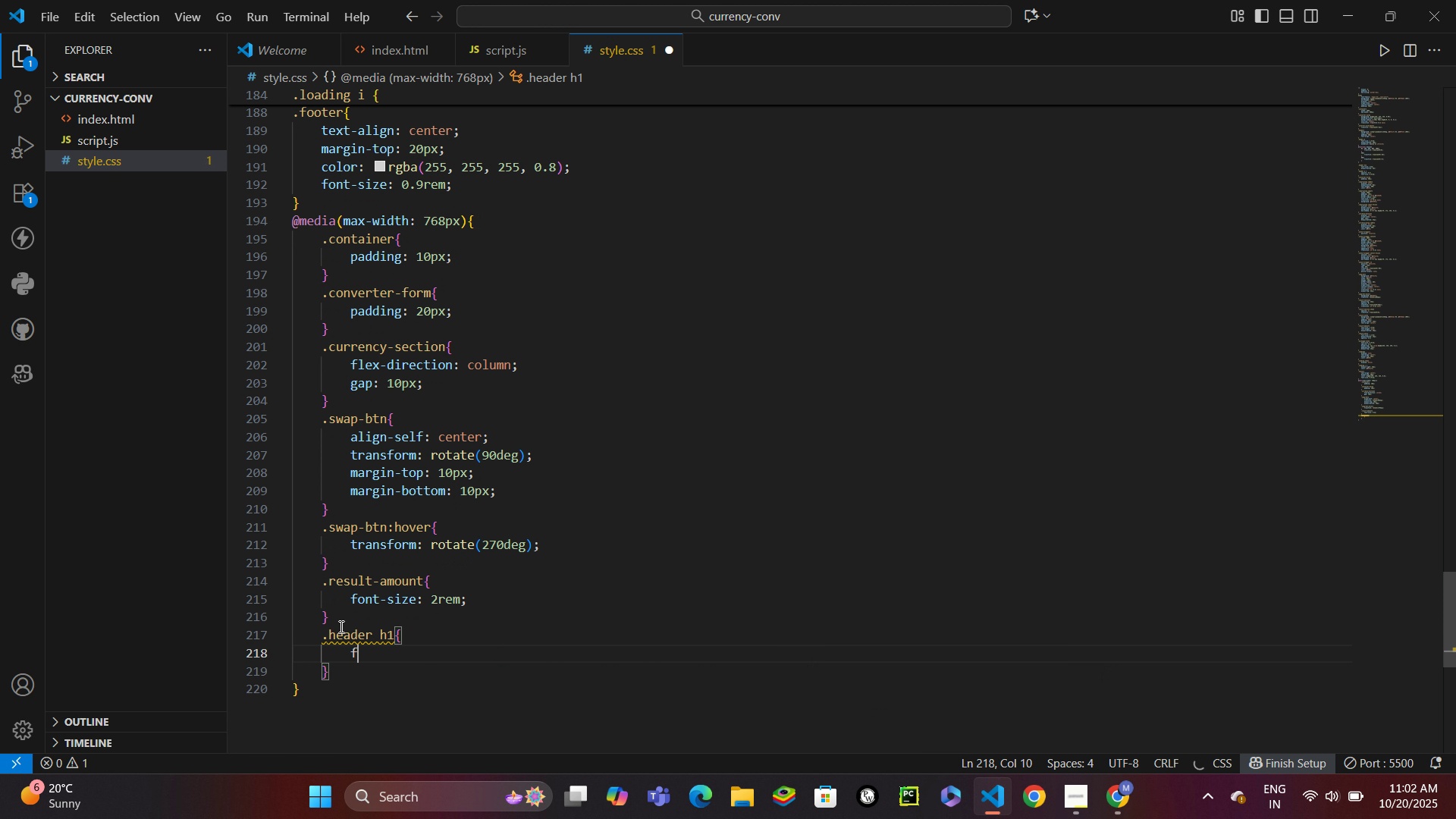 
type(fontsi)
 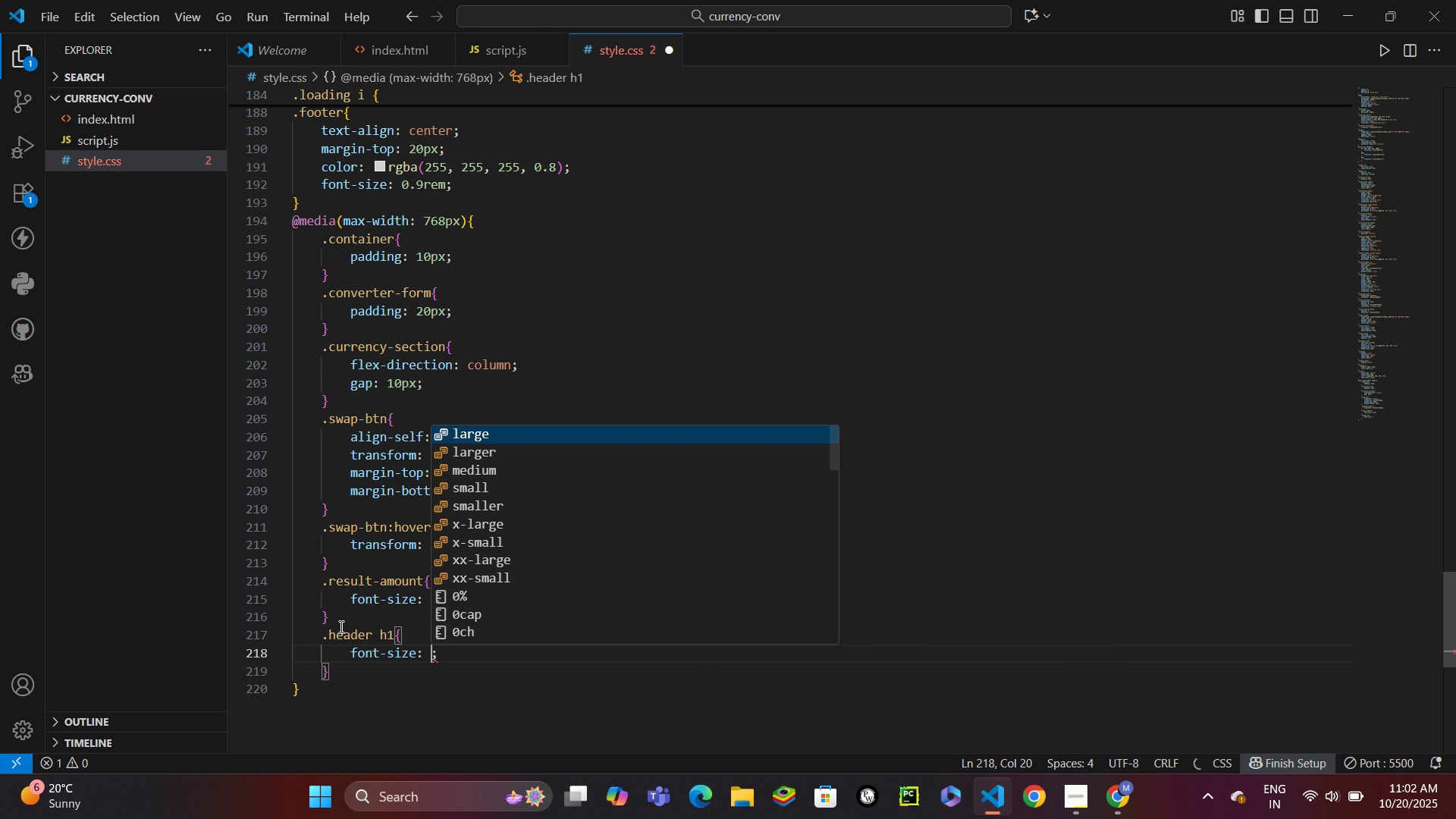 
key(Enter)
 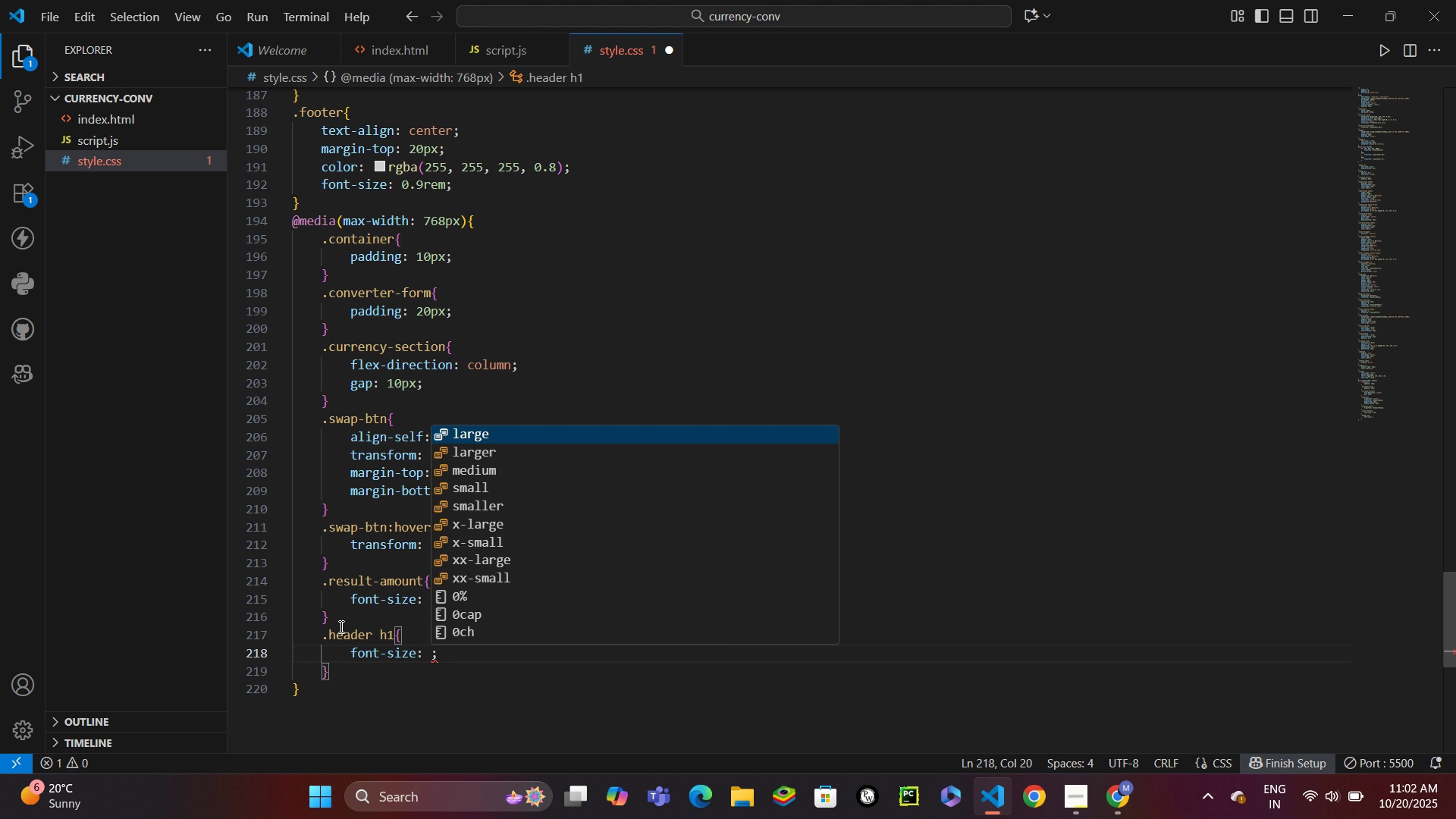 
type(1.5rem)
 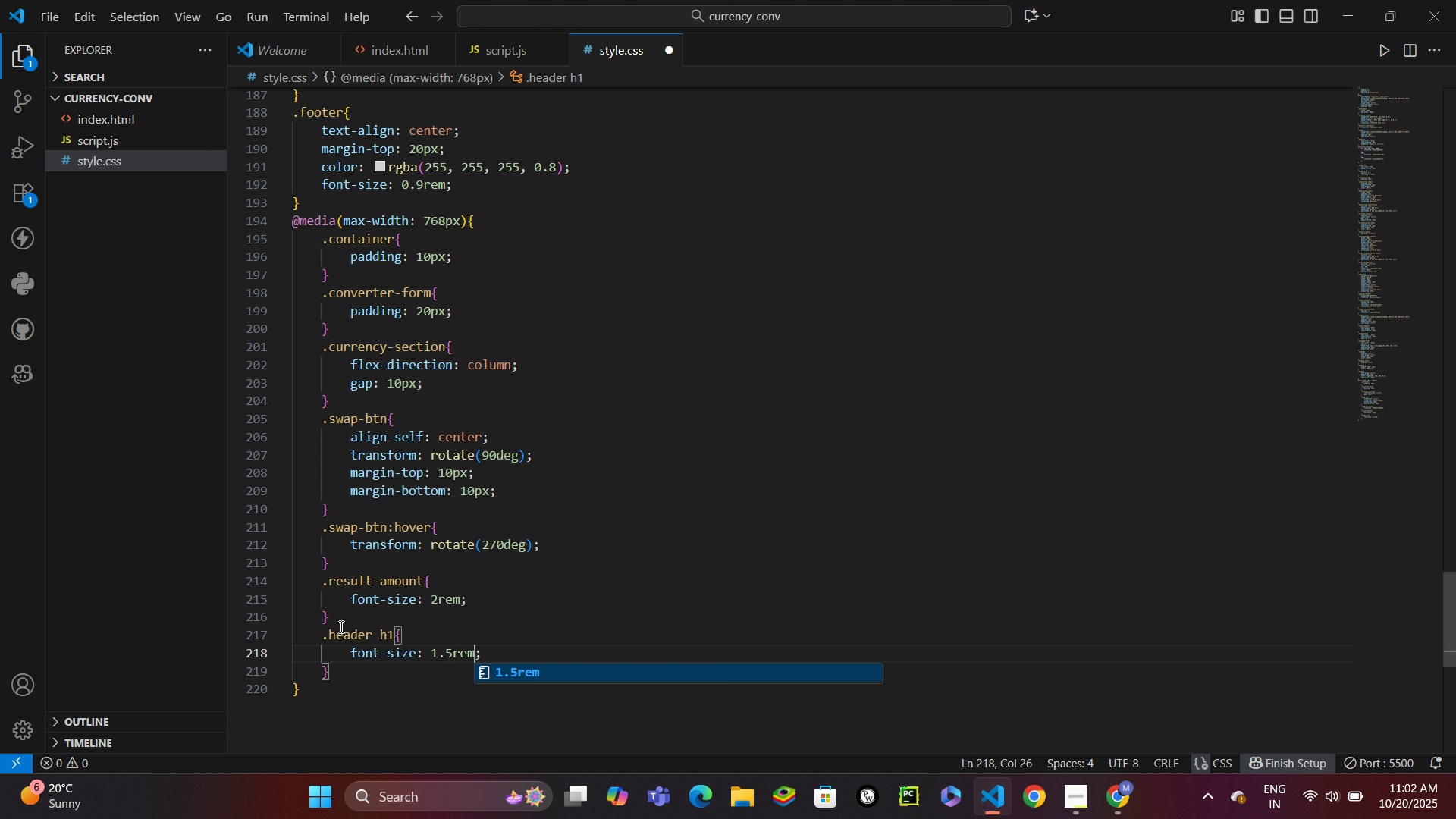 
key(ArrowDown)
 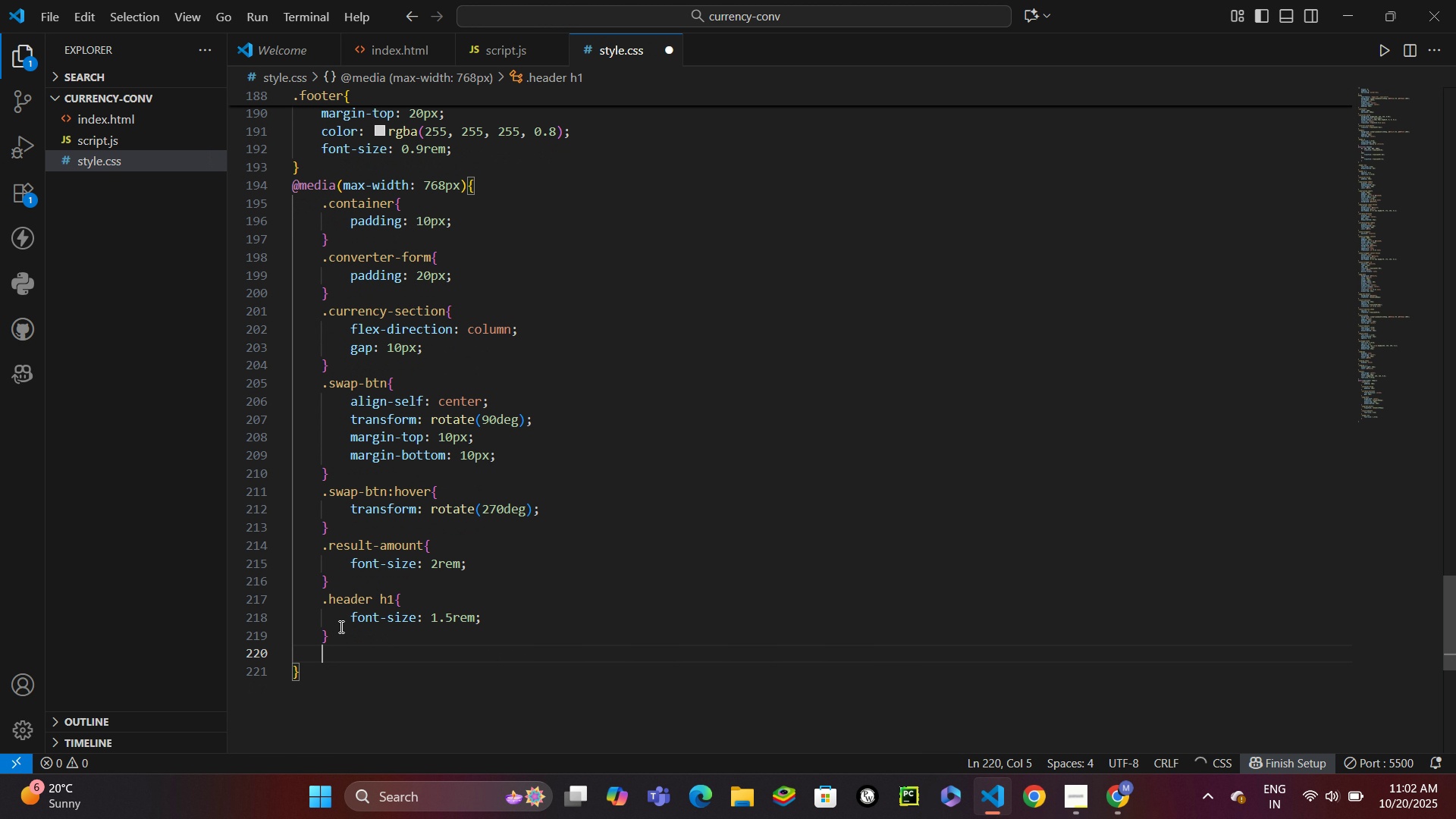 
key(Enter)
 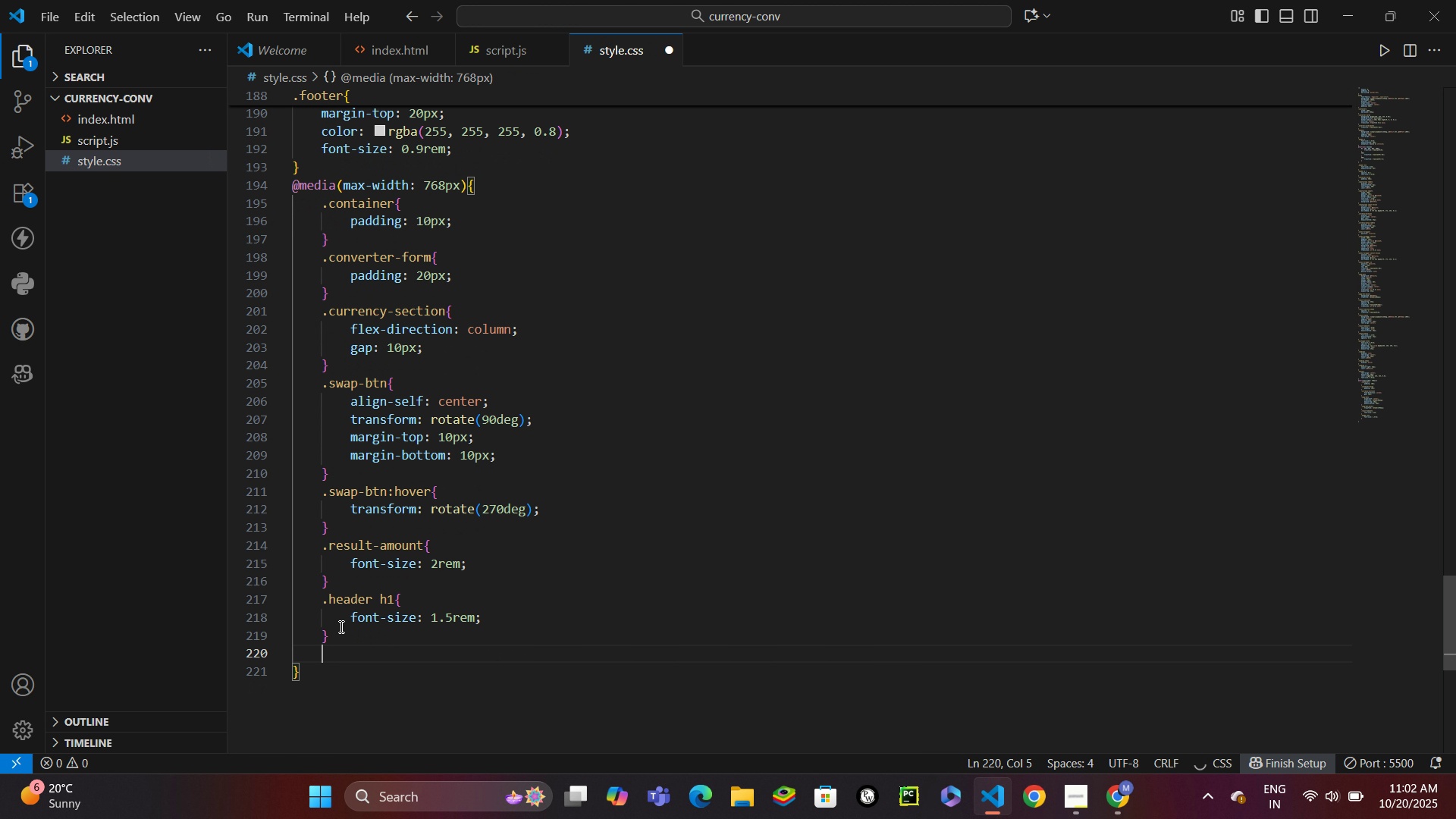 
type(.header)
 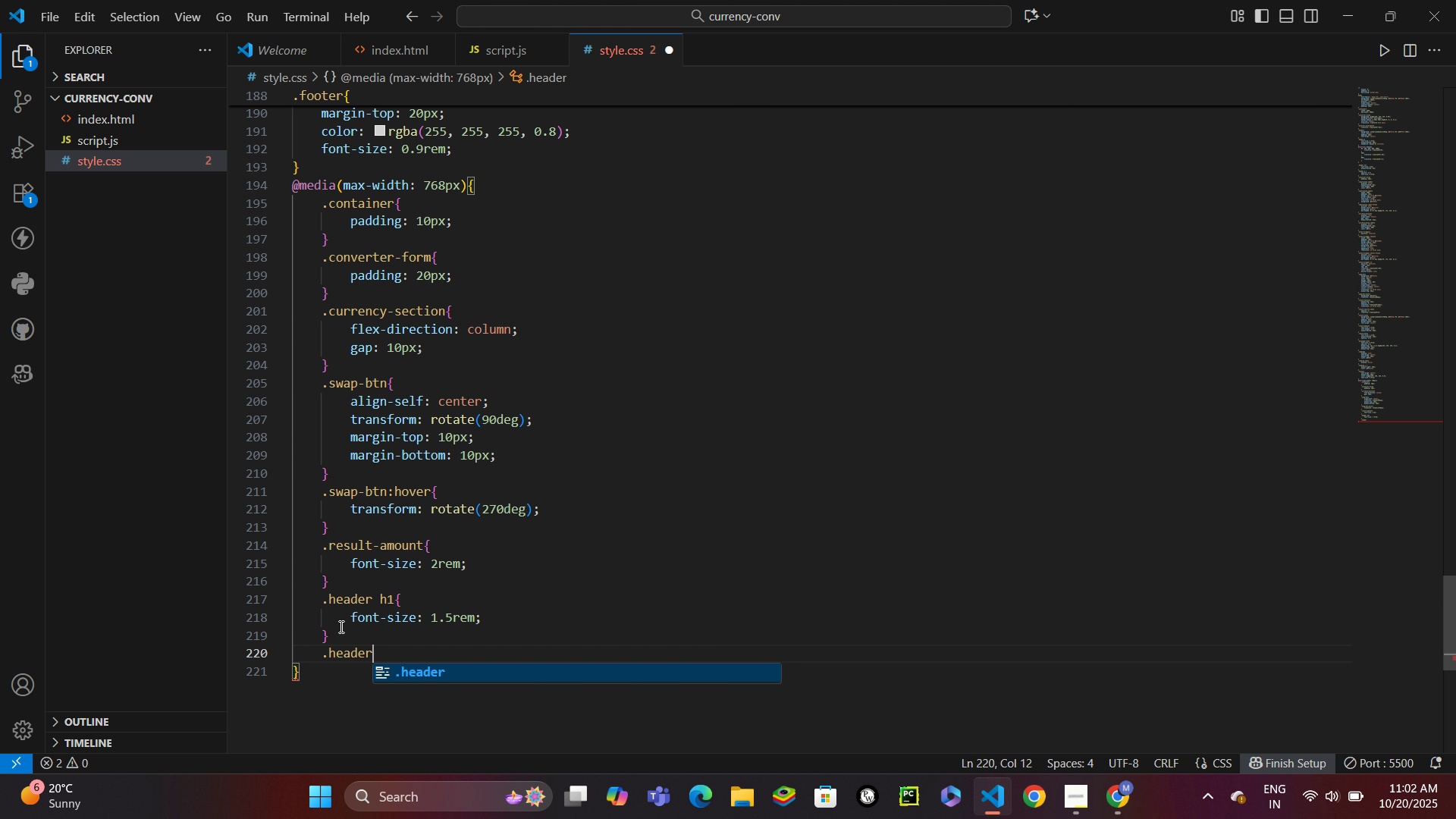 
key(Space)
 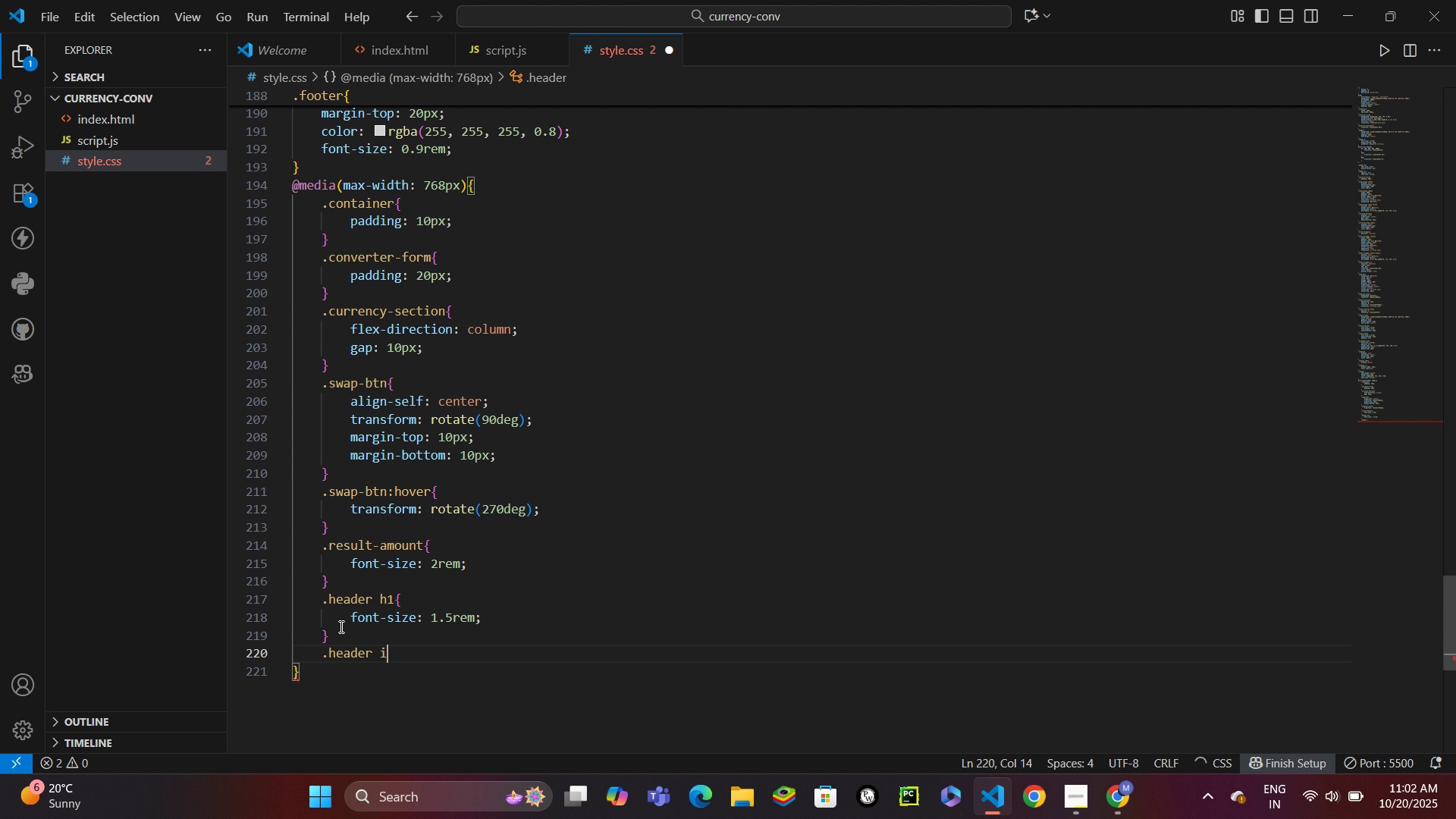 
key(I)
 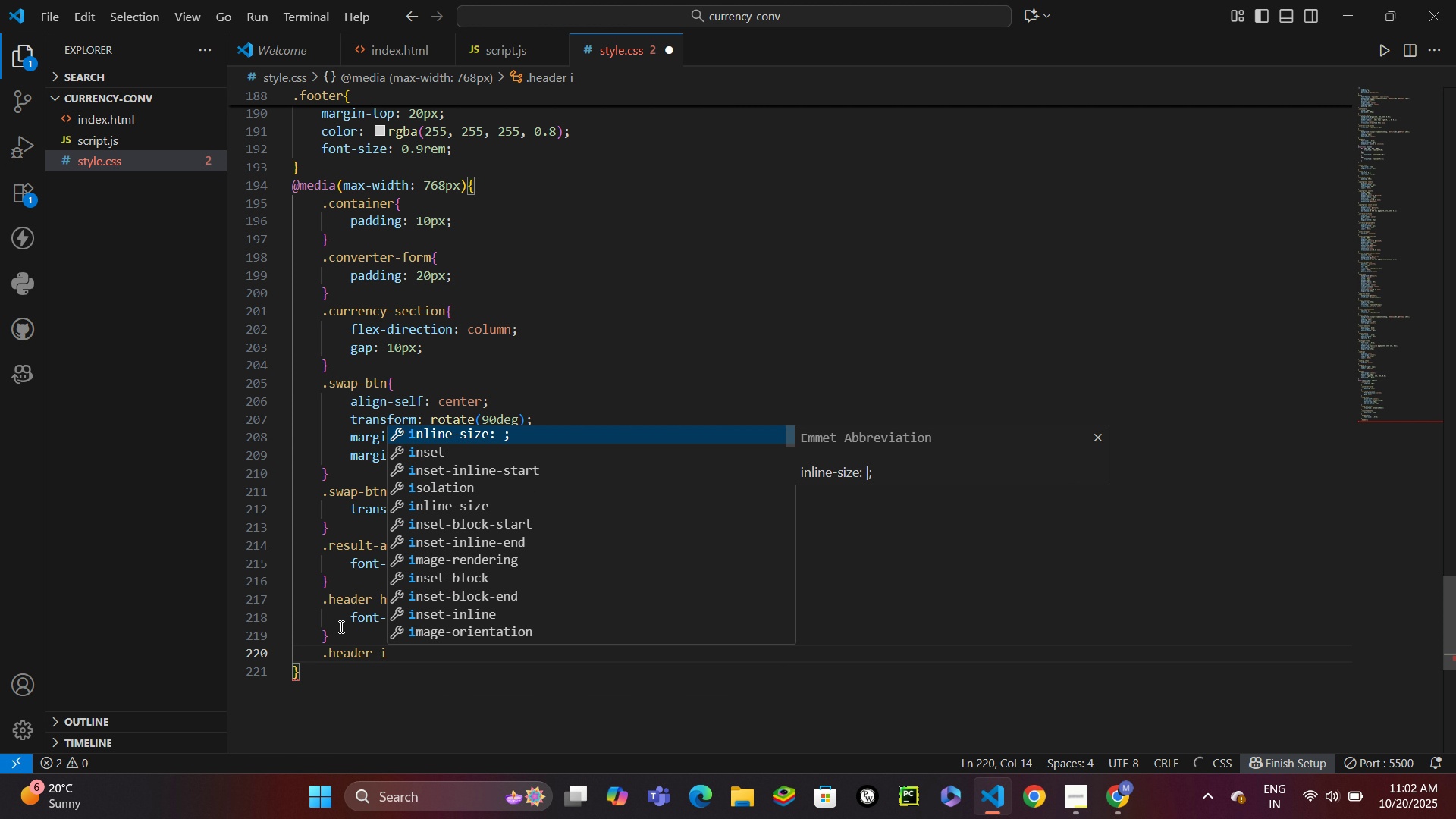 
key(Shift+BracketLeft)
 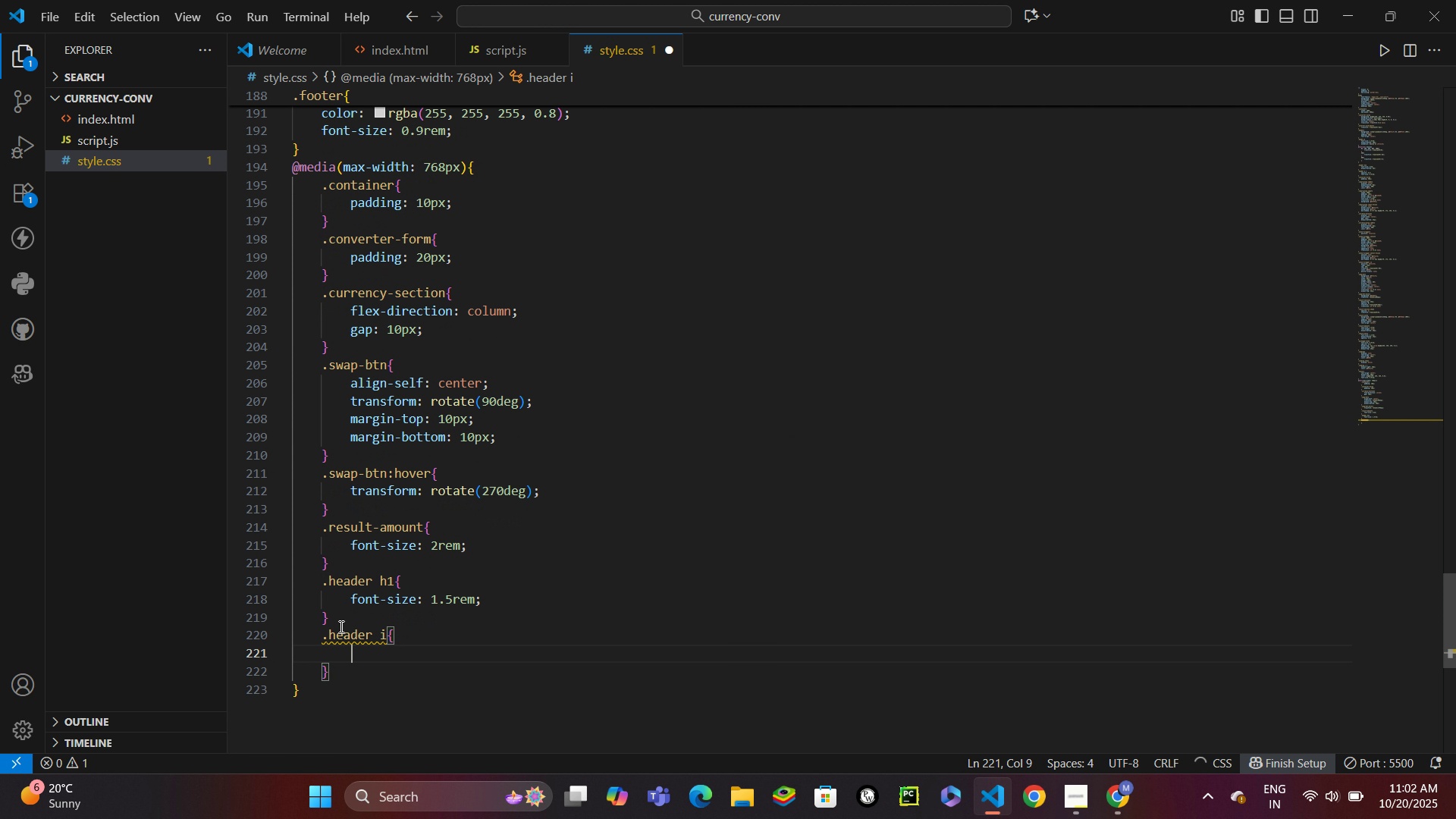 
key(Enter)
 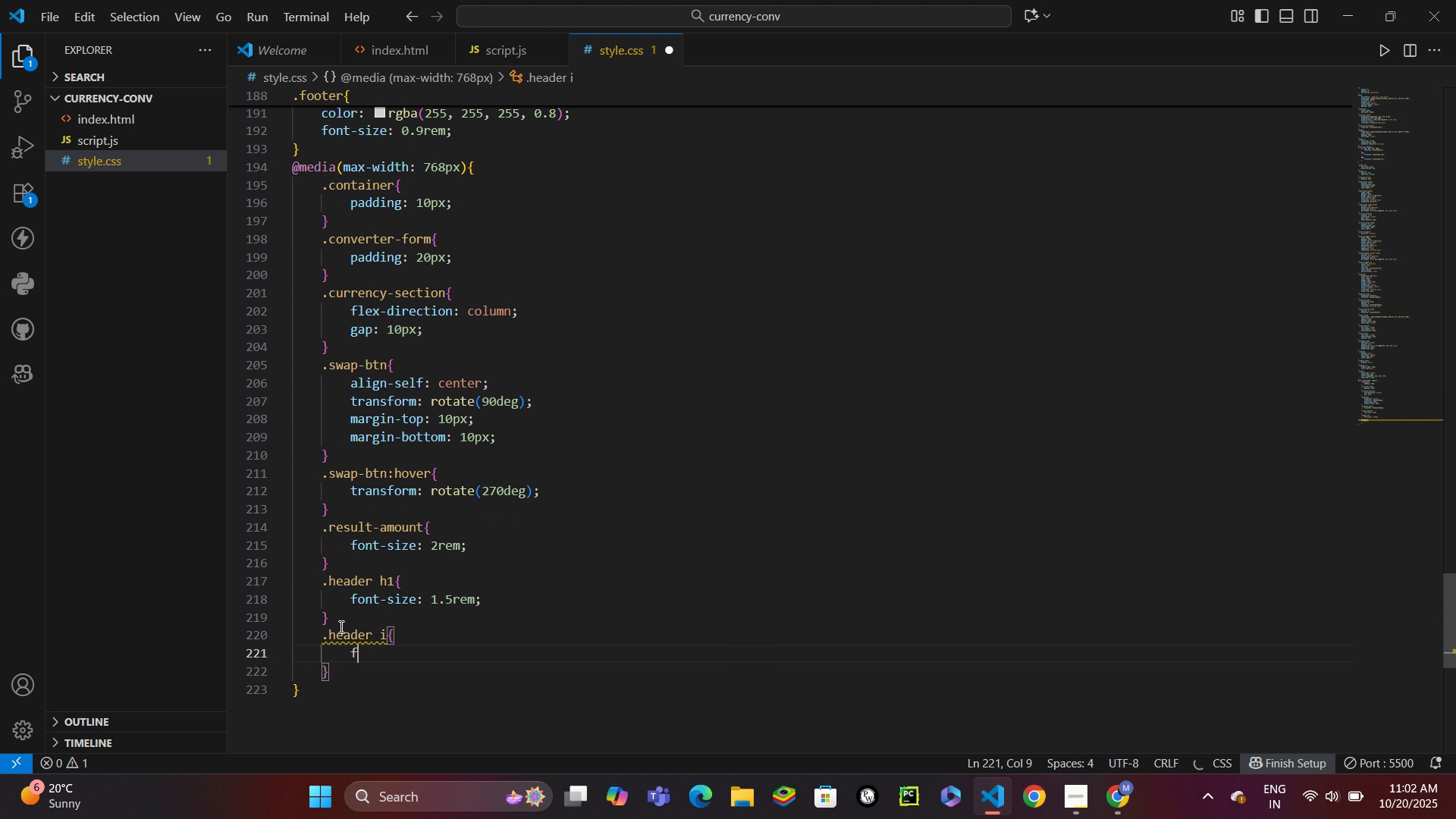 
type(fonts)
 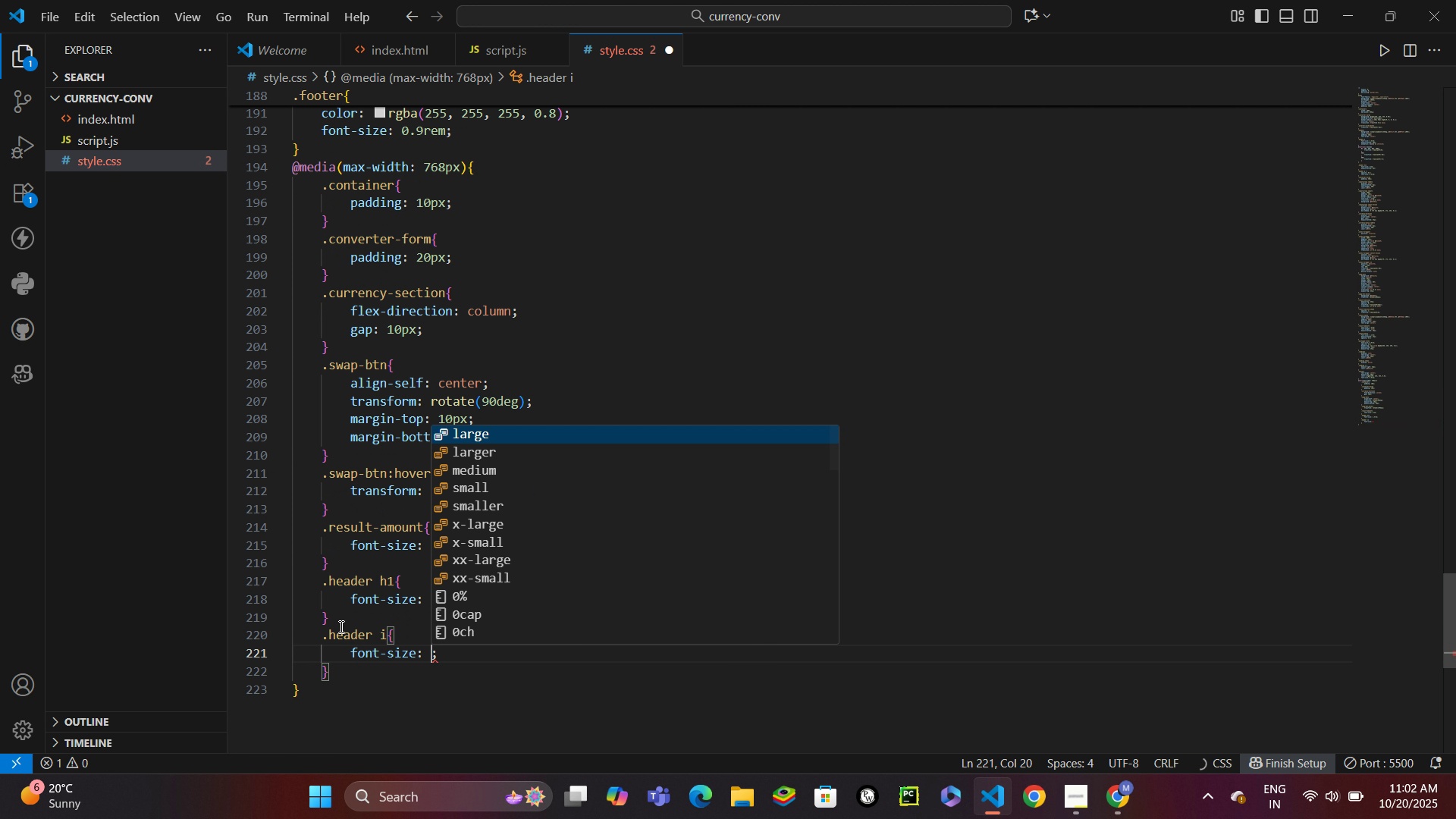 
key(Enter)
 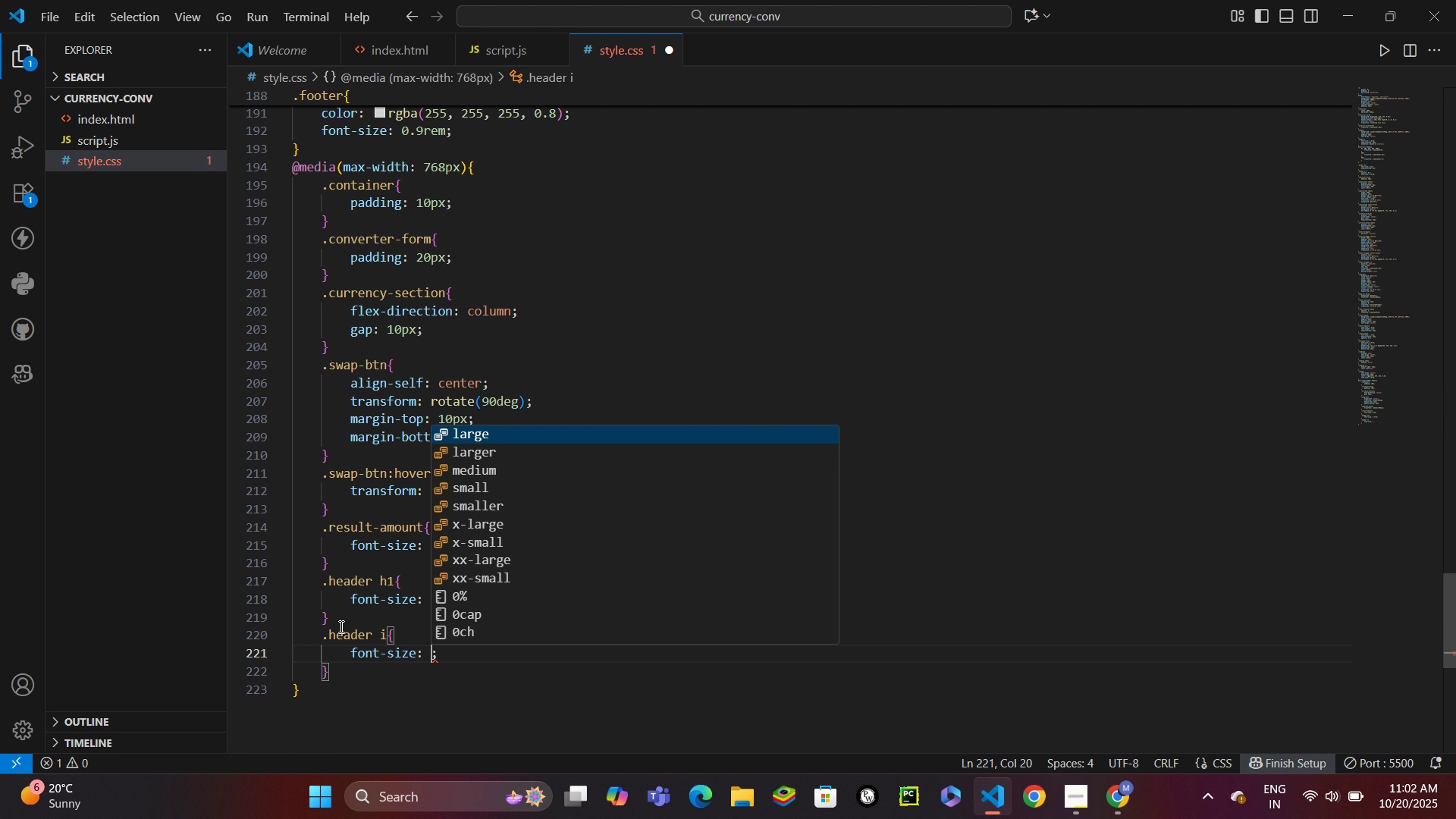 
type(2rem)
 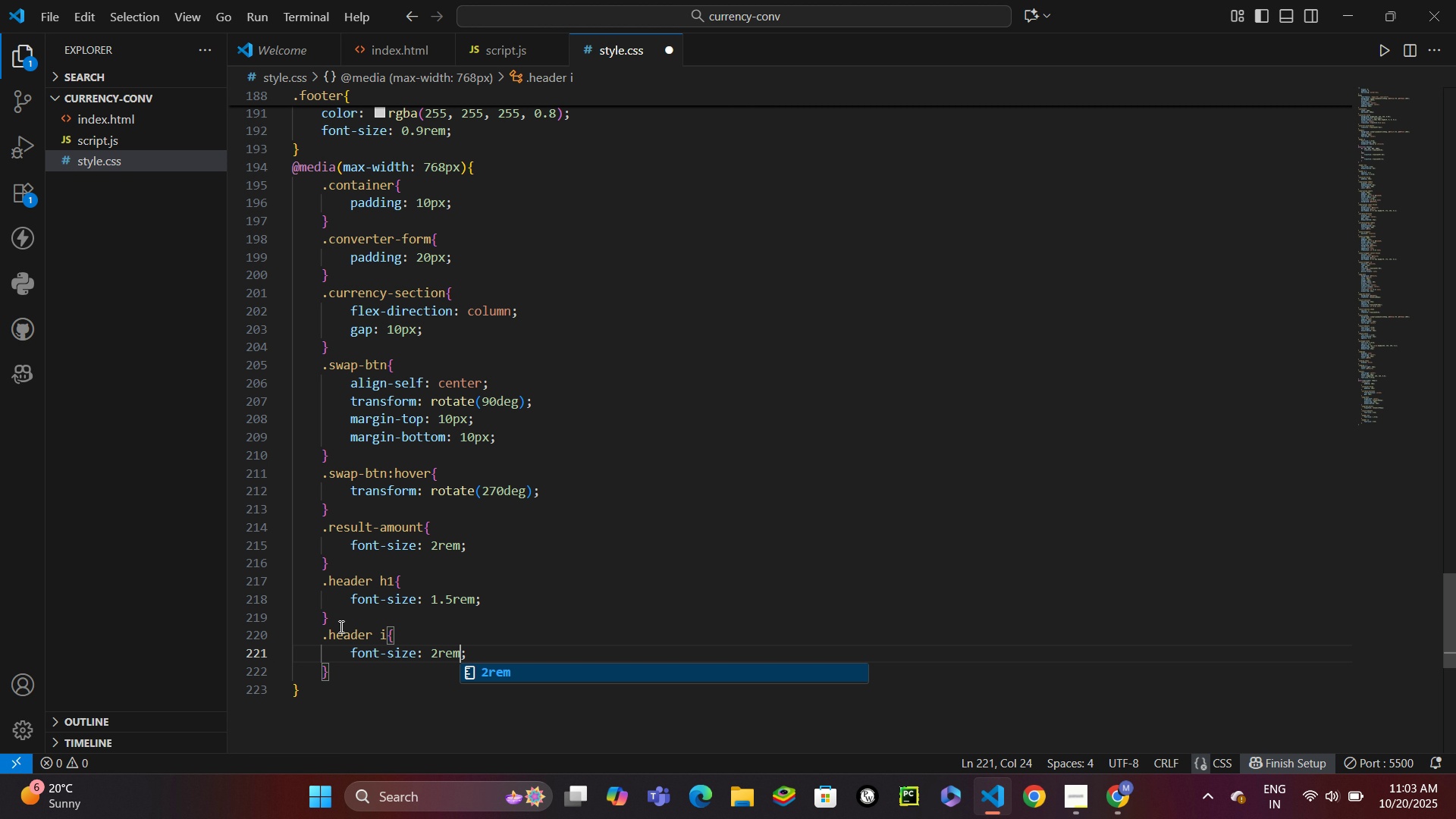 
key(ArrowDown)
 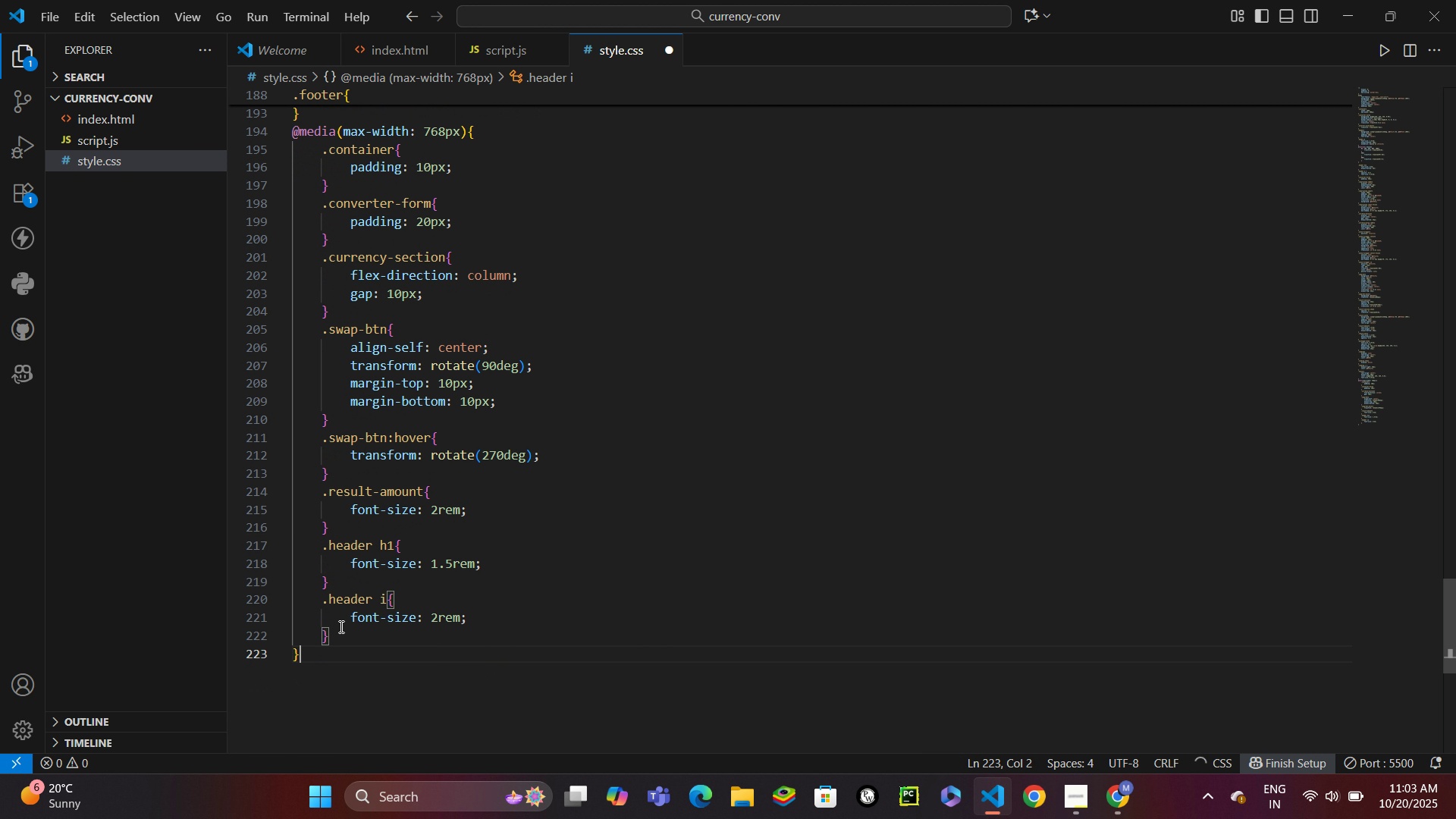 
key(ArrowDown)
 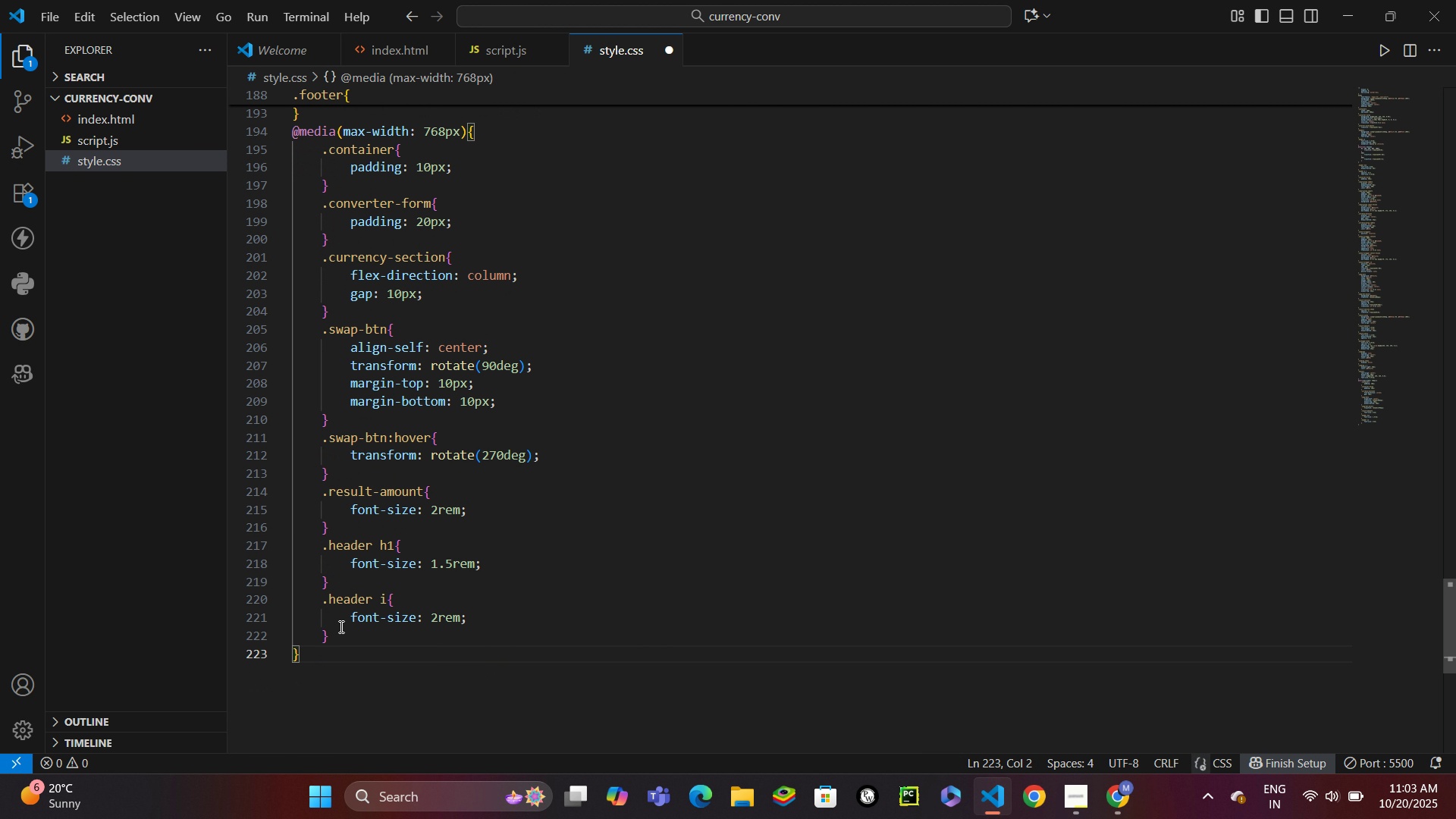 
key(Enter)
 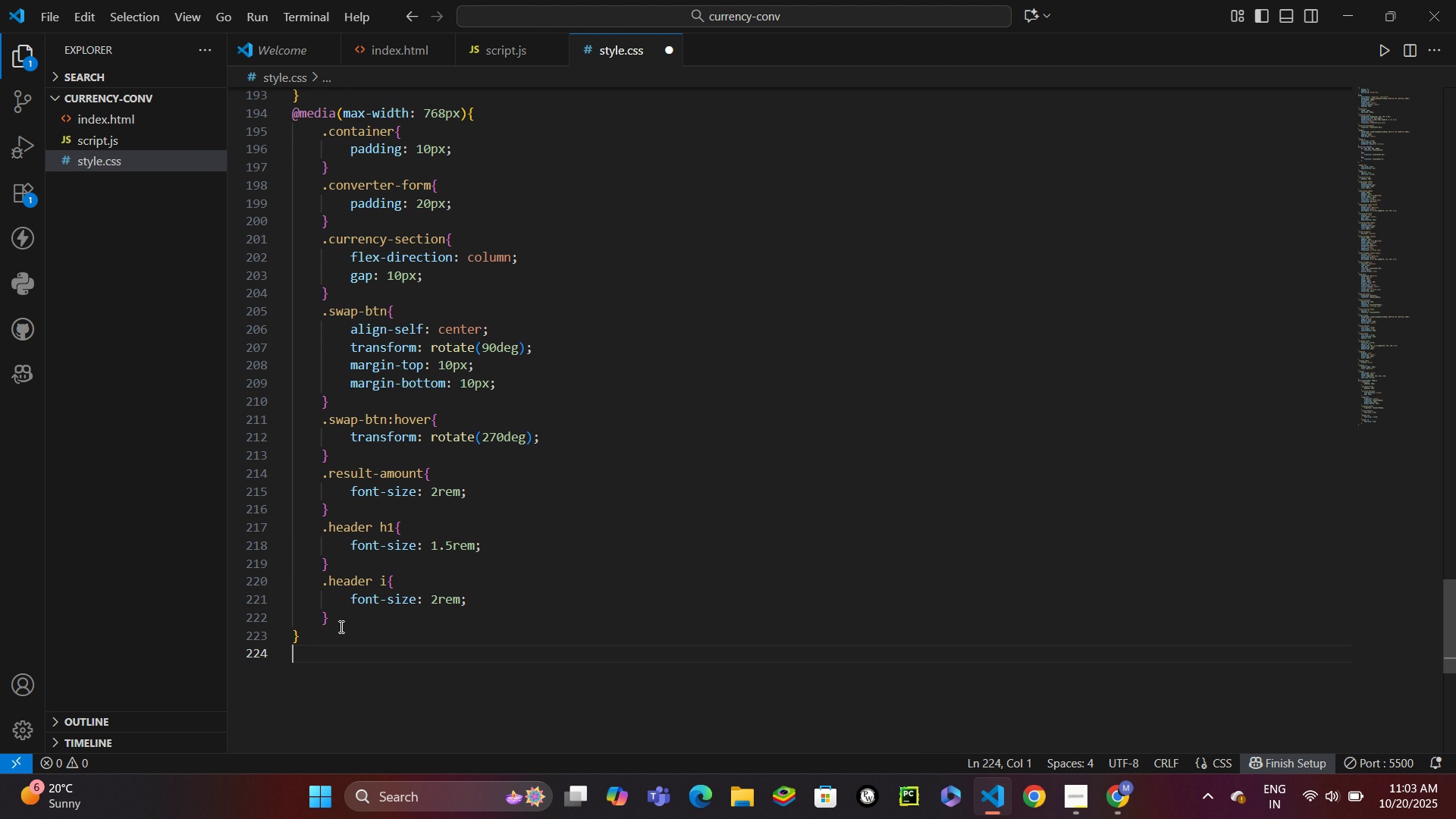 
type(@media(max-wdith)
key(Backspace)
key(Backspace)
key(Backspace)
key(Backspace)
type(it)
key(Backspace)
type(dth:)
key(Backspace)
type(: 480px)
 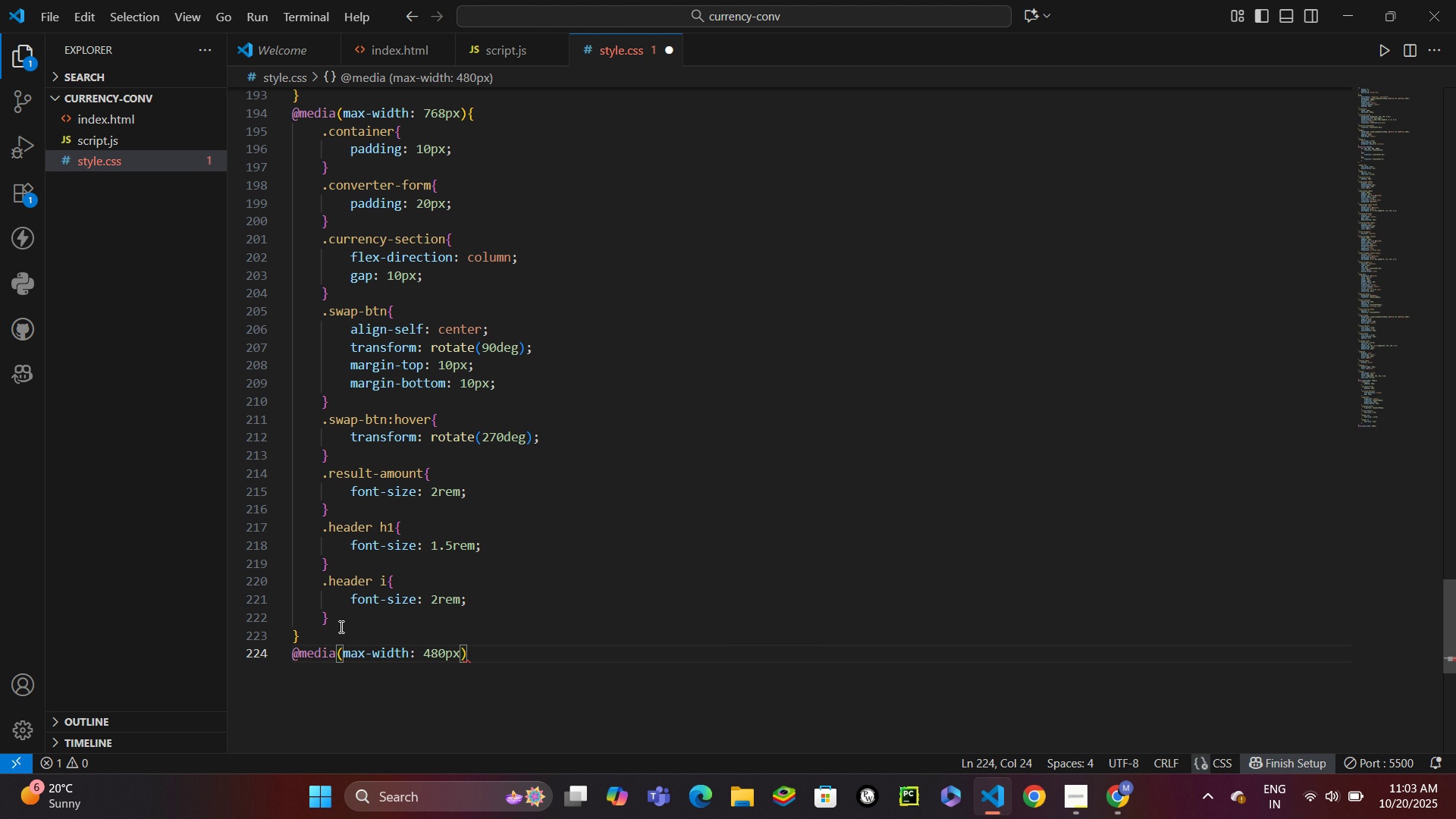 
key(ArrowRight)
 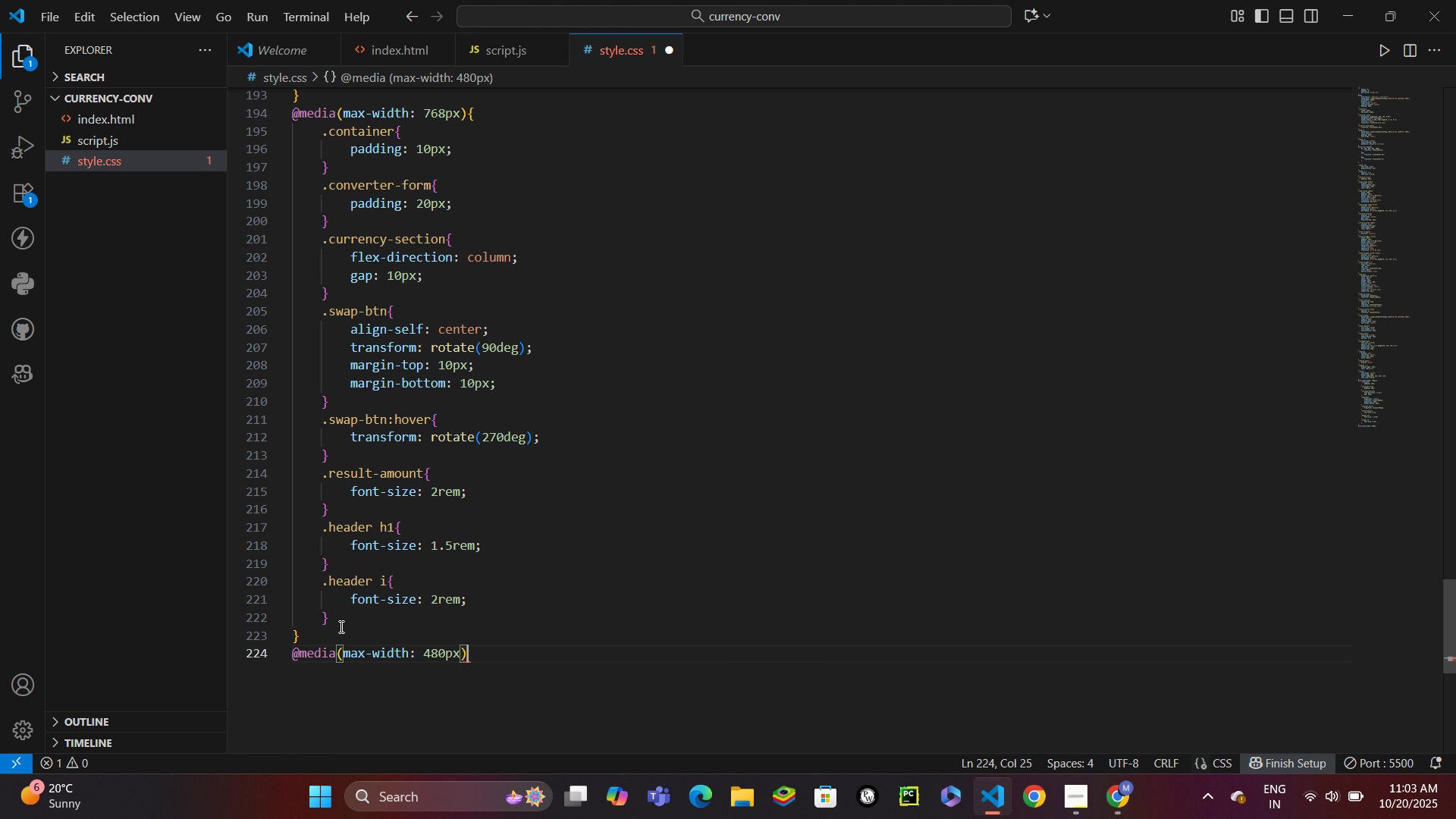 
key(Shift+BracketLeft)
 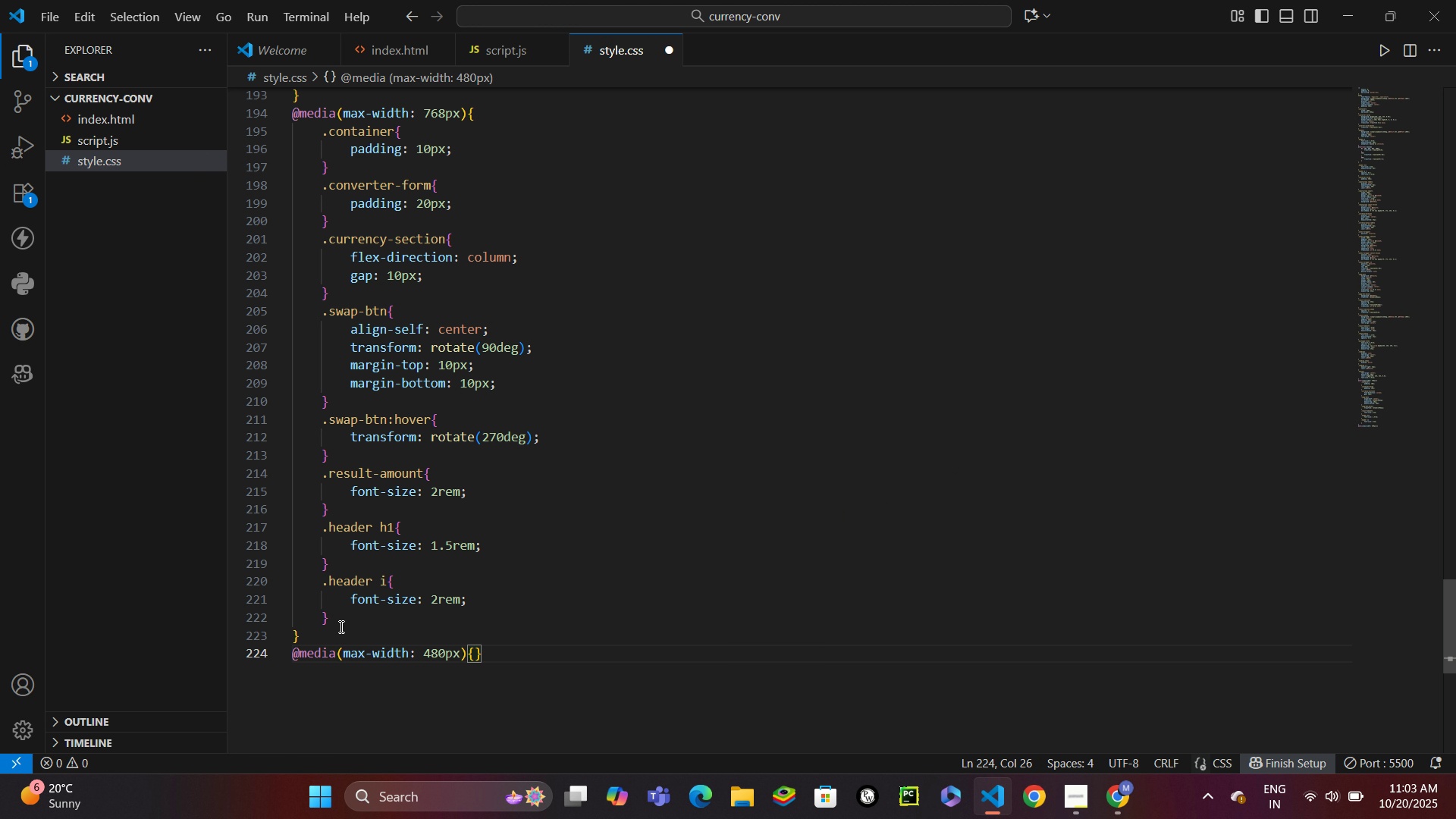 
key(Enter)
 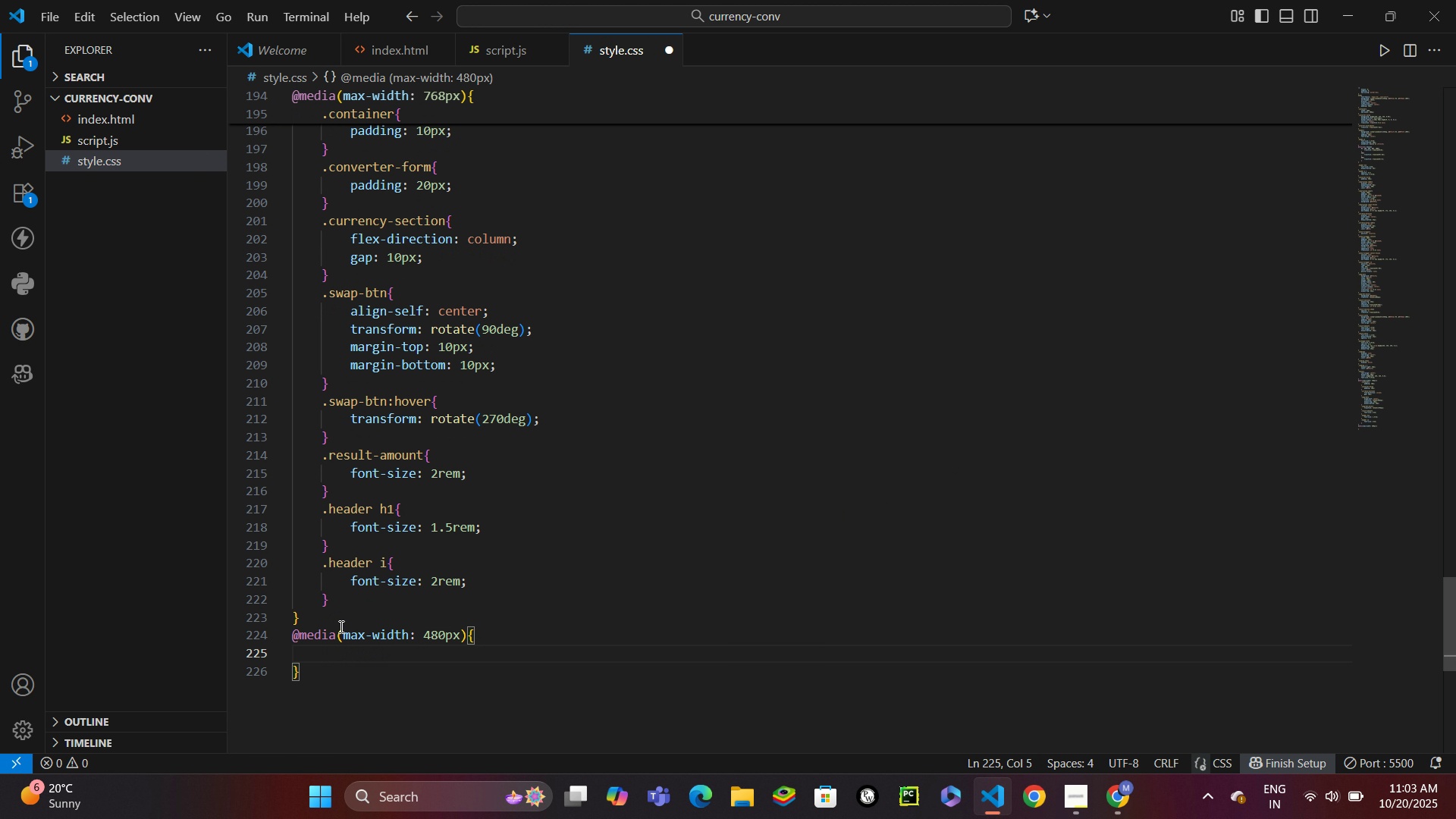 
type(.cov)
 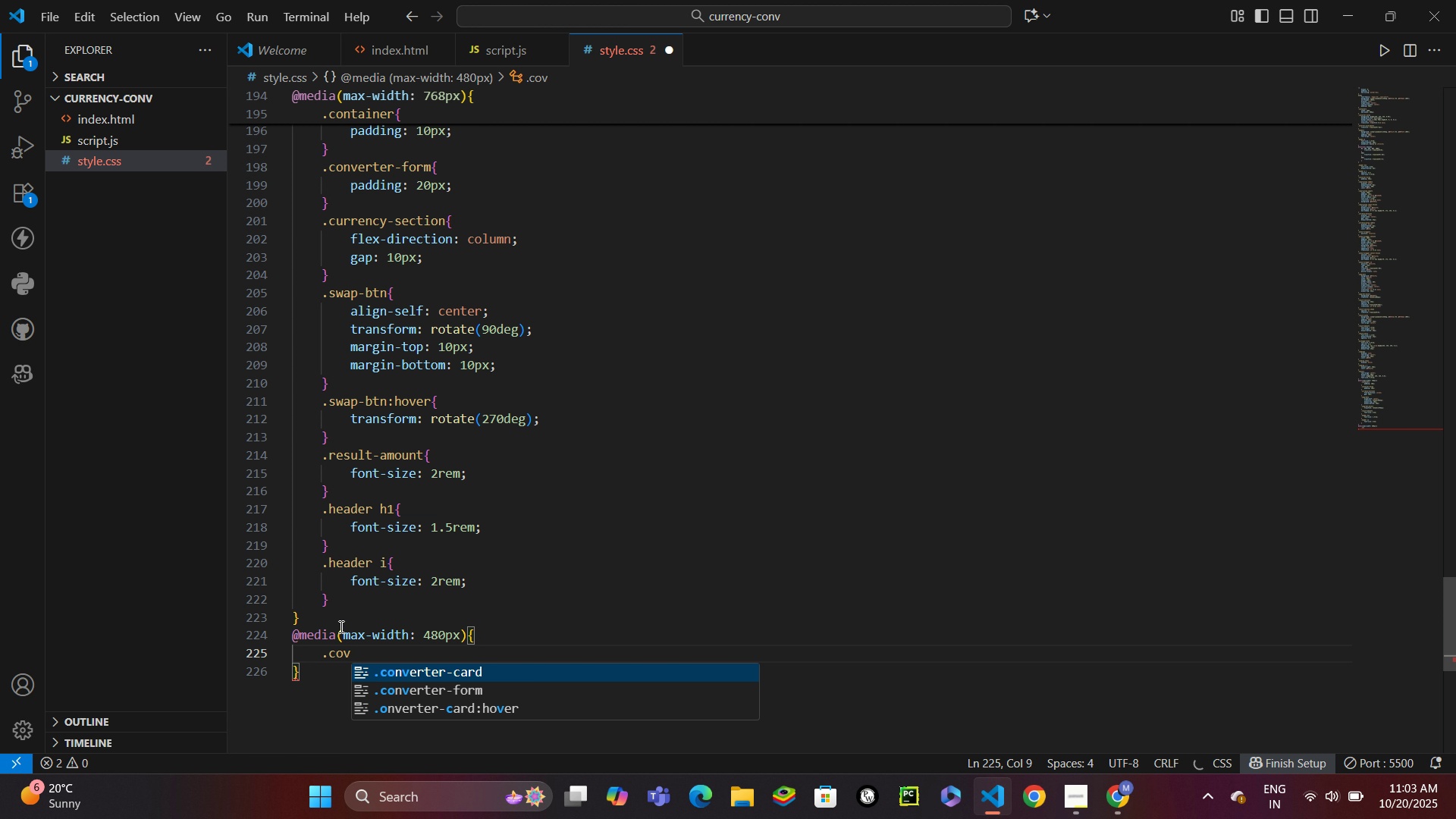 
key(Enter)
 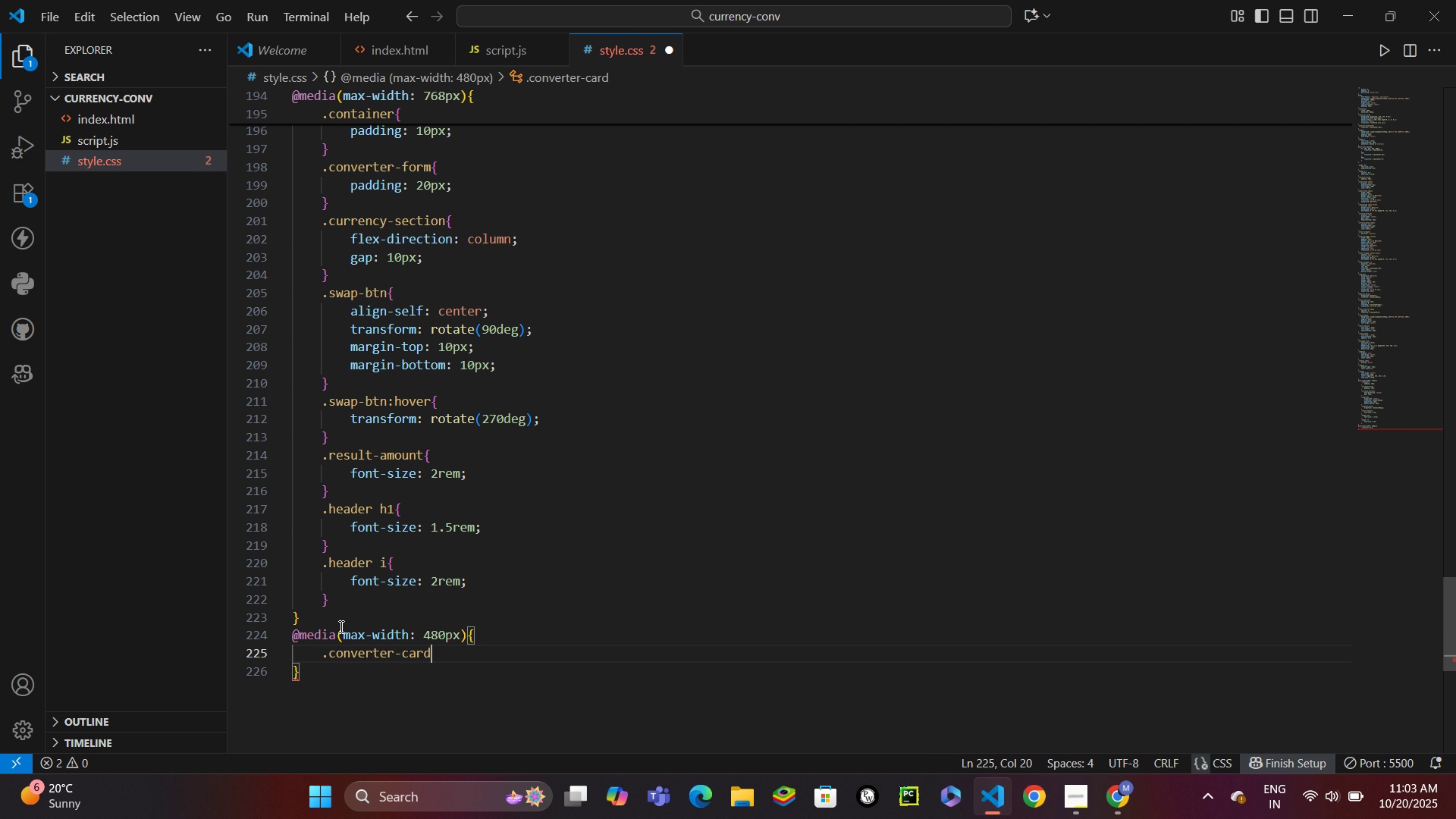 
key(Shift+BracketLeft)
 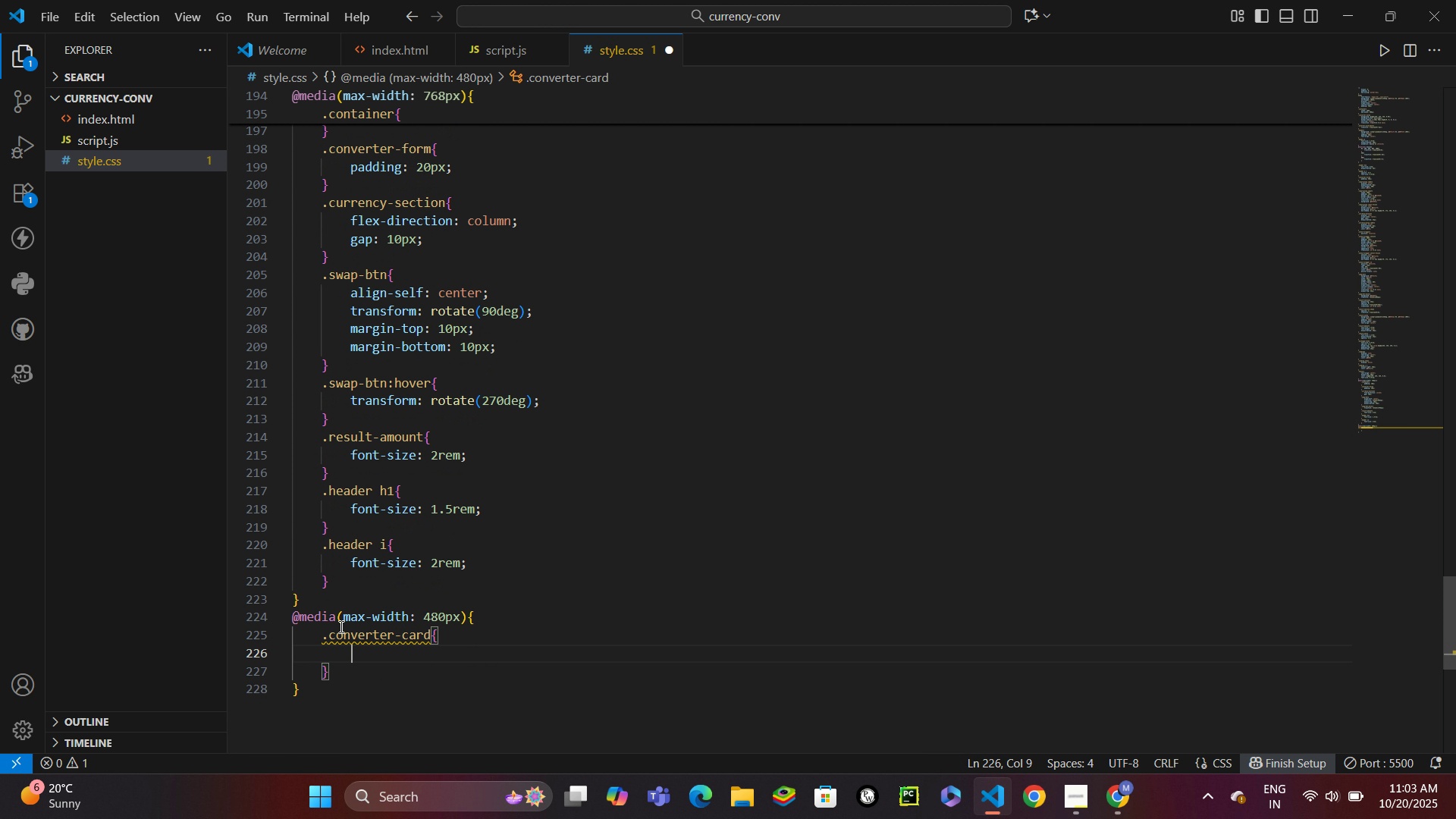 
key(Enter)
 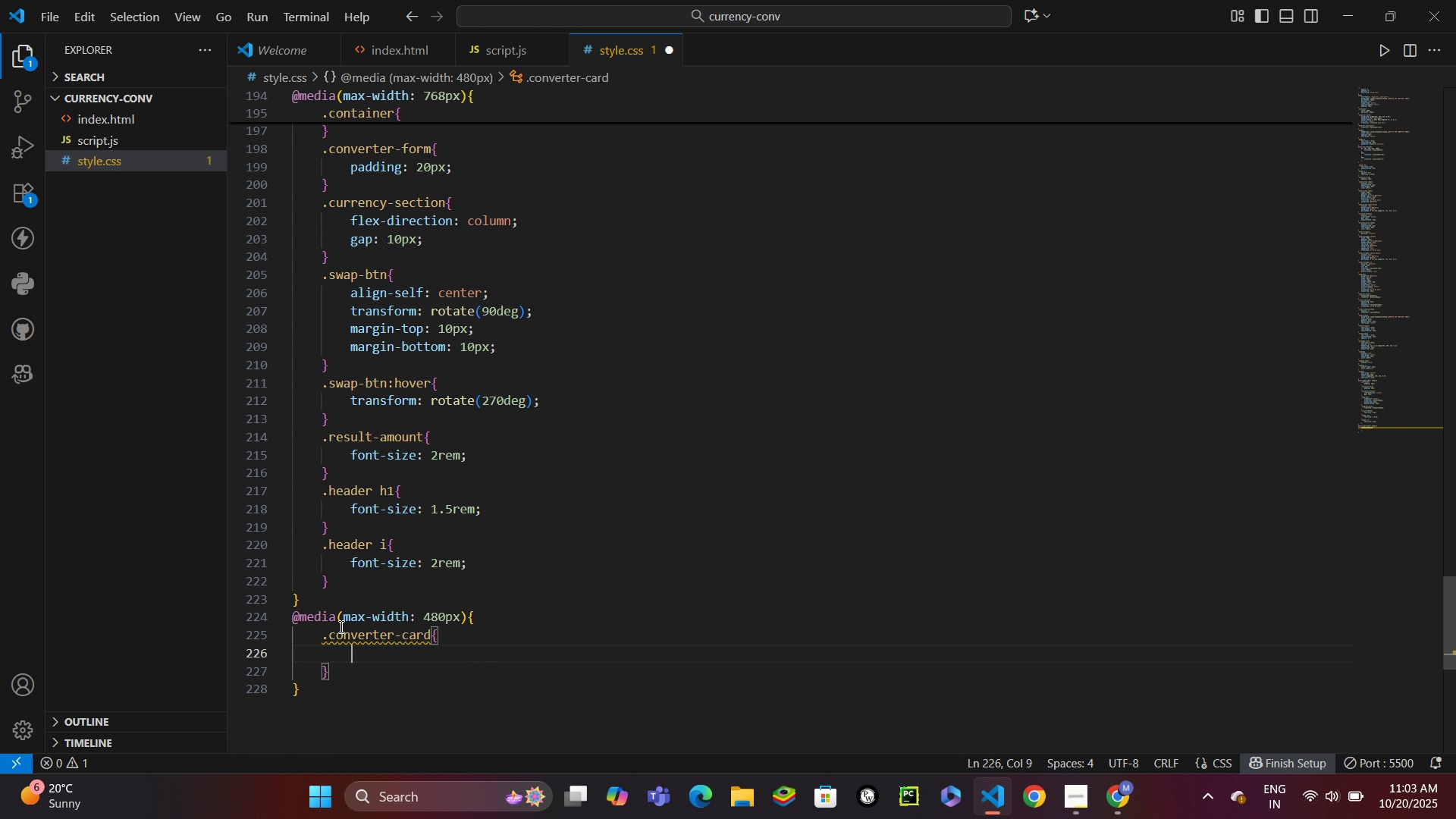 
type(bord)
 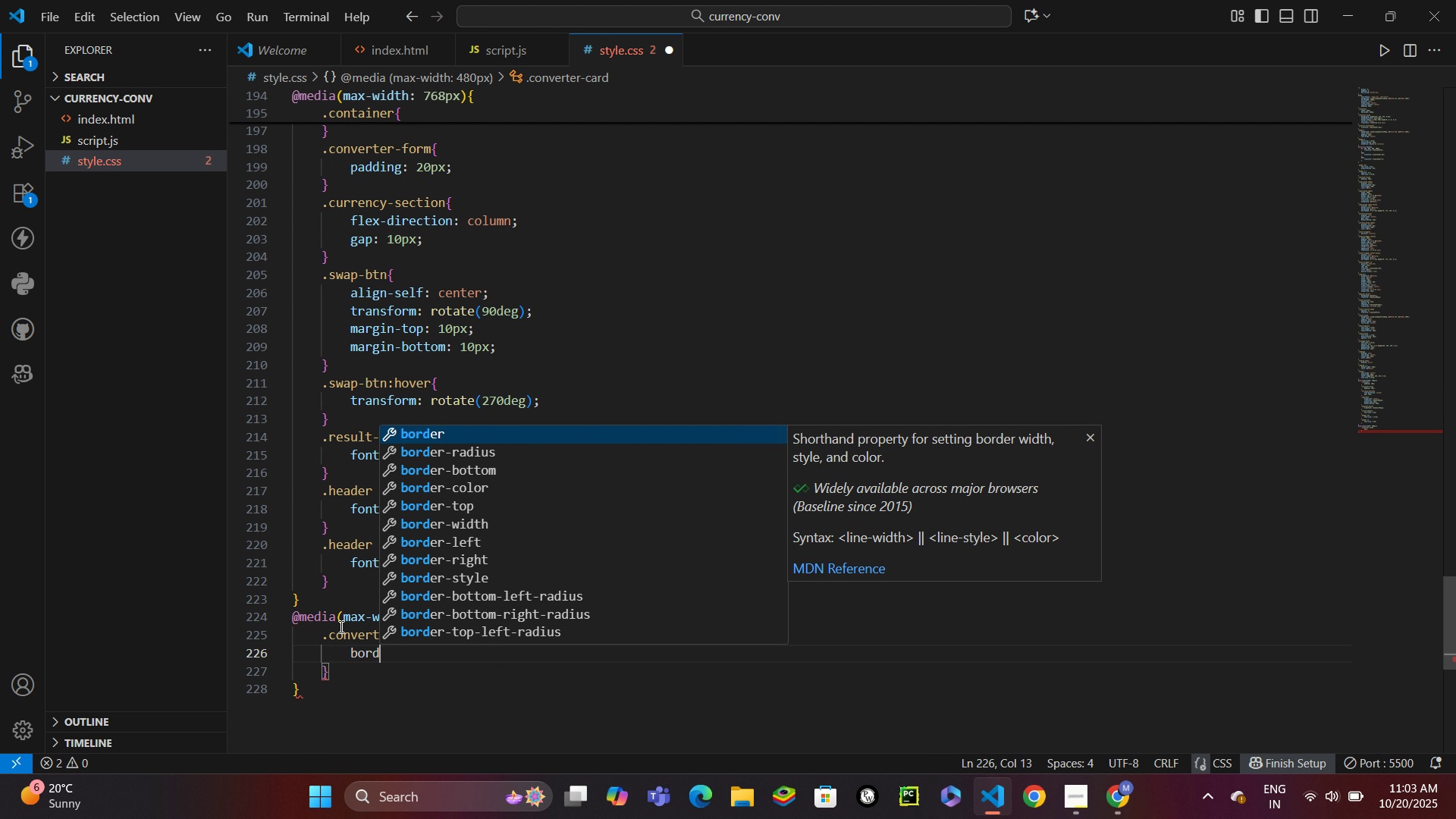 
key(ArrowDown)
 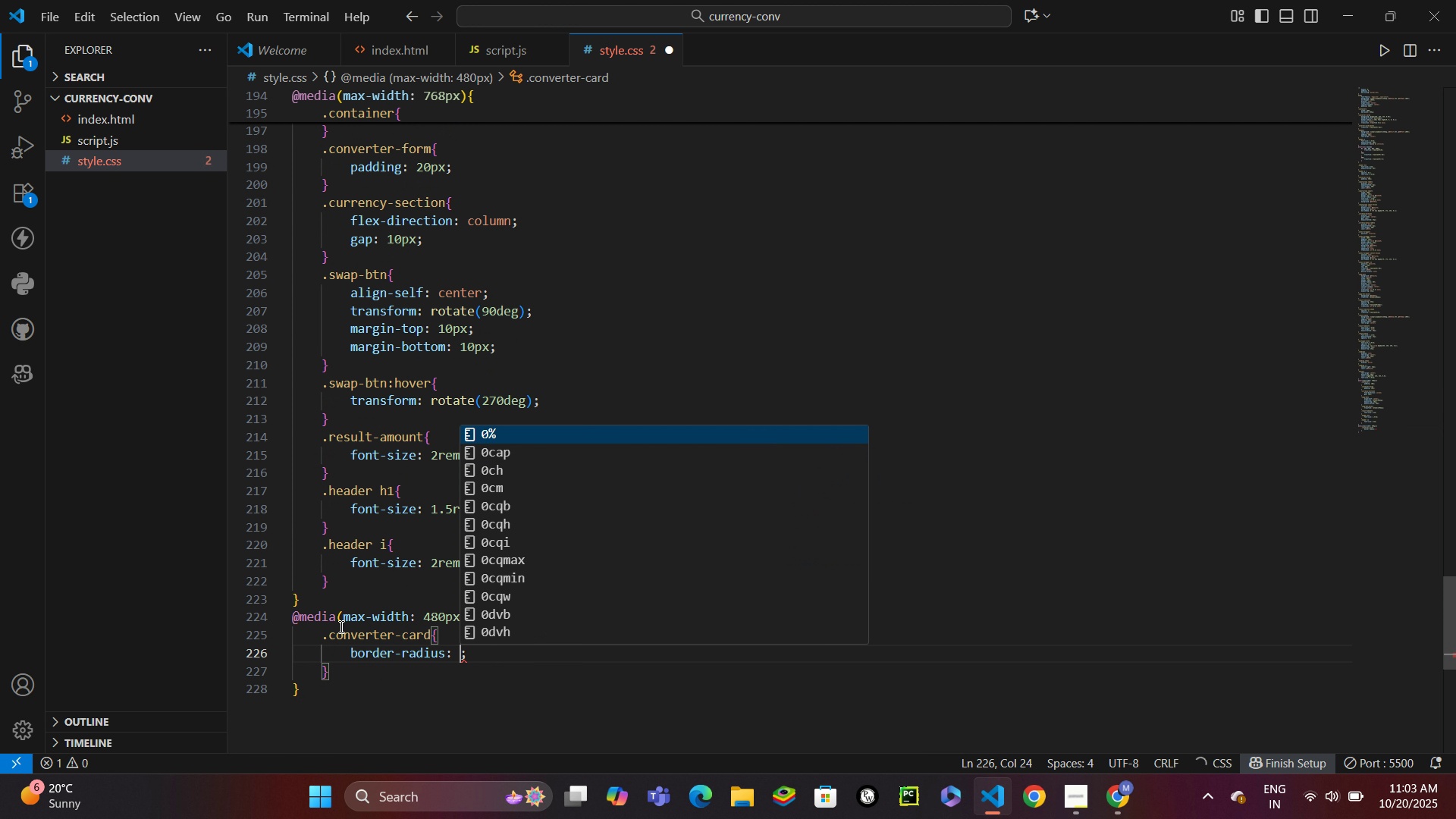 
key(Enter)
 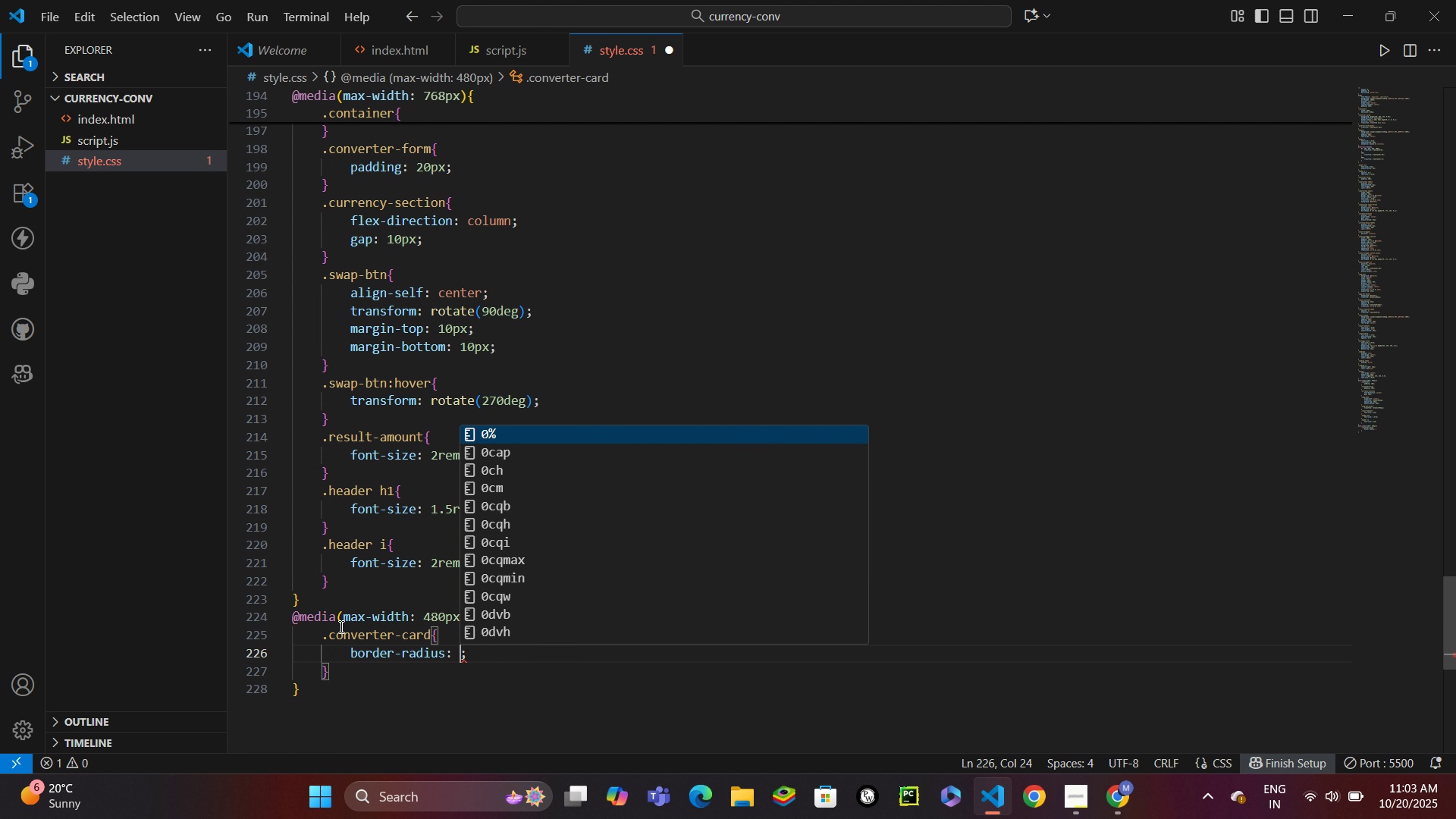 
type(15px)
 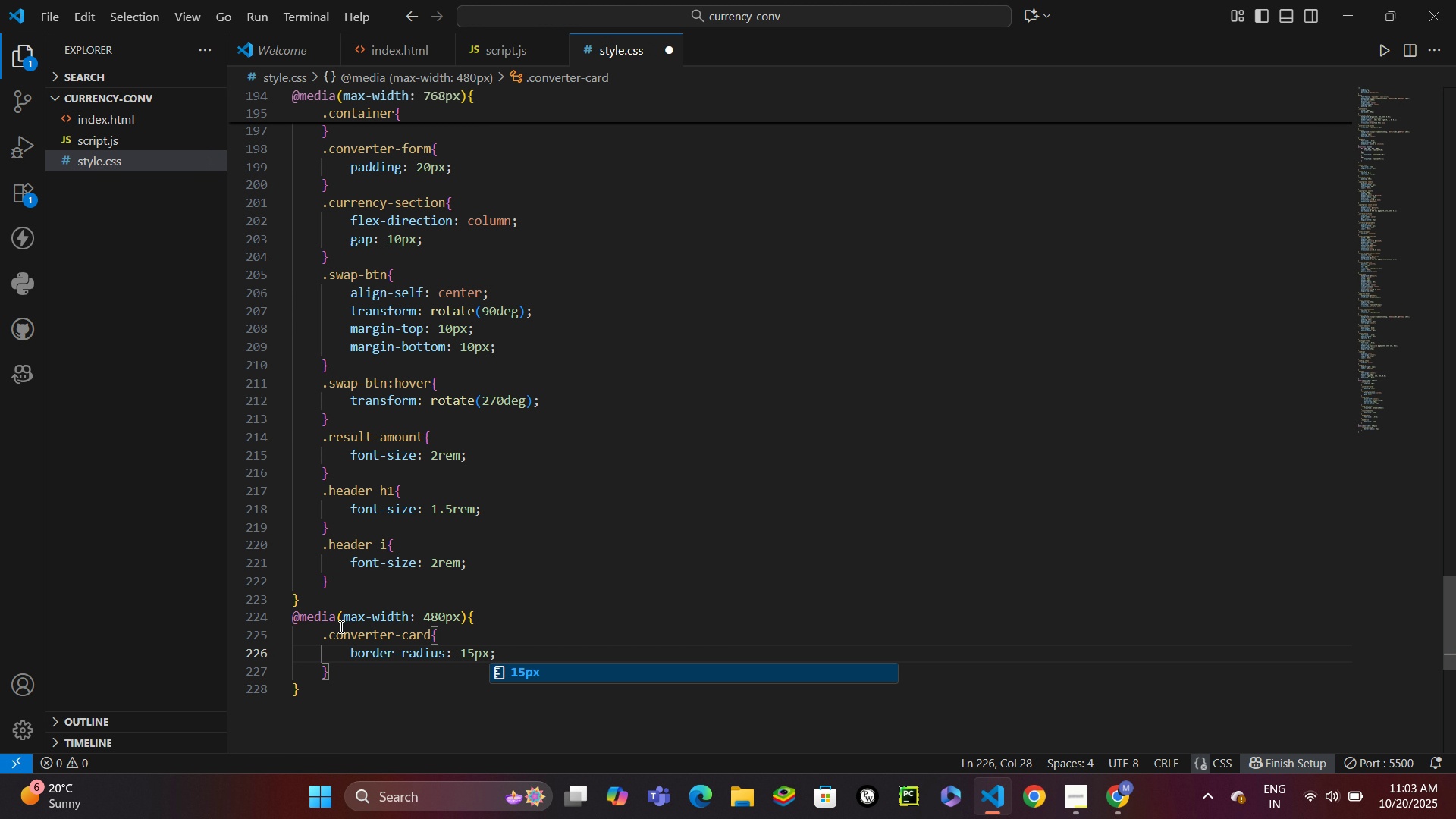 
key(ArrowDown)
 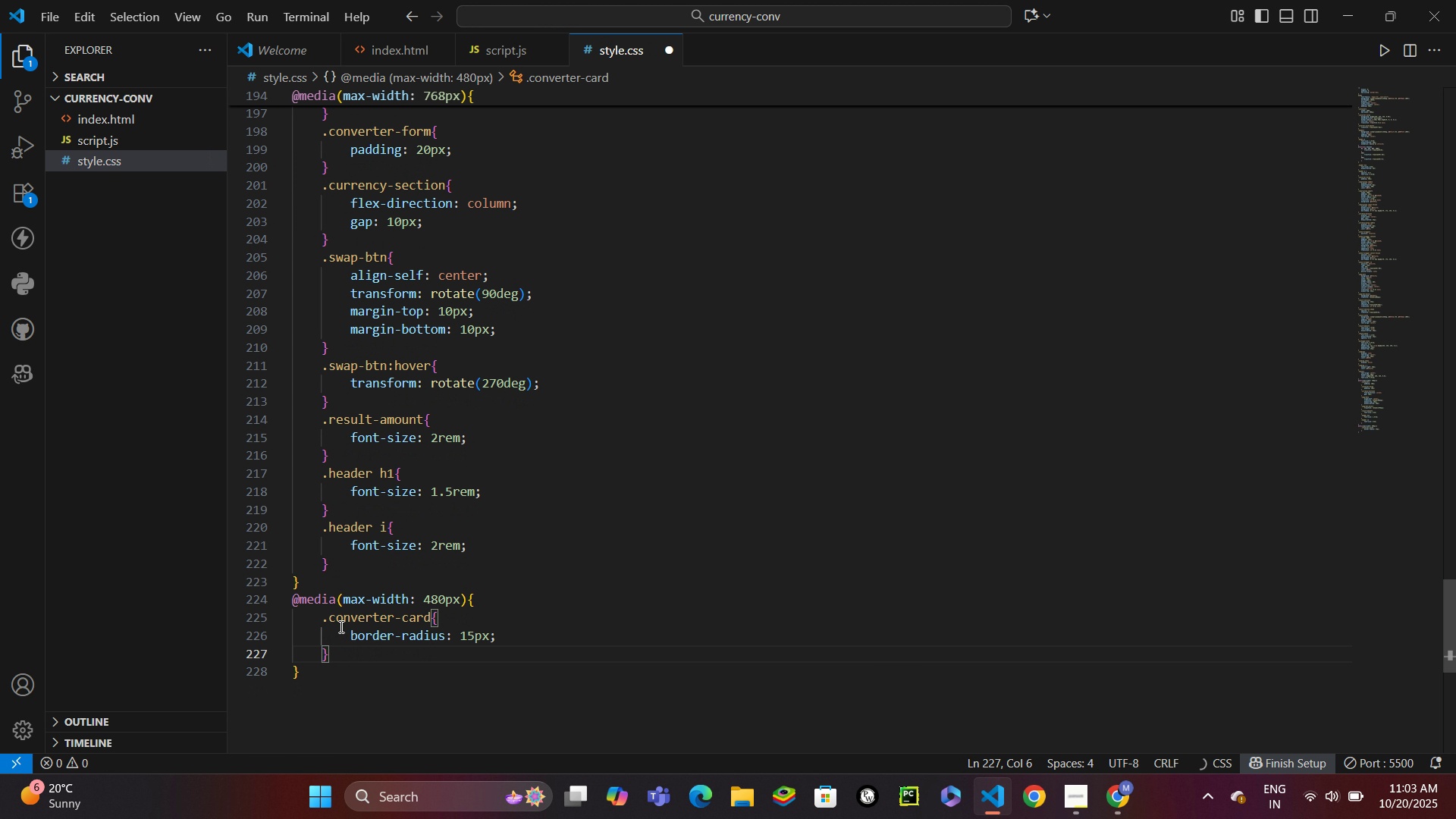 
key(Enter)
 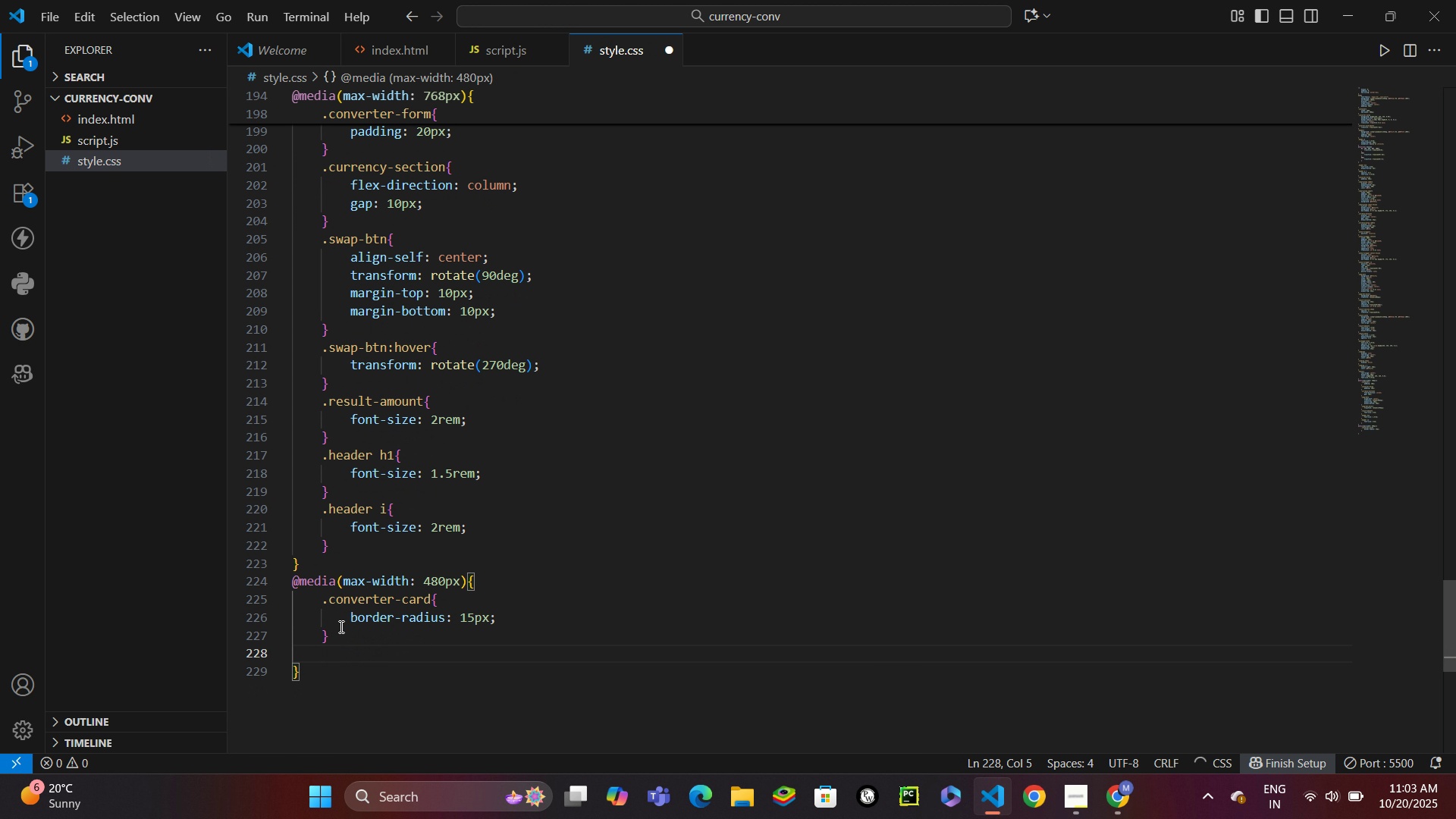 
type(.header[)
 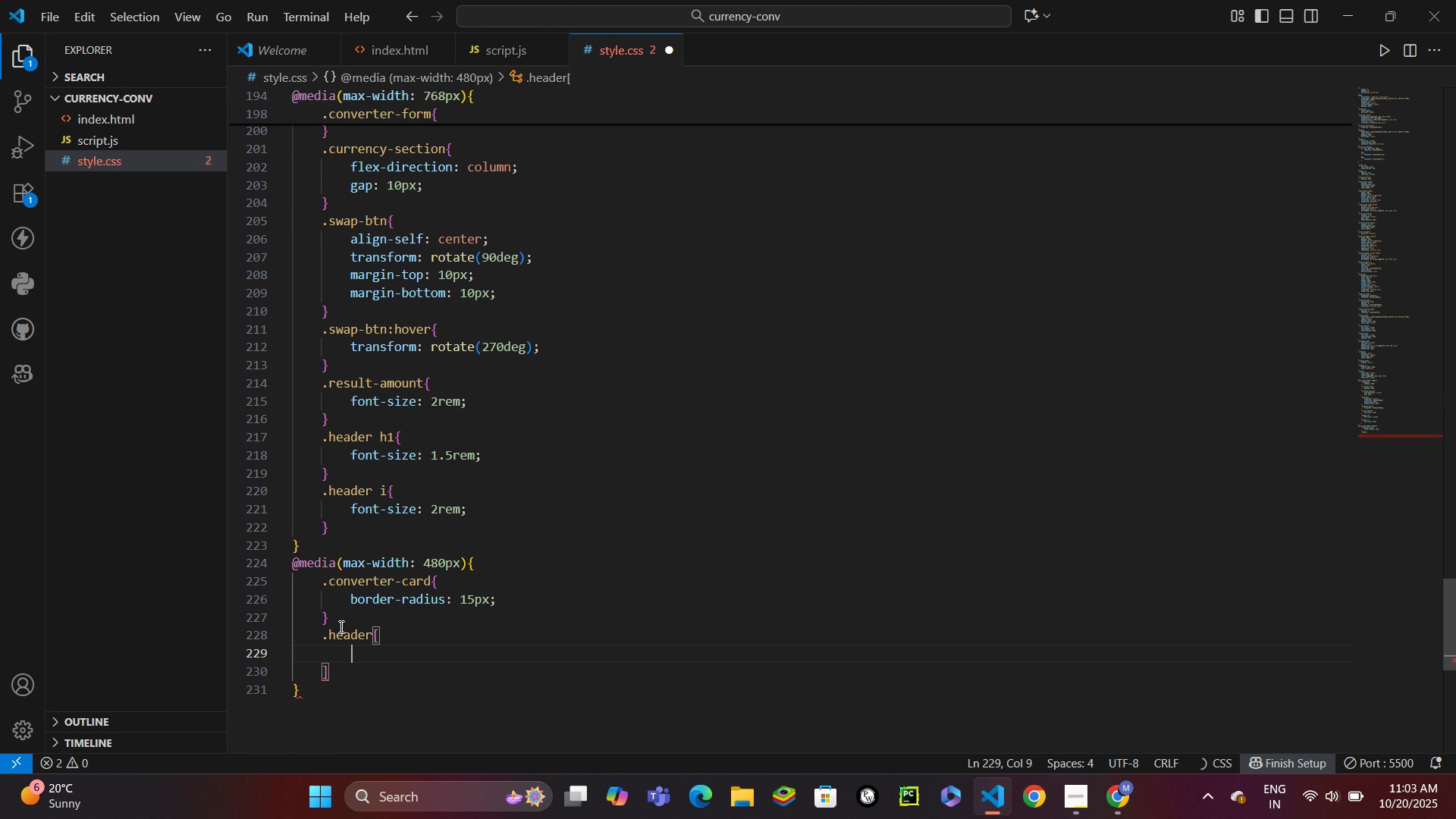 
 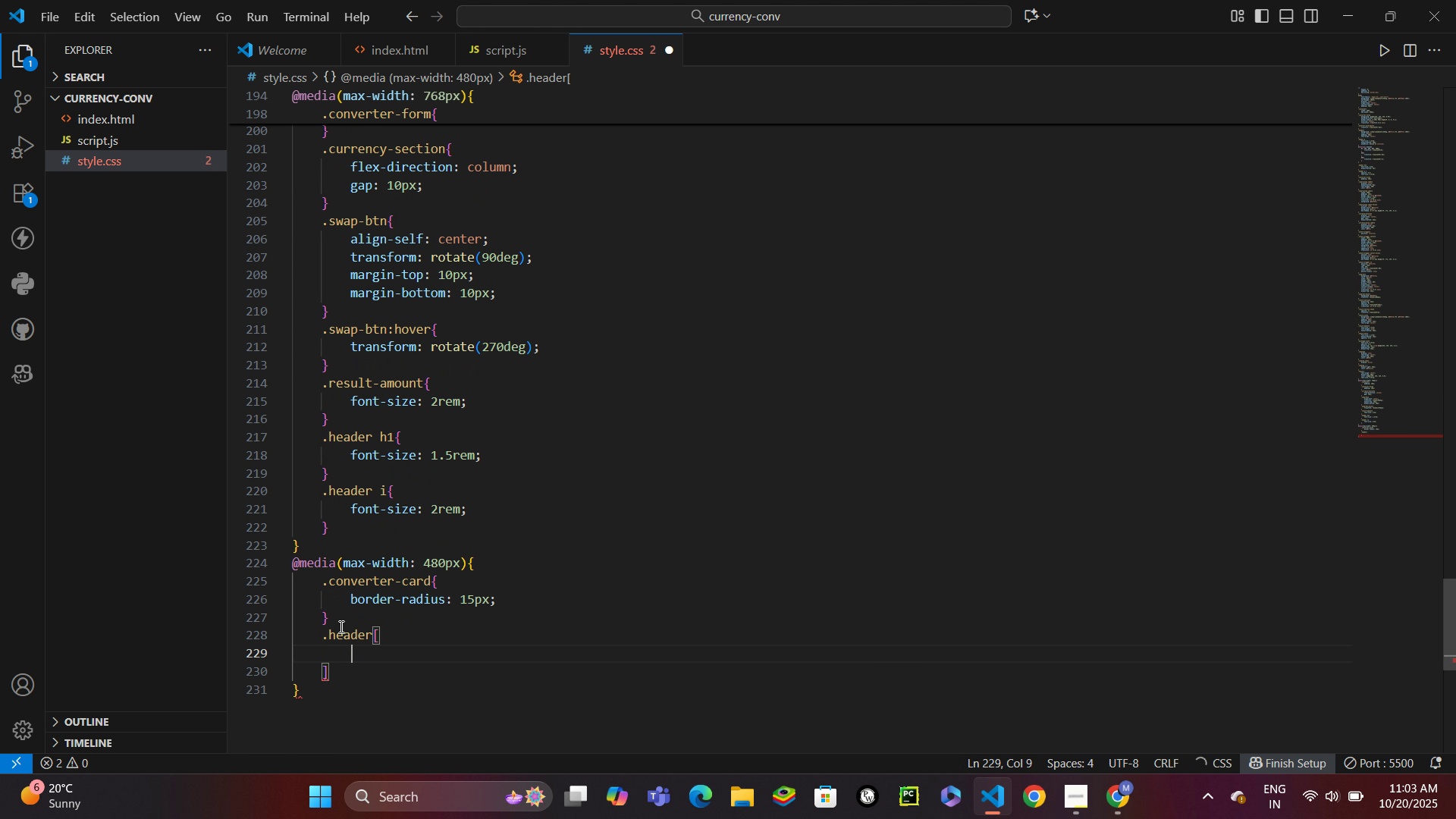 
key(Enter)
 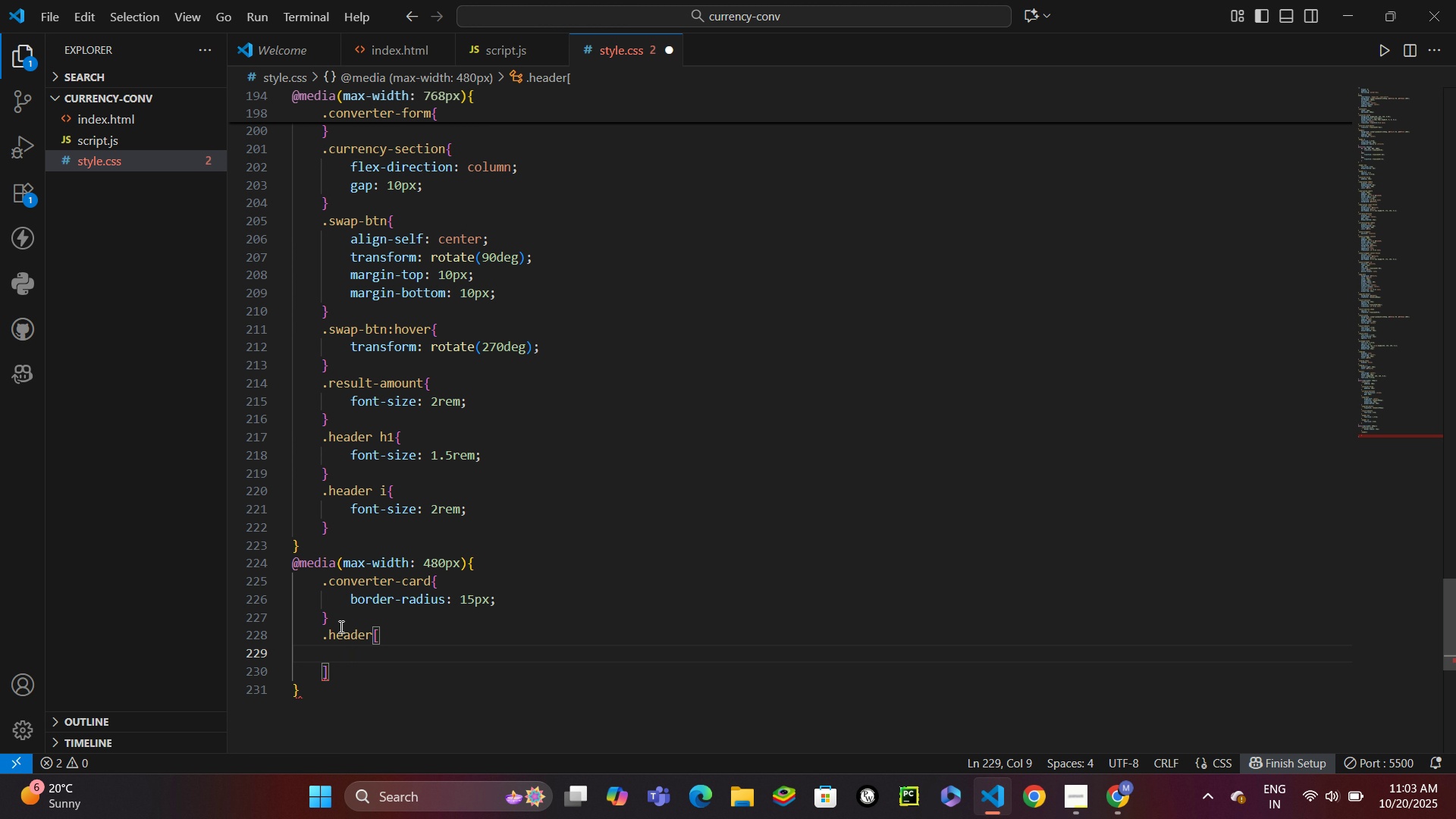 
type(padd)
 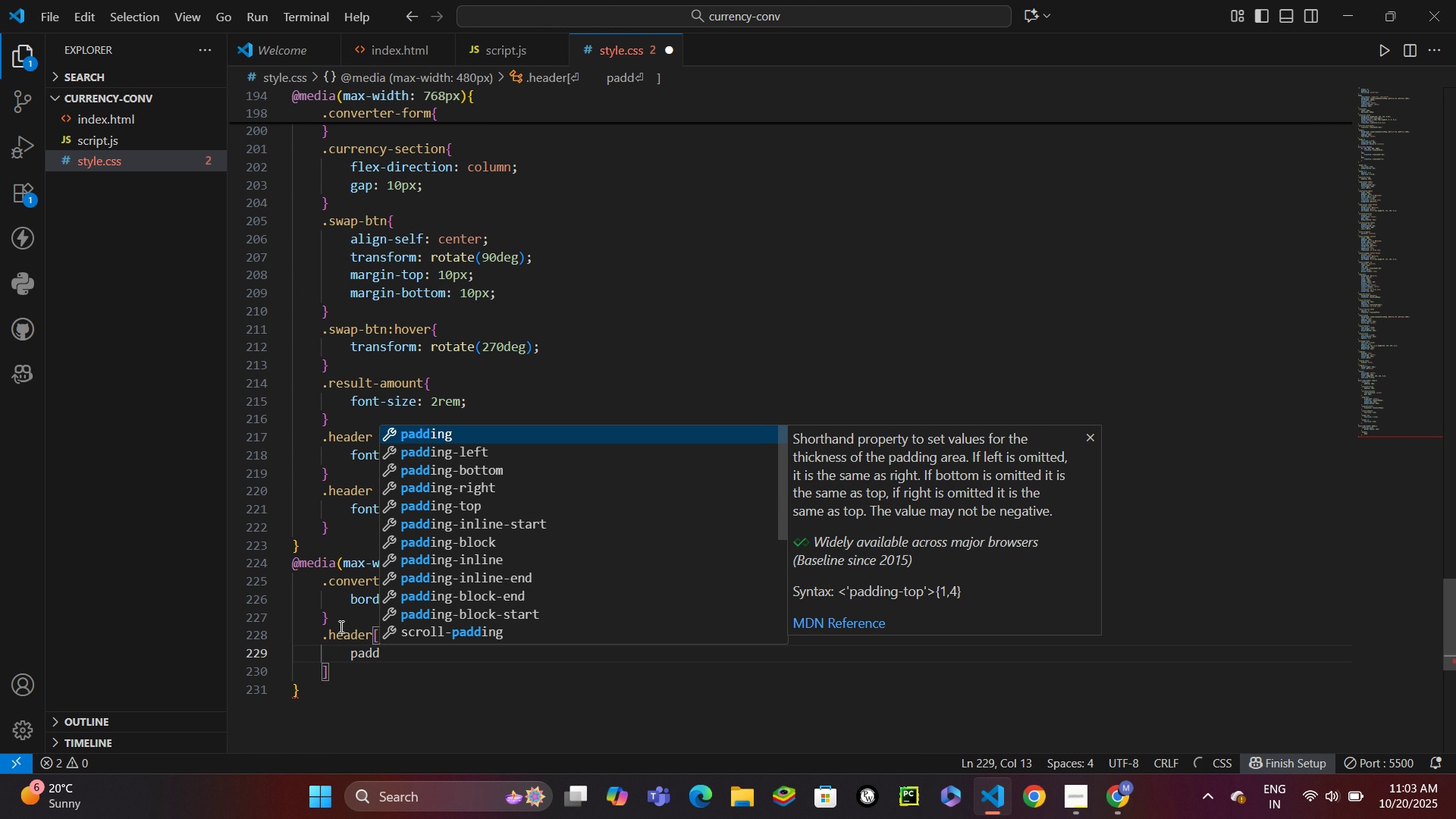 
key(Enter)
 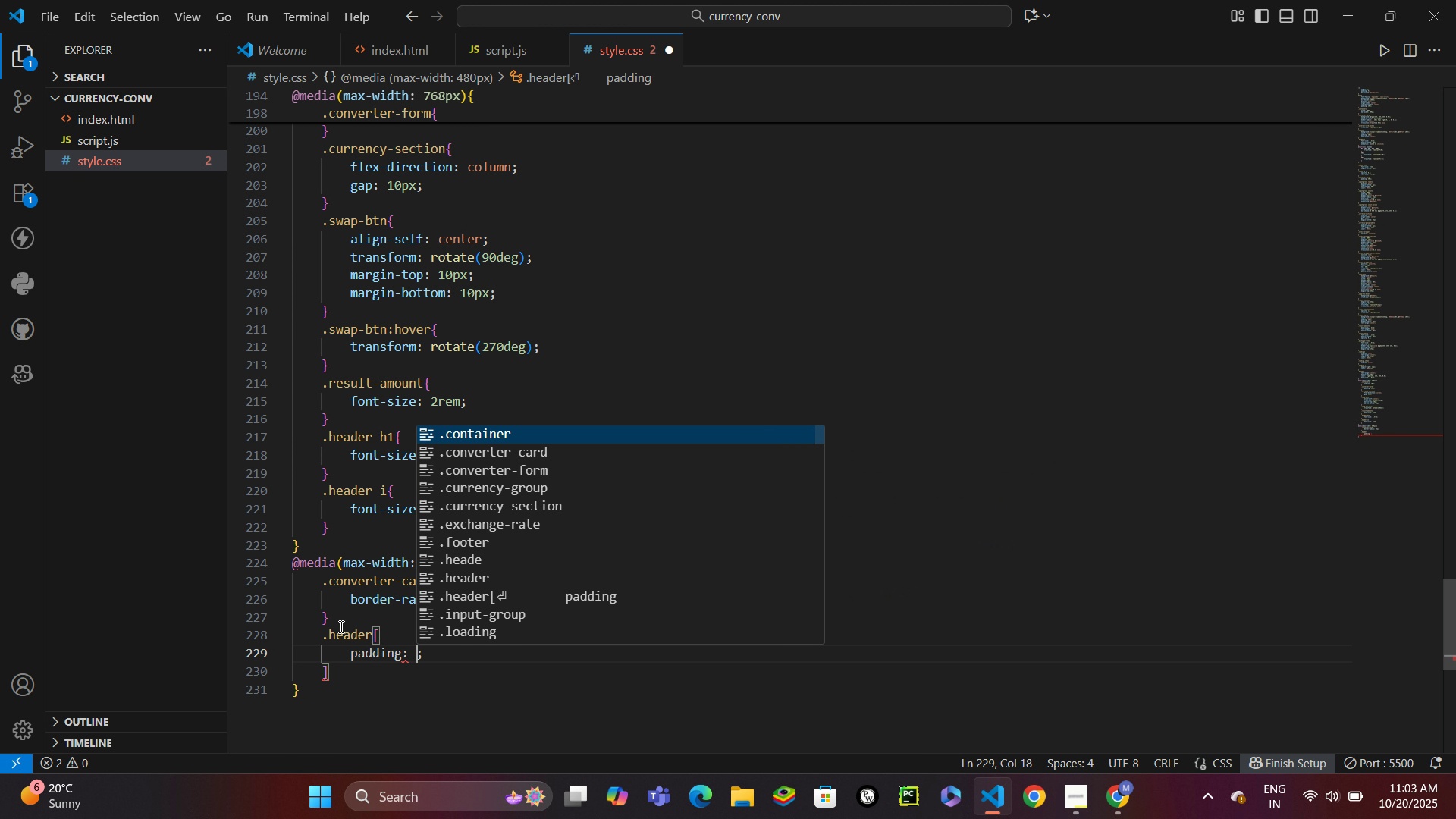 
type(25px 20px)
 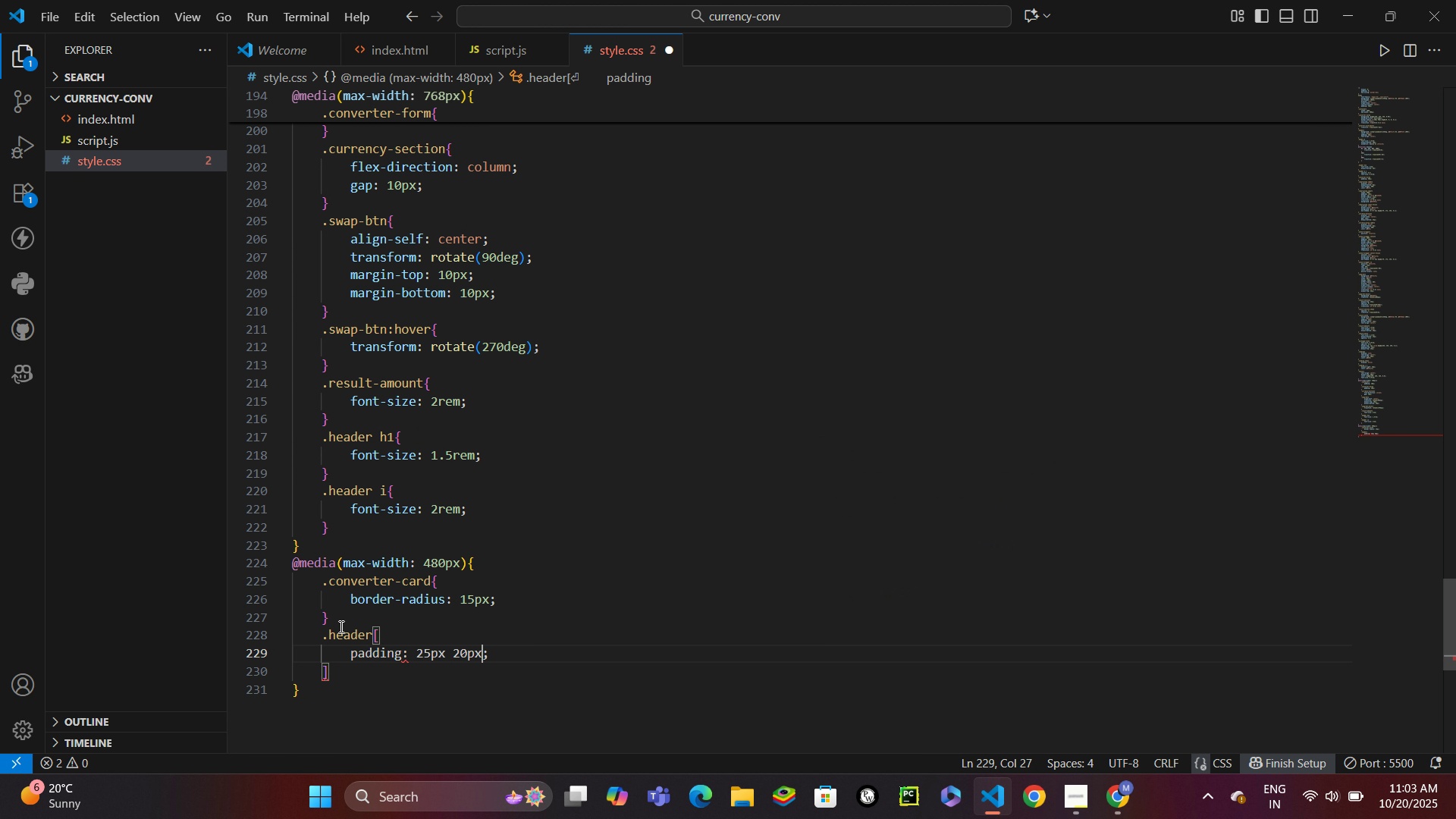 
key(ArrowDown)
 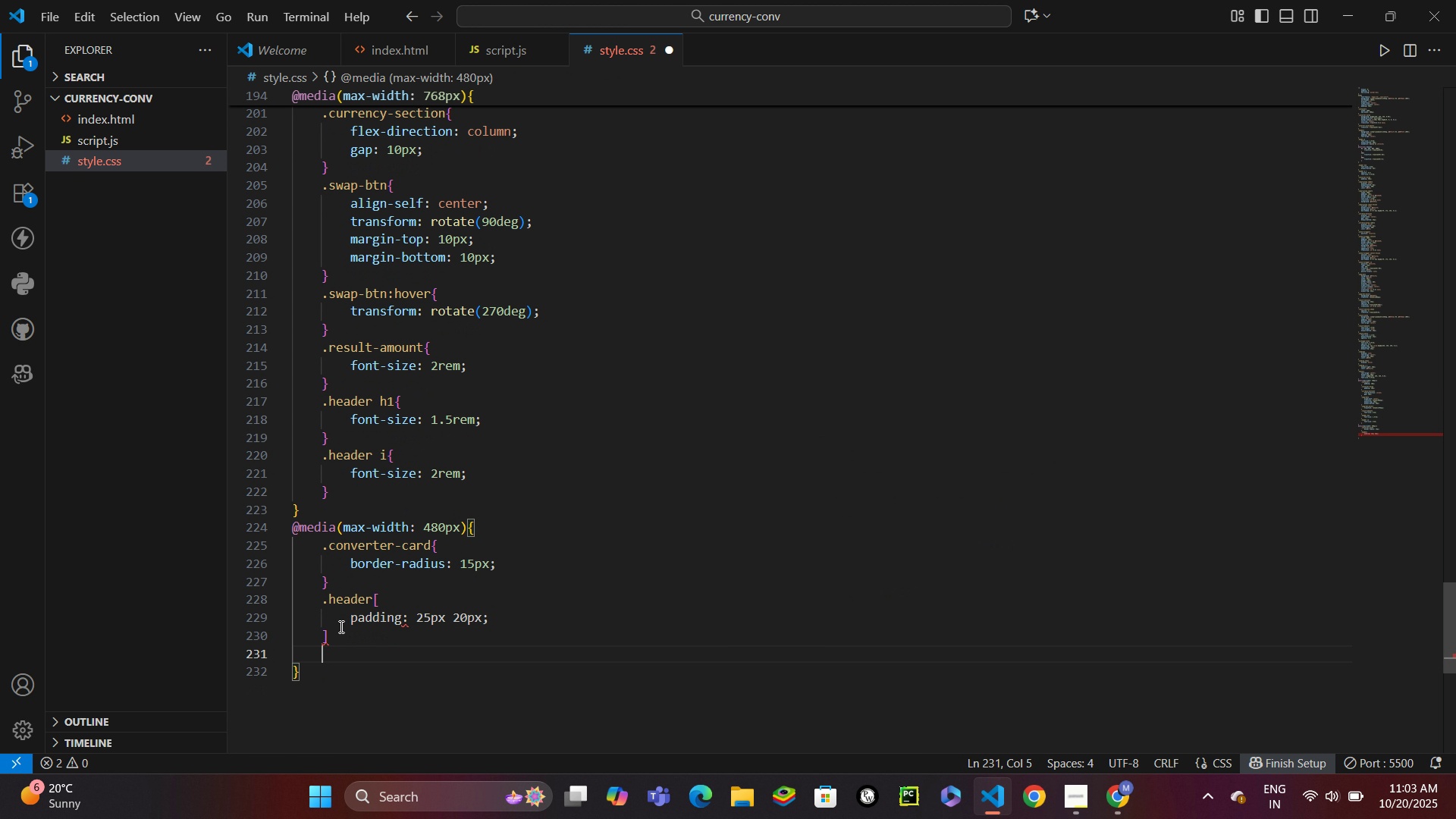 
key(Enter)
 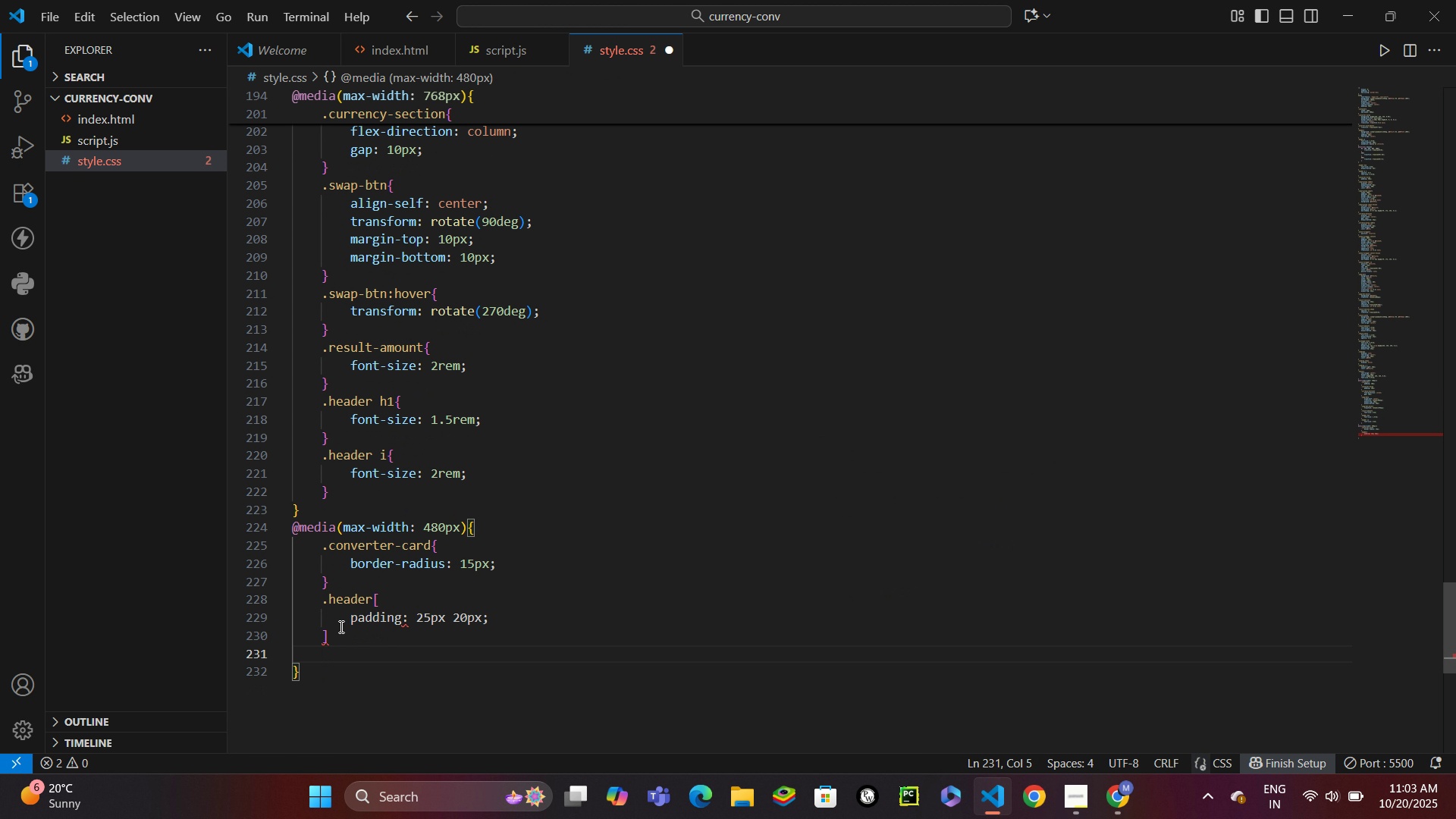 
type(.result-amount)
 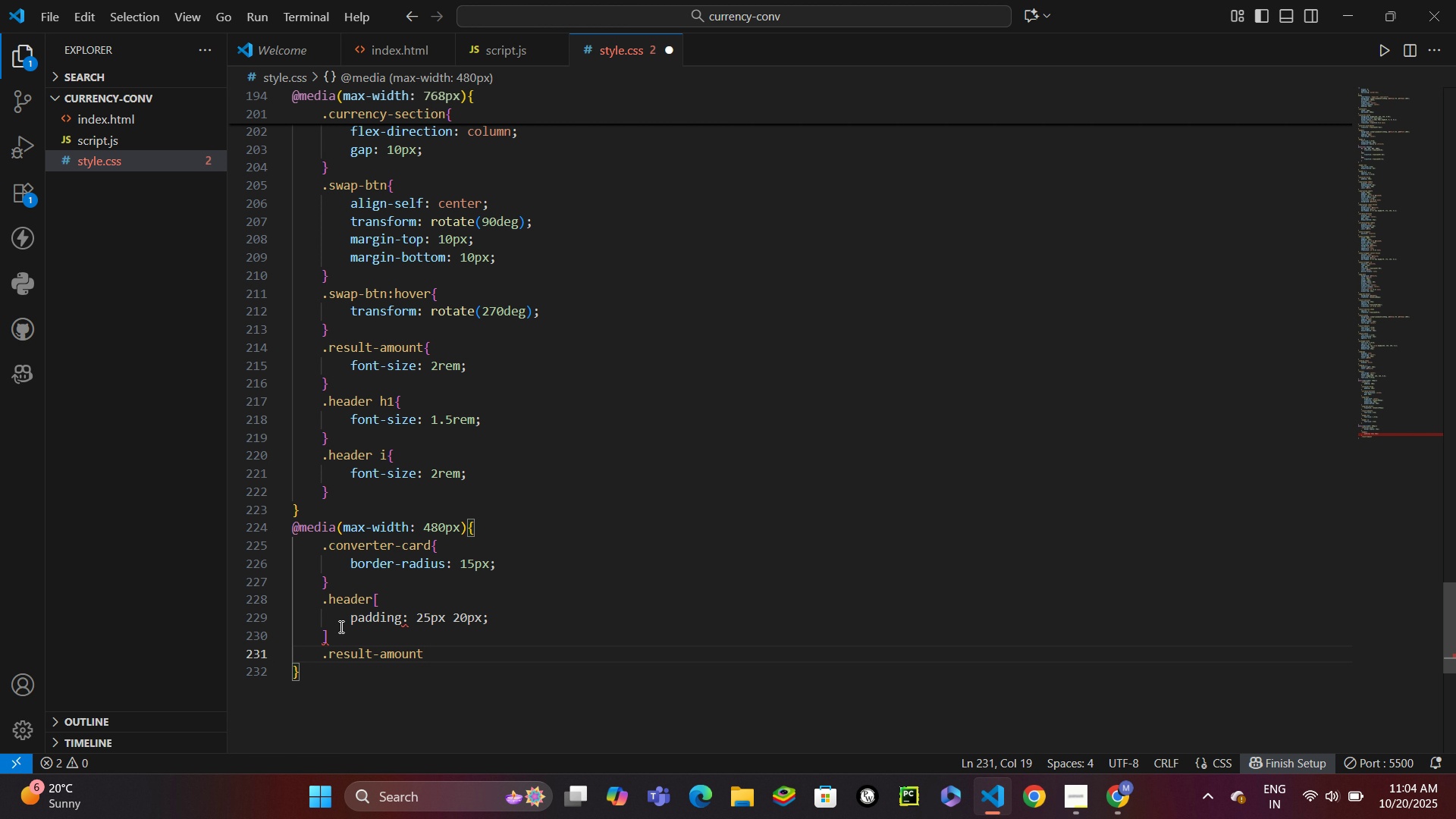 
wait(5.66)
 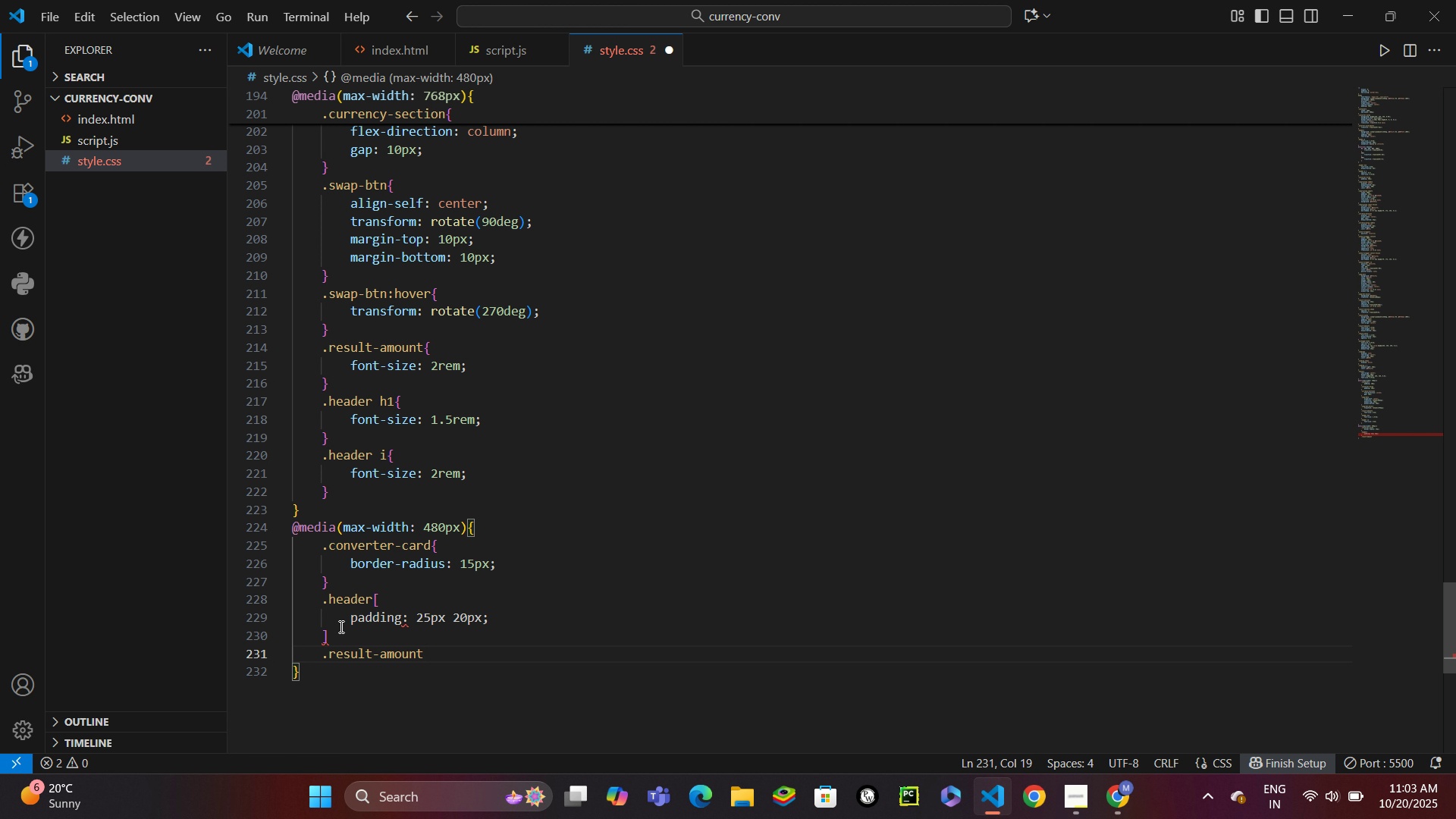 
key(Shift+BracketLeft)
 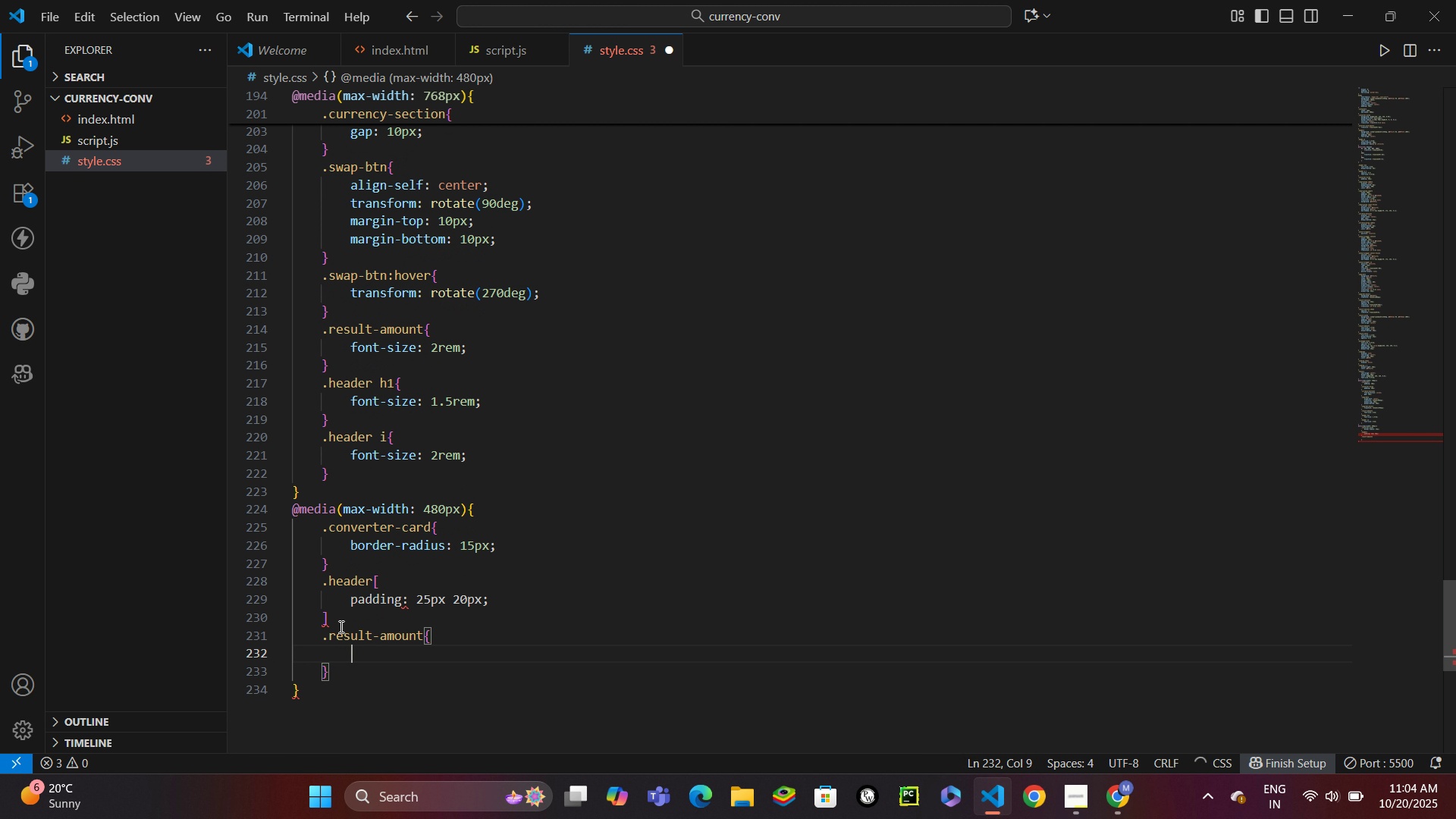 
key(Enter)
 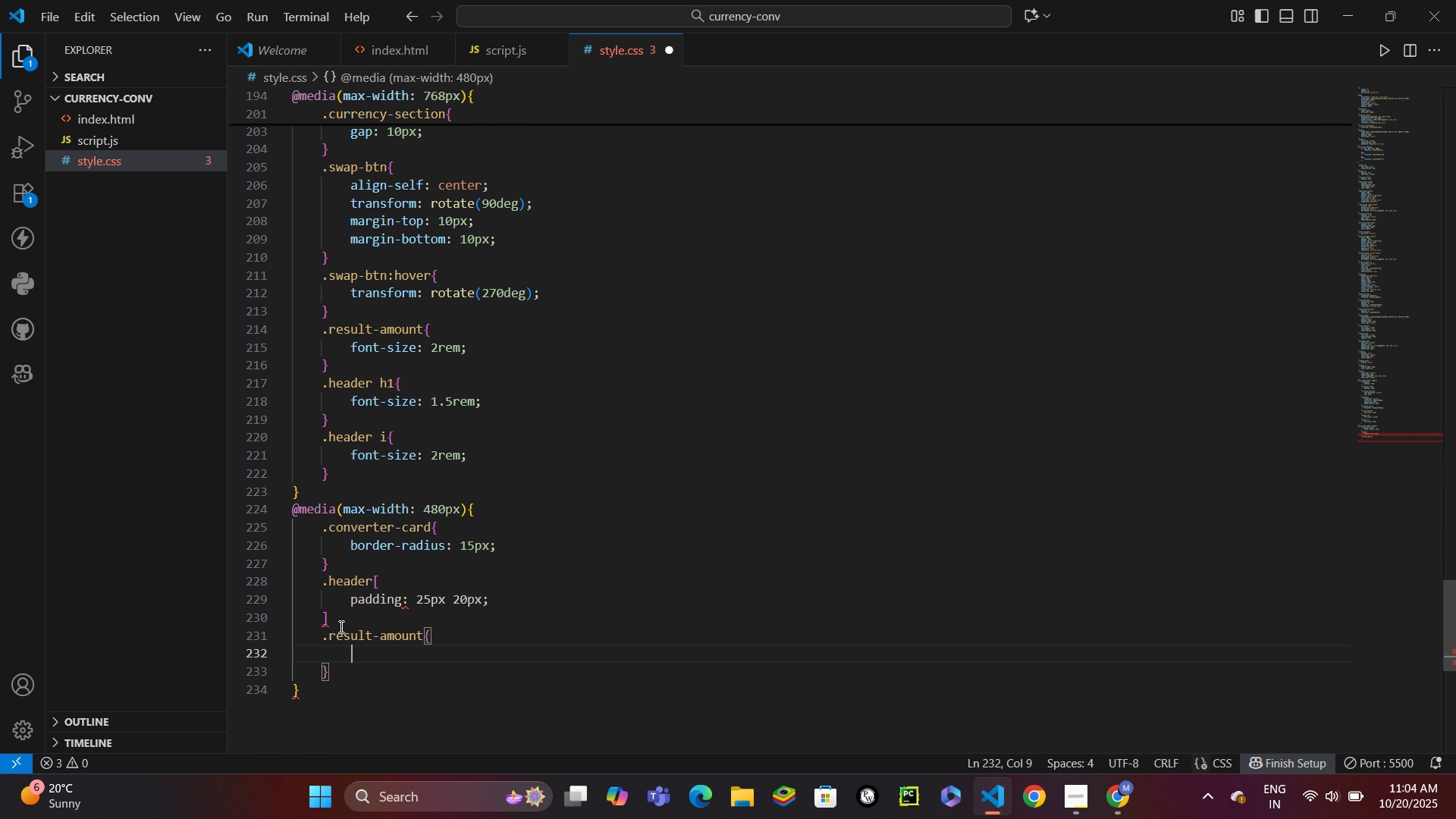 
type(font-)
 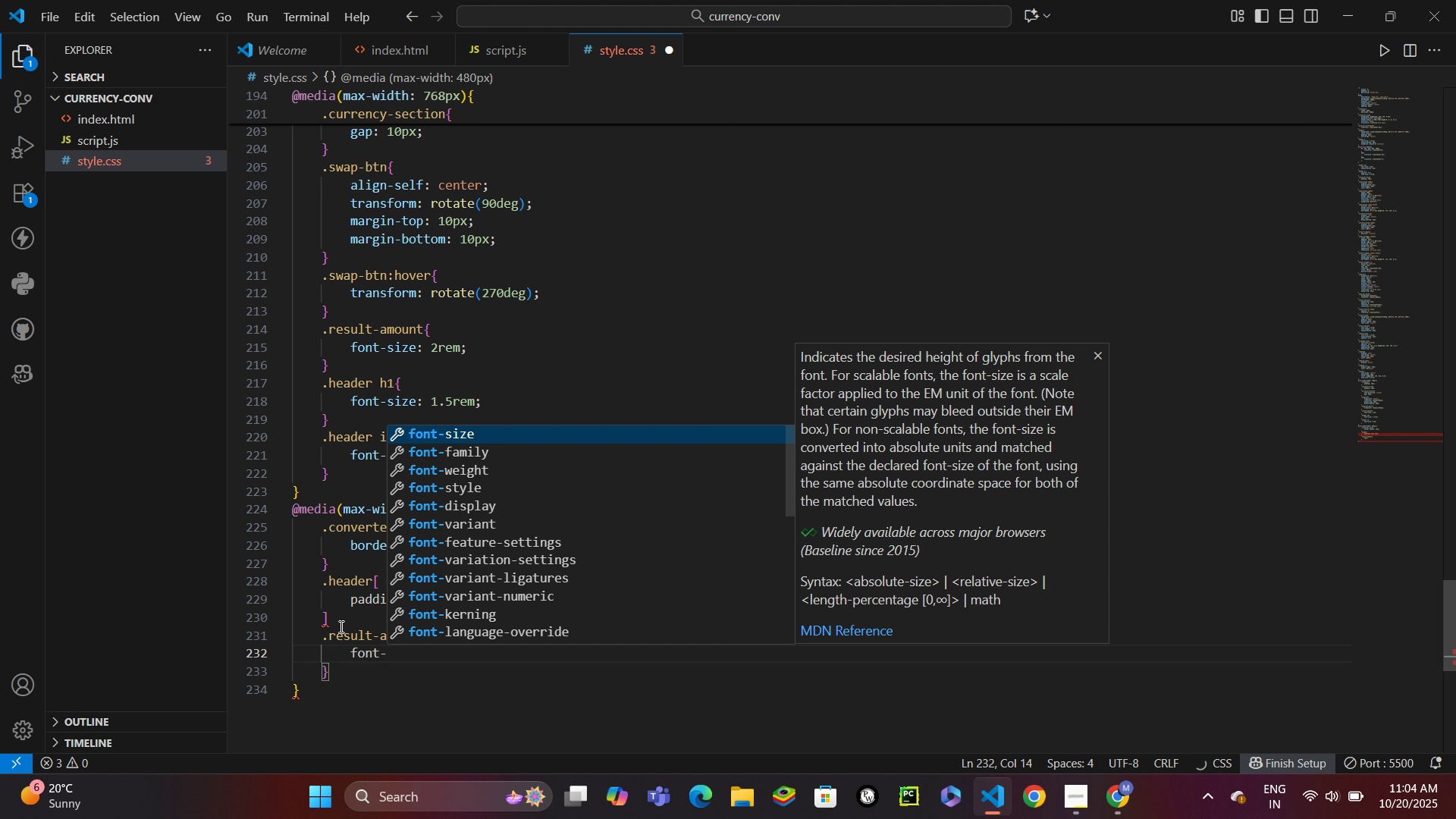 
key(Enter)
 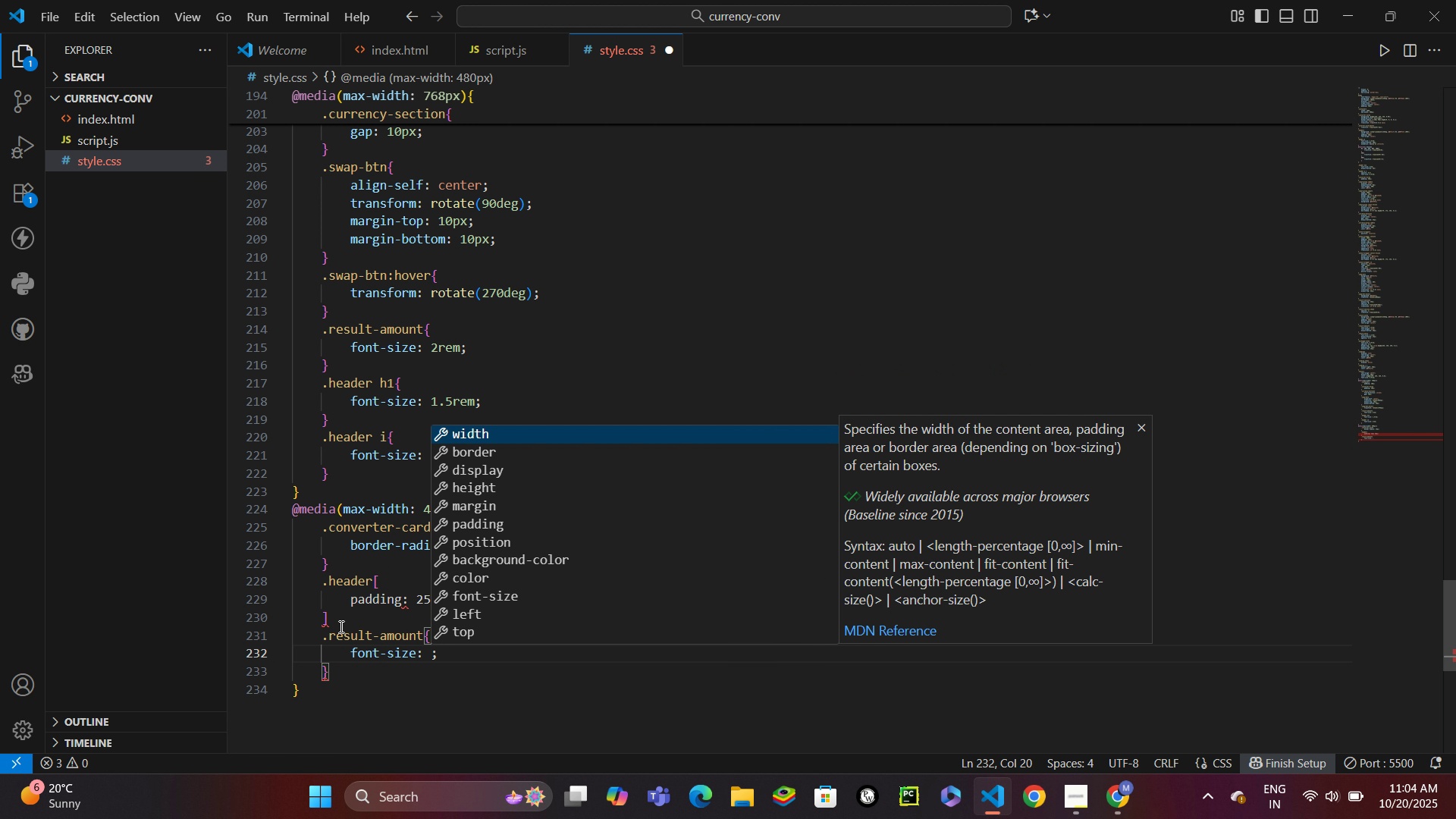 
type(1.8rem)
 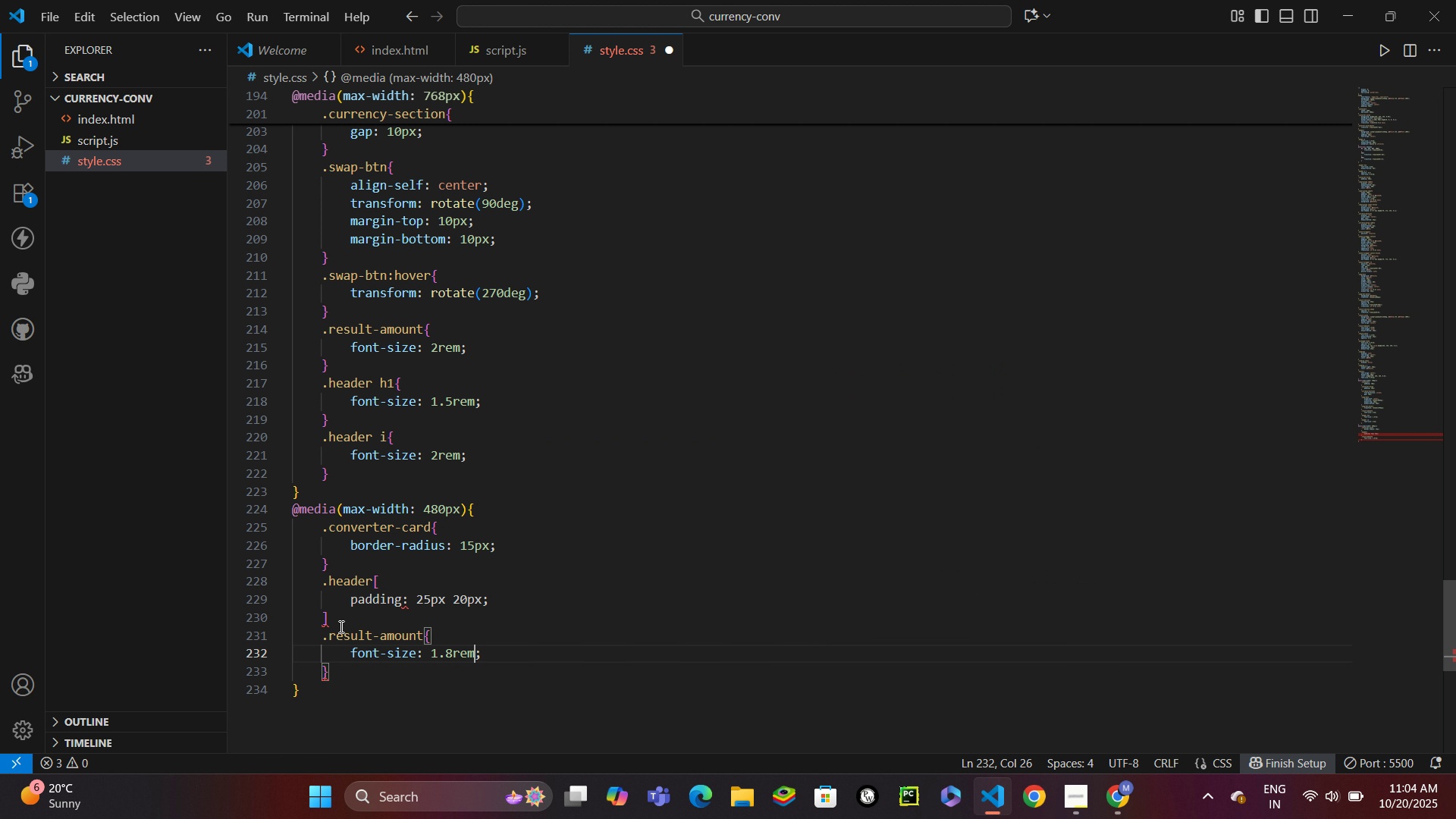 
key(Control+S)
 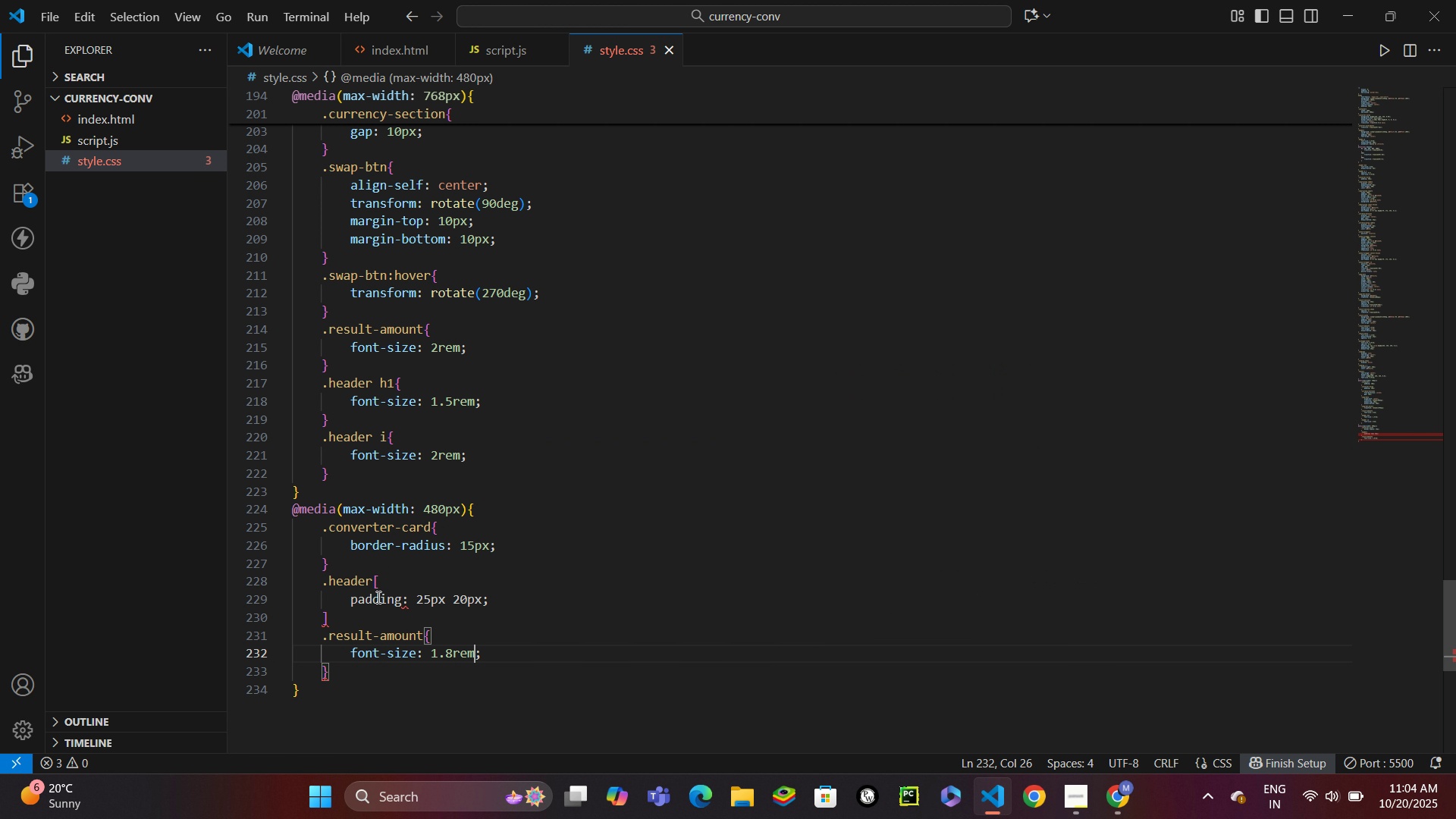 
left_click([387, 580])
 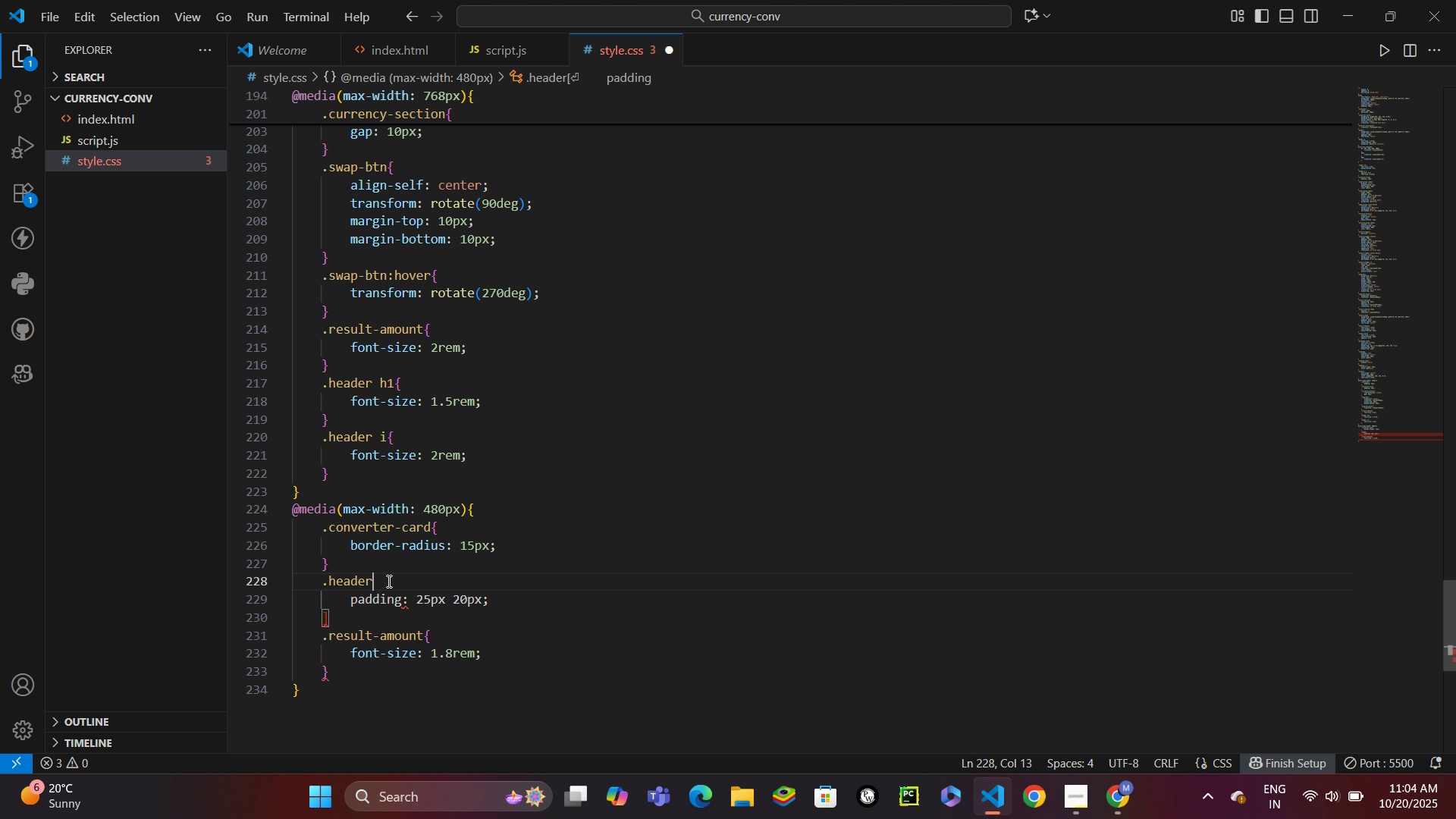 
key(Backspace)
 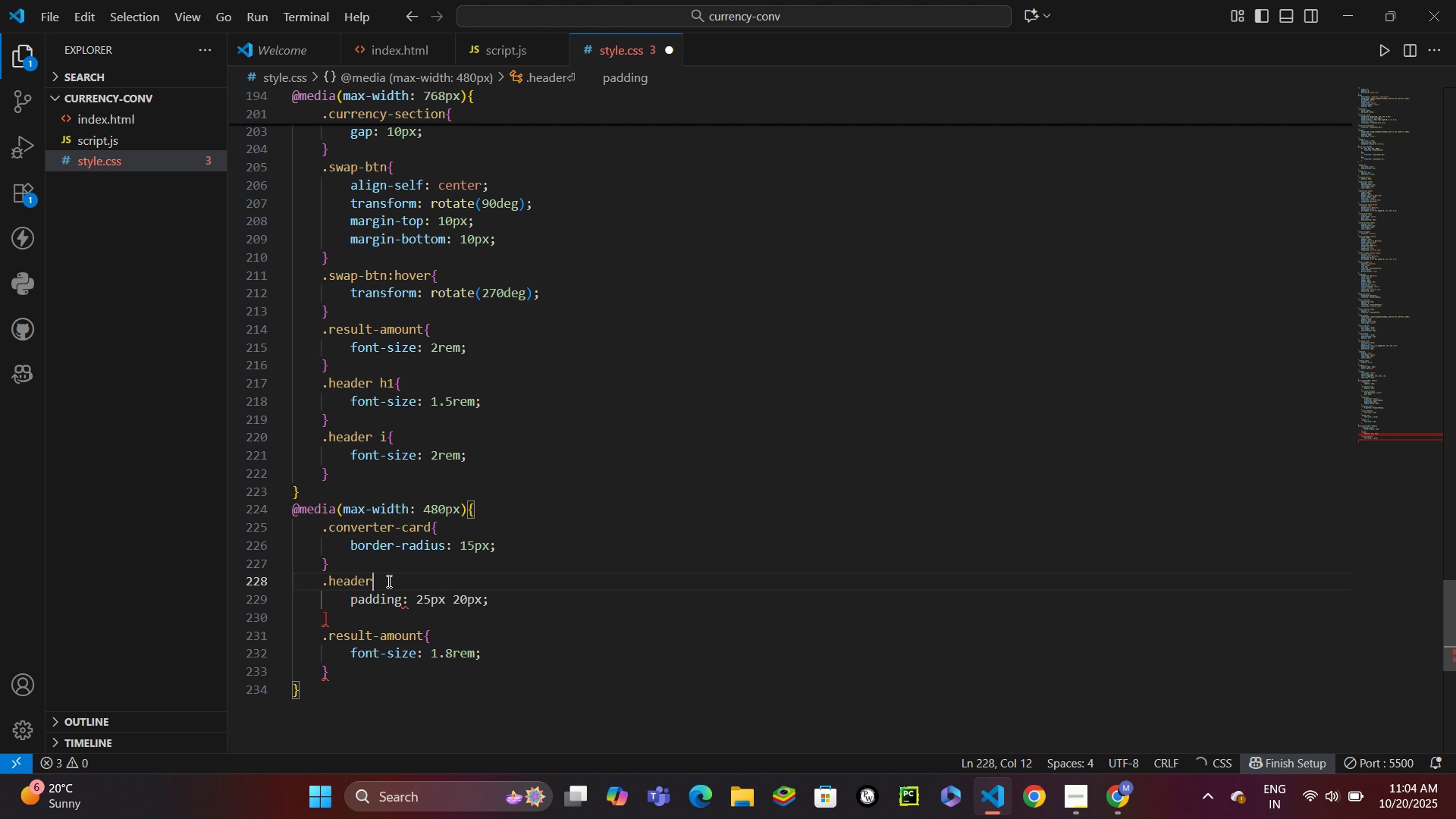 
key(Shift+ShiftLeft)
 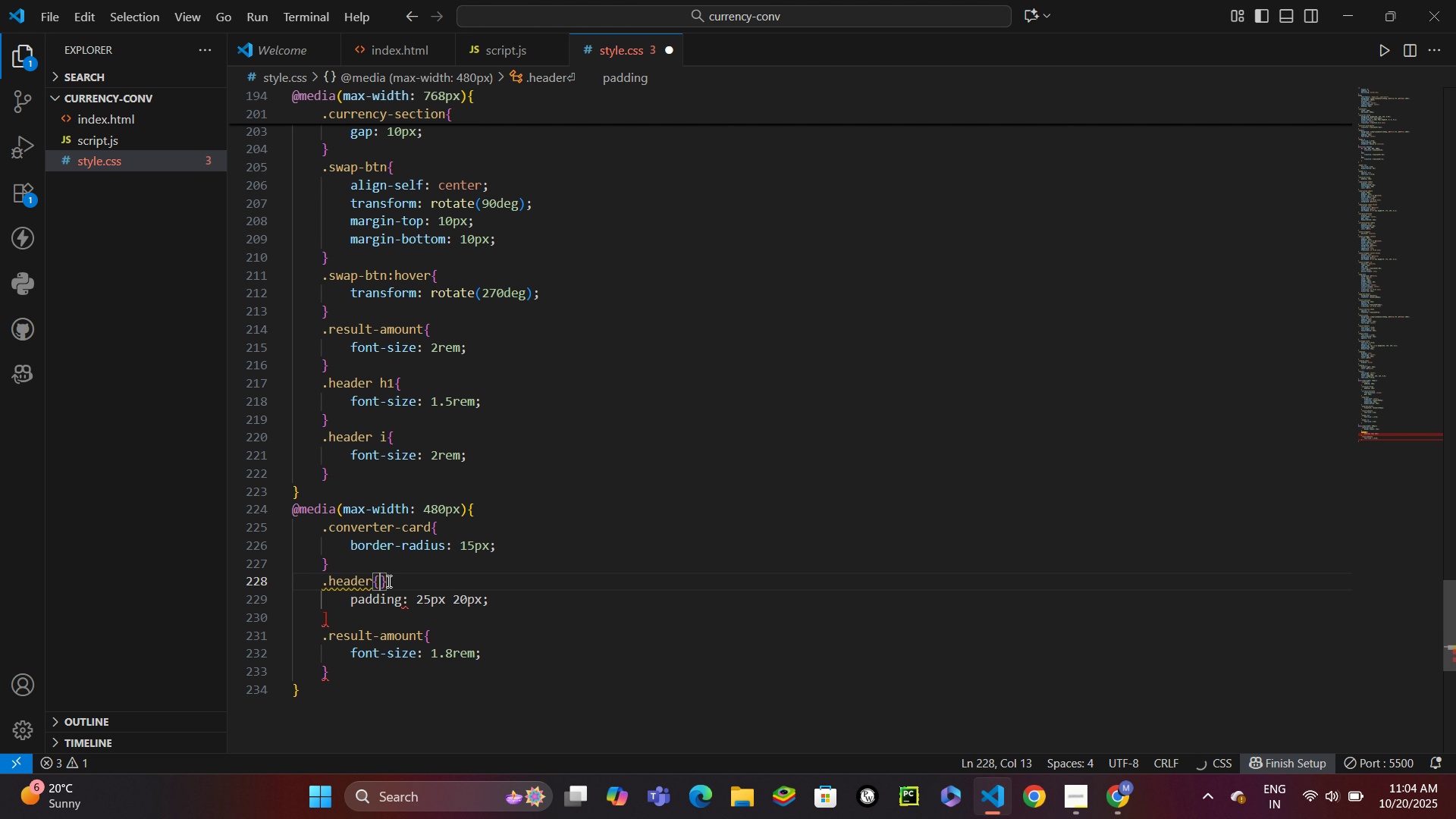 
key(Shift+BracketLeft)
 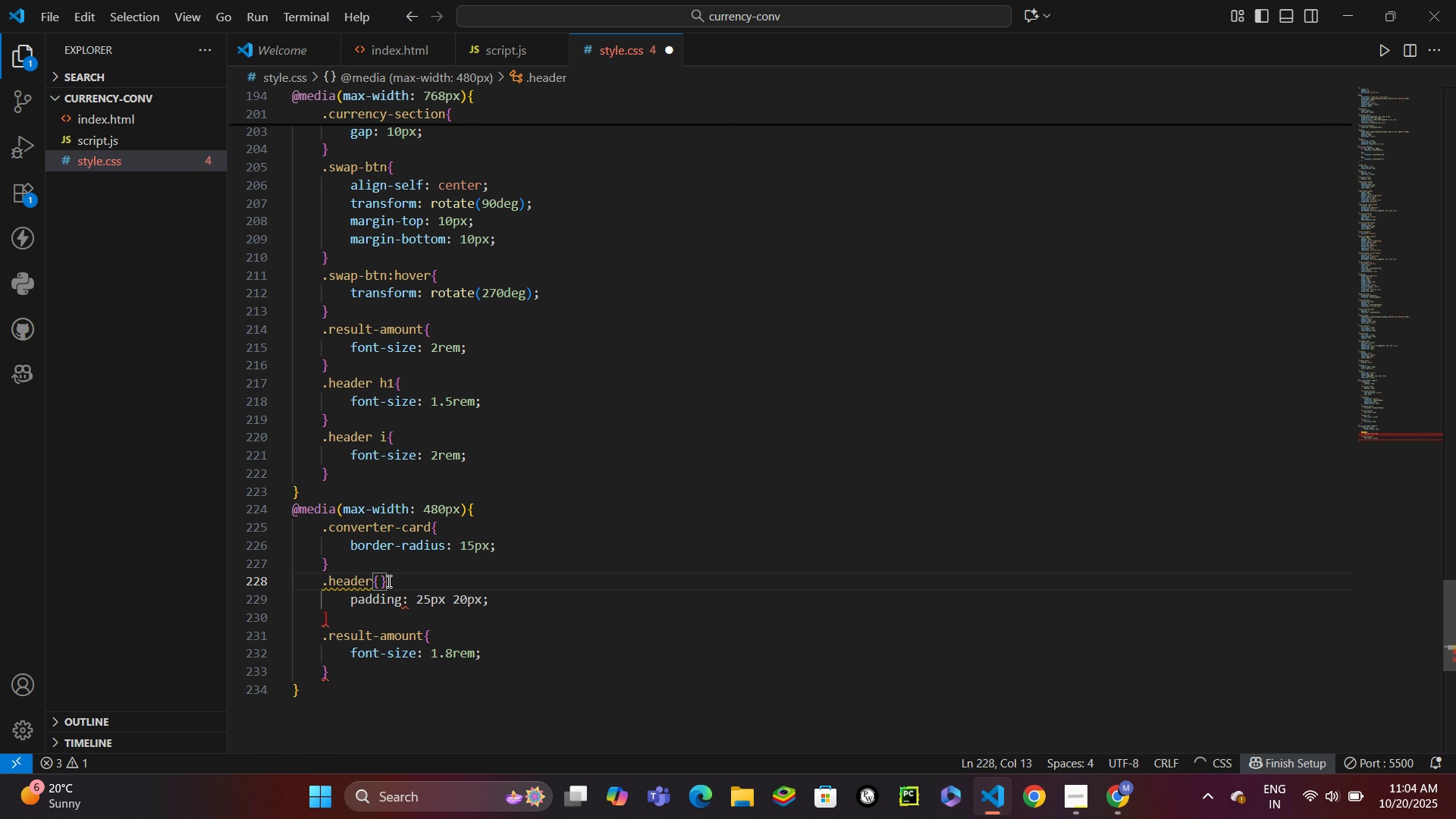 
key(ArrowRight)
 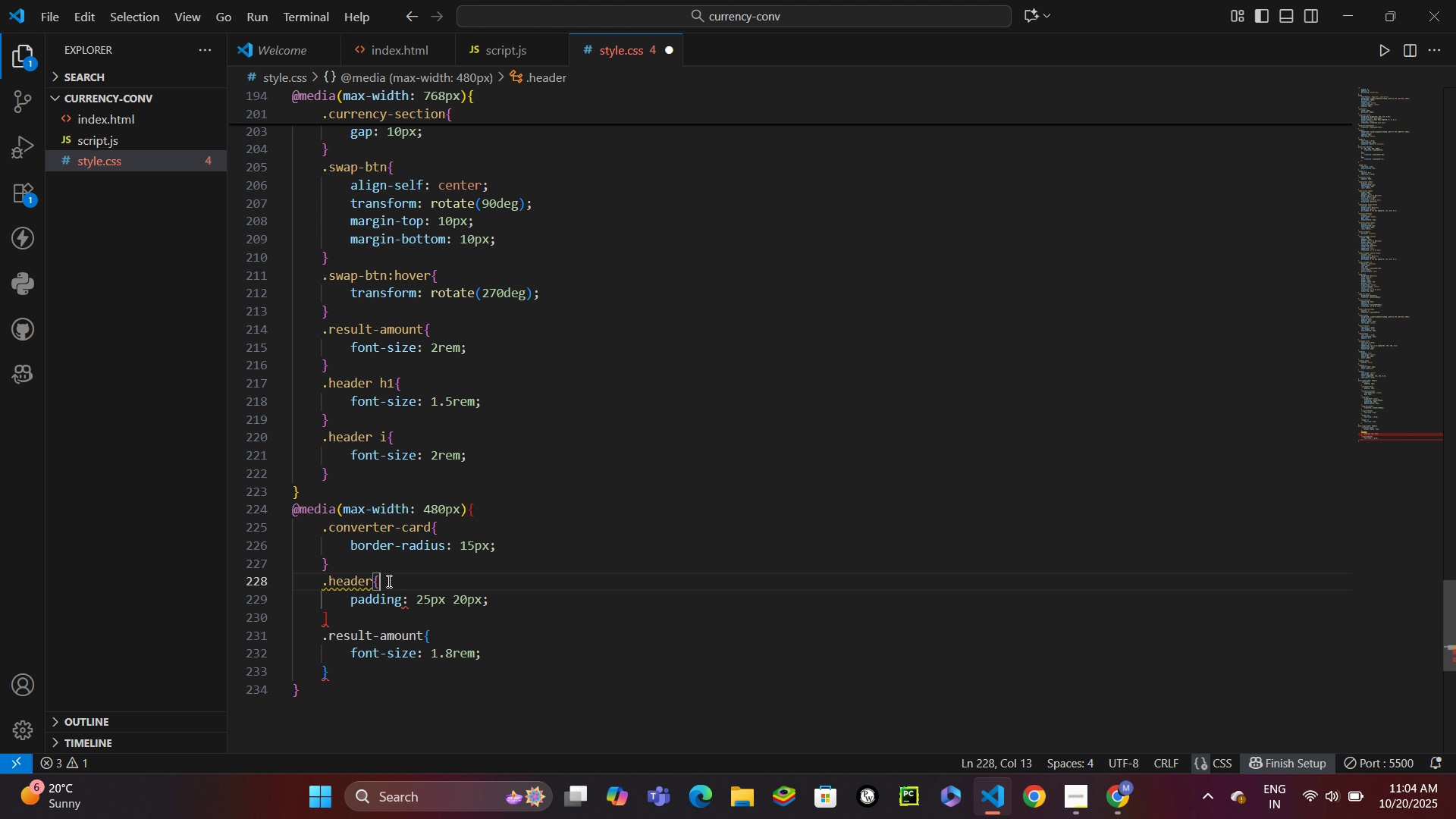 
key(Backspace)
 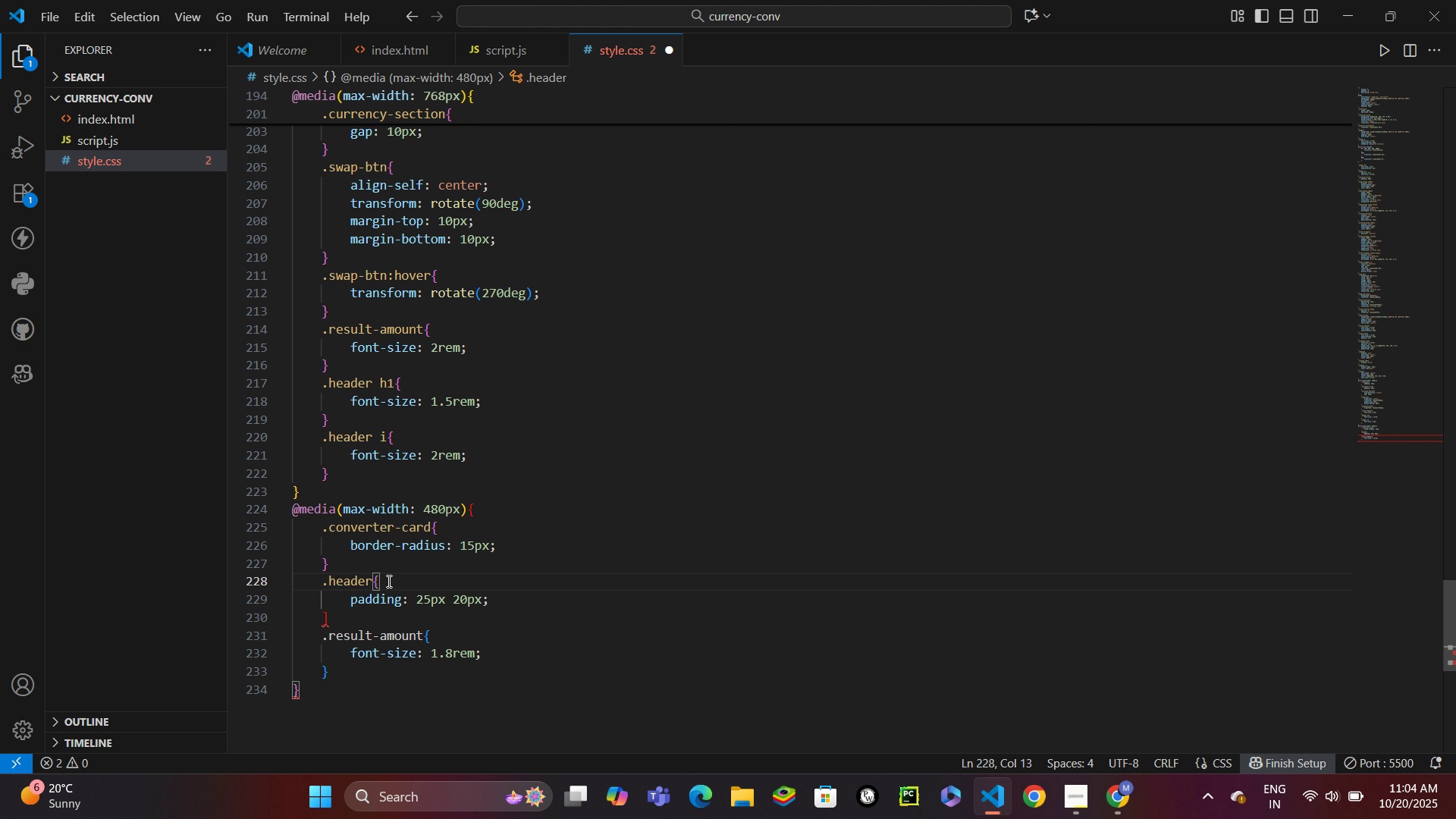 
key(ArrowDown)
 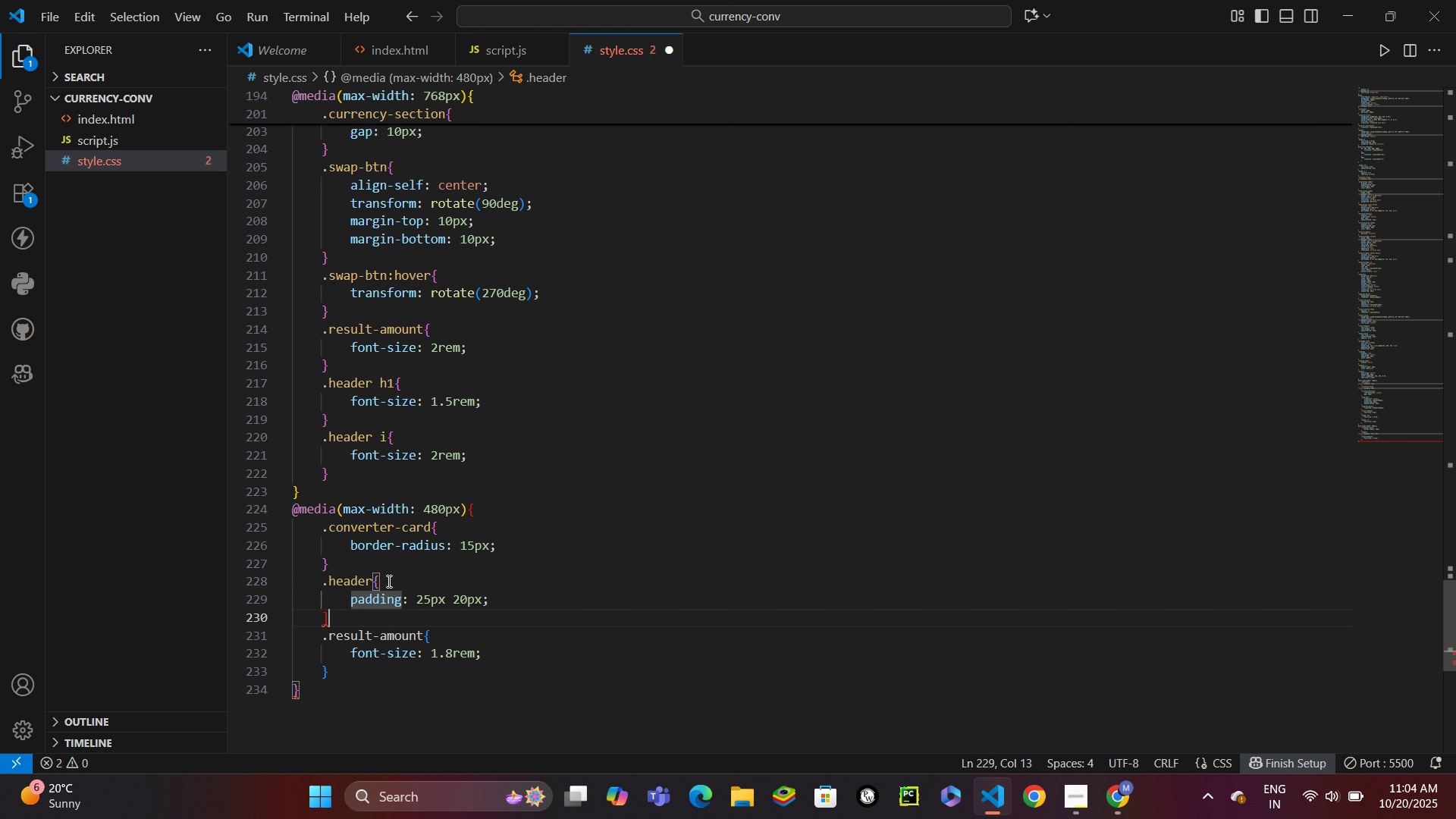 
key(ArrowDown)
 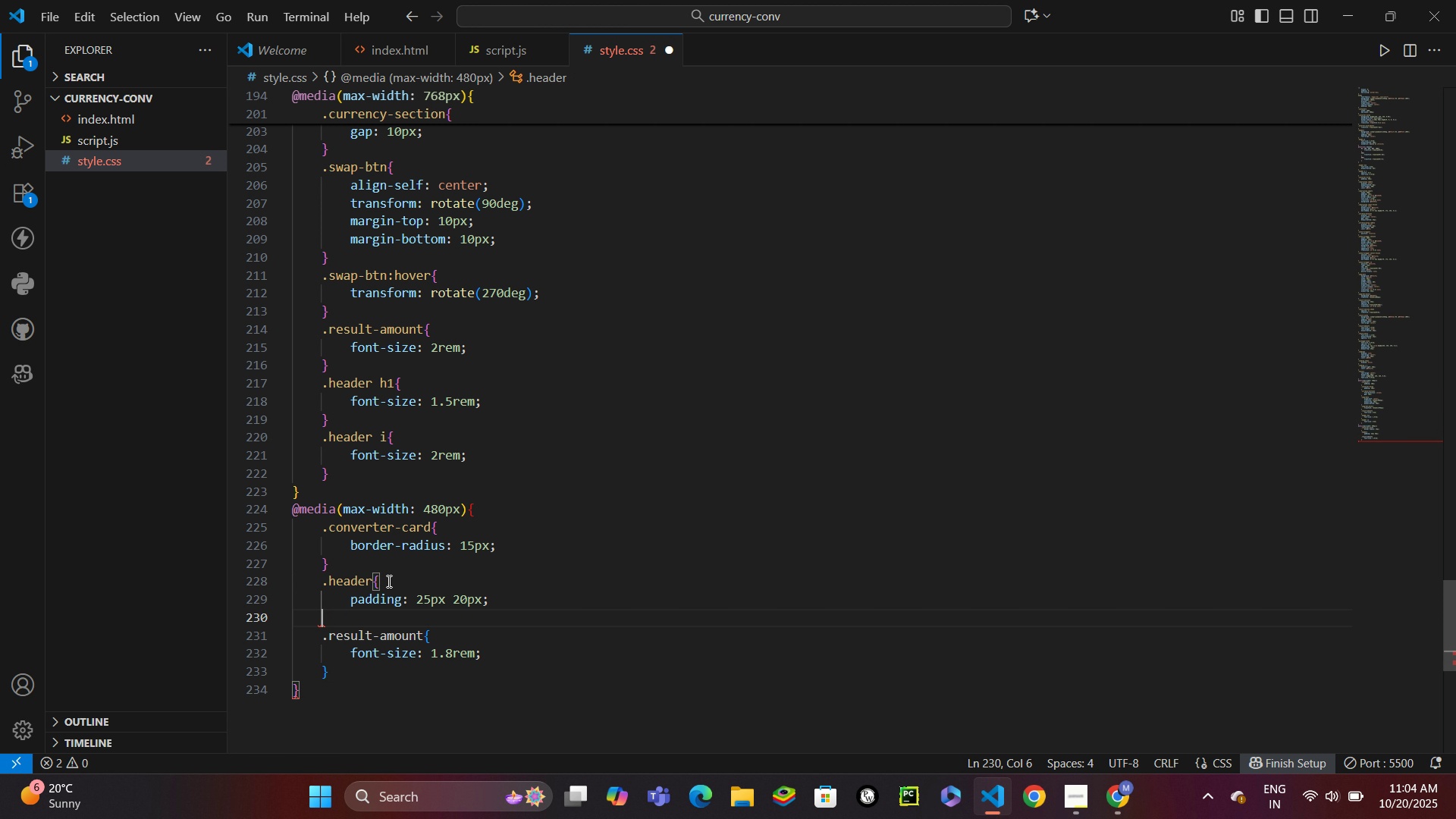 
key(Backspace)
 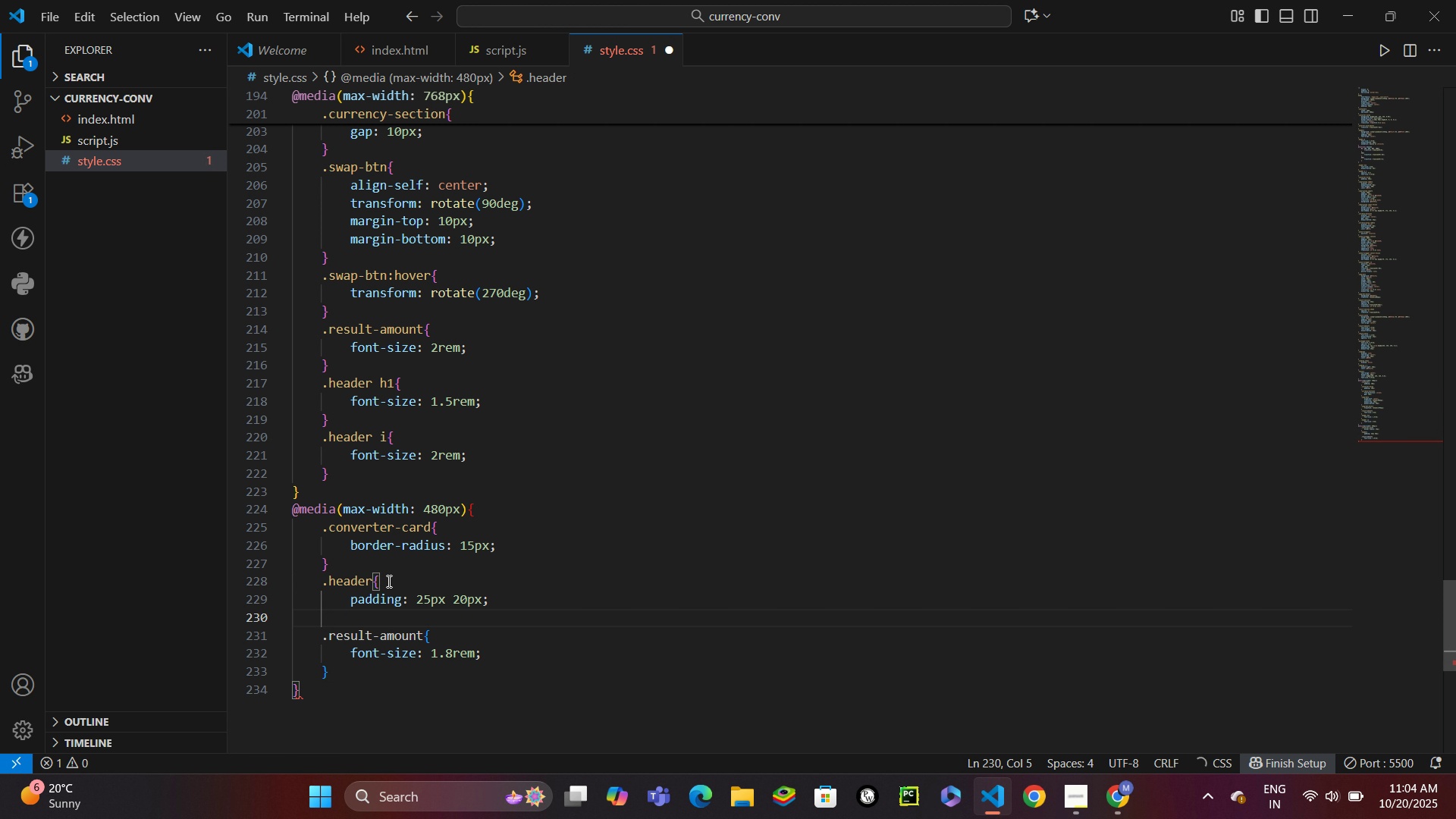 
key(Shift+BracketRight)
 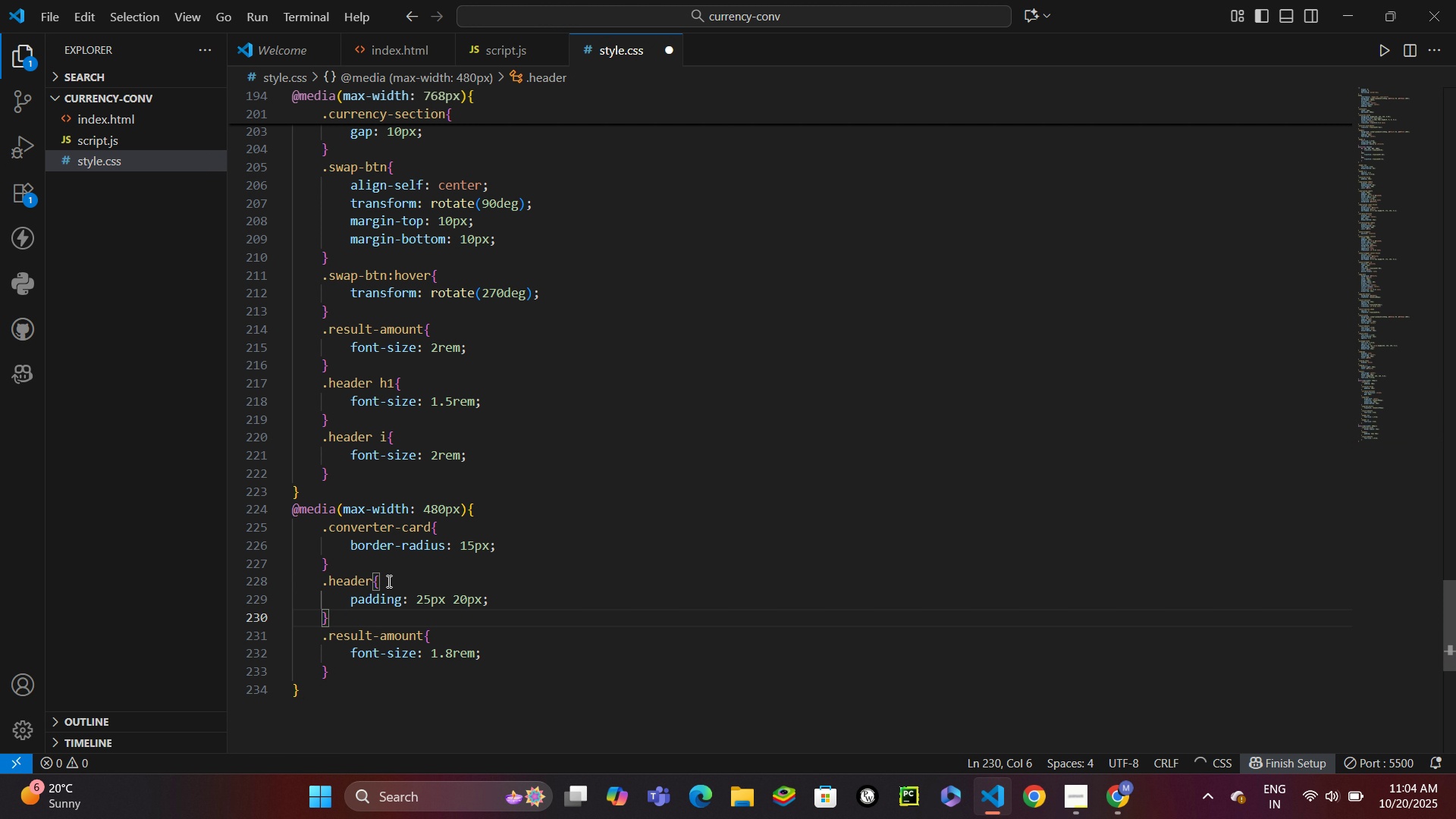 
key(Control+S)
 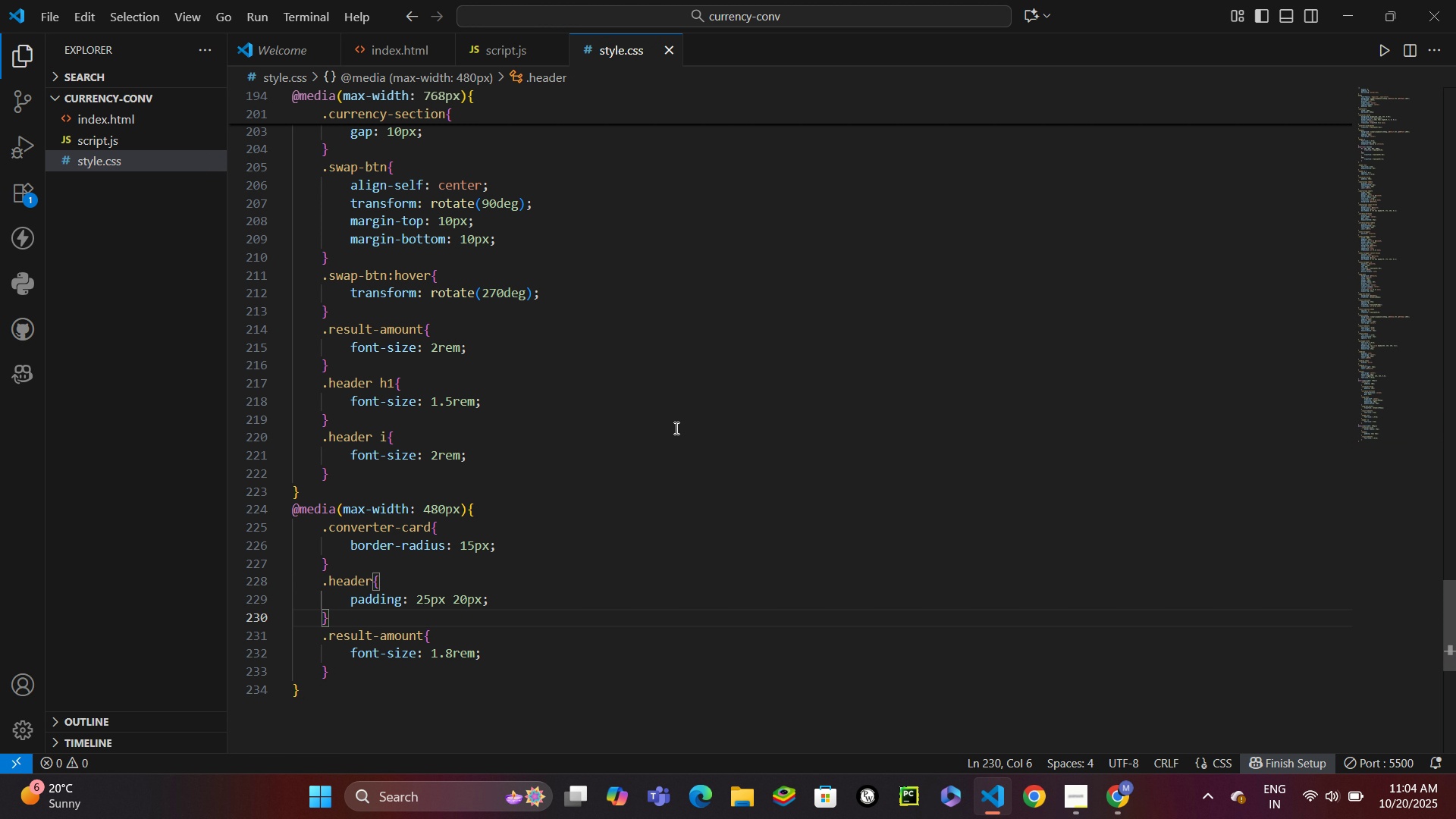 
key(Control+F)
 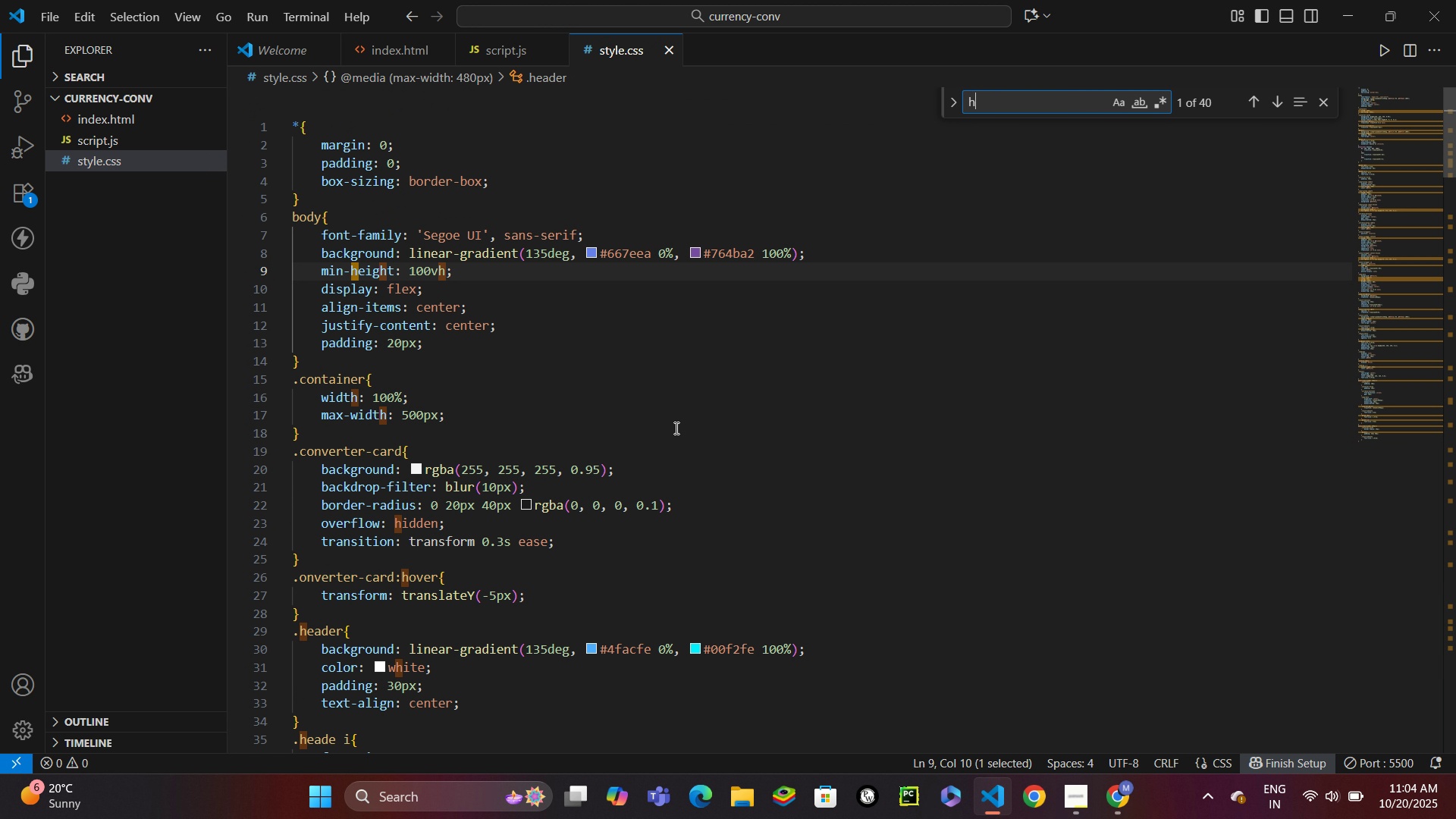 
type(header)
key(Backspace)
 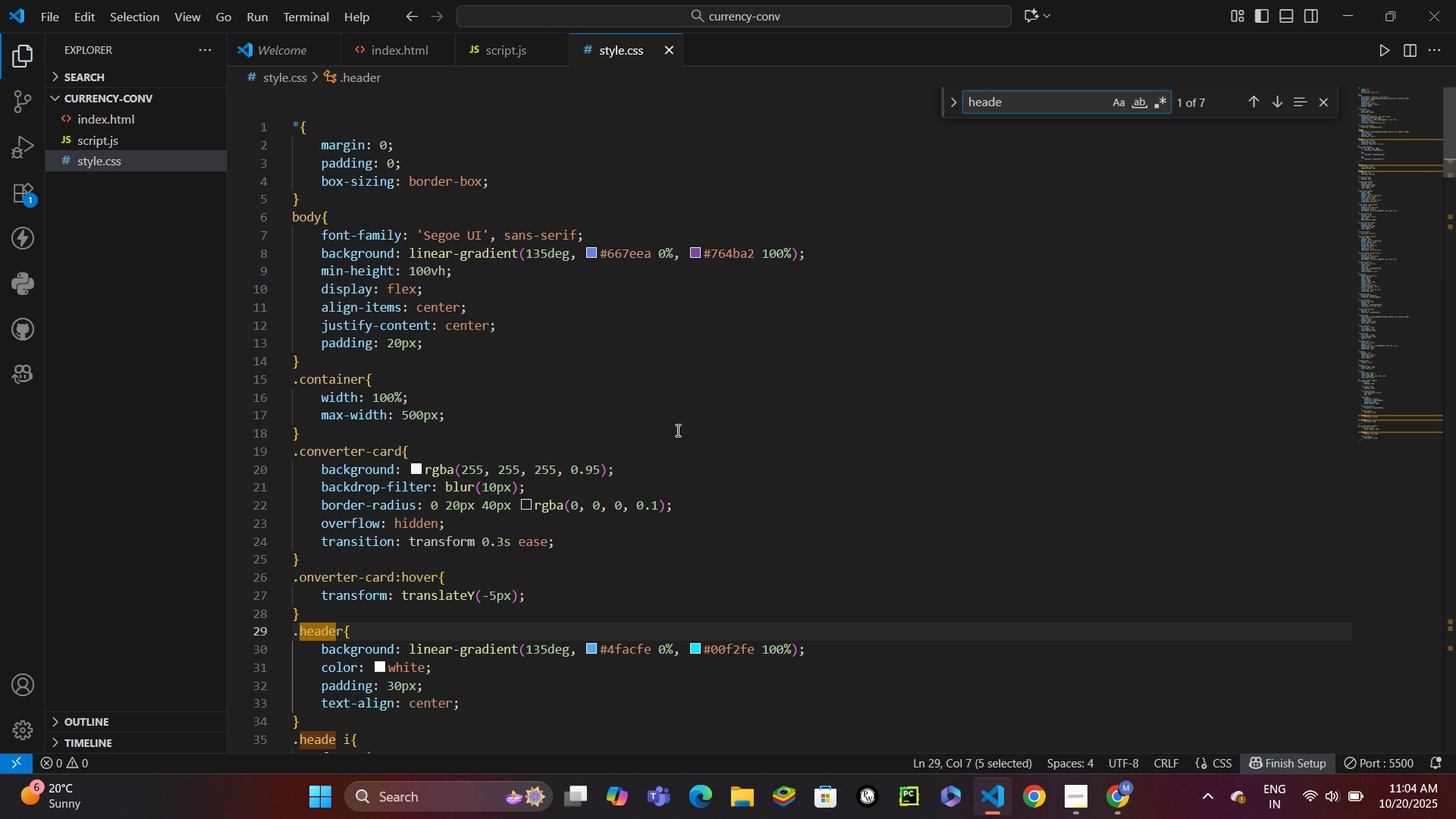 
scroll: coordinate [670, 457], scroll_direction: down, amount: 3.0
 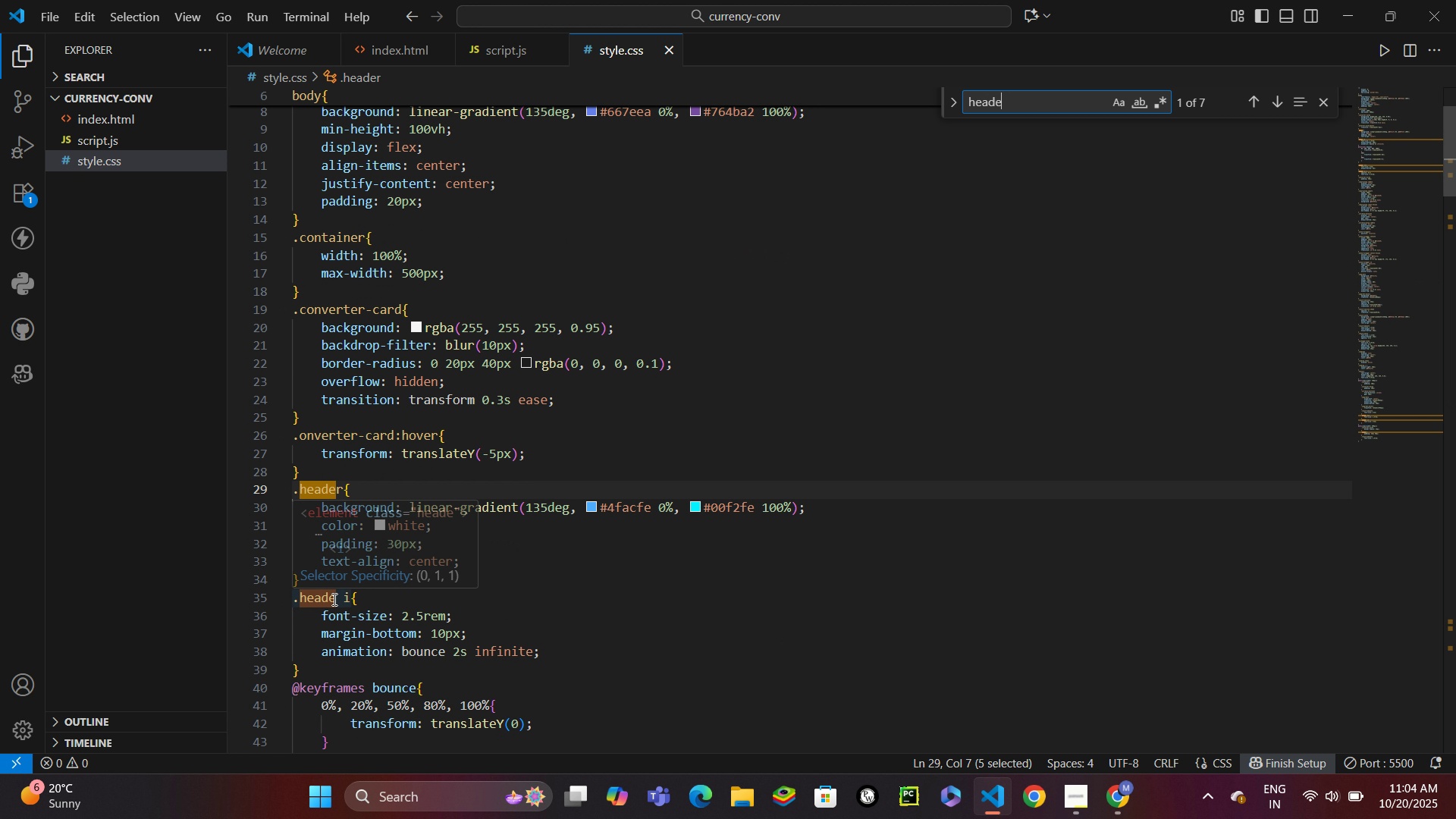 
left_click([333, 599])
 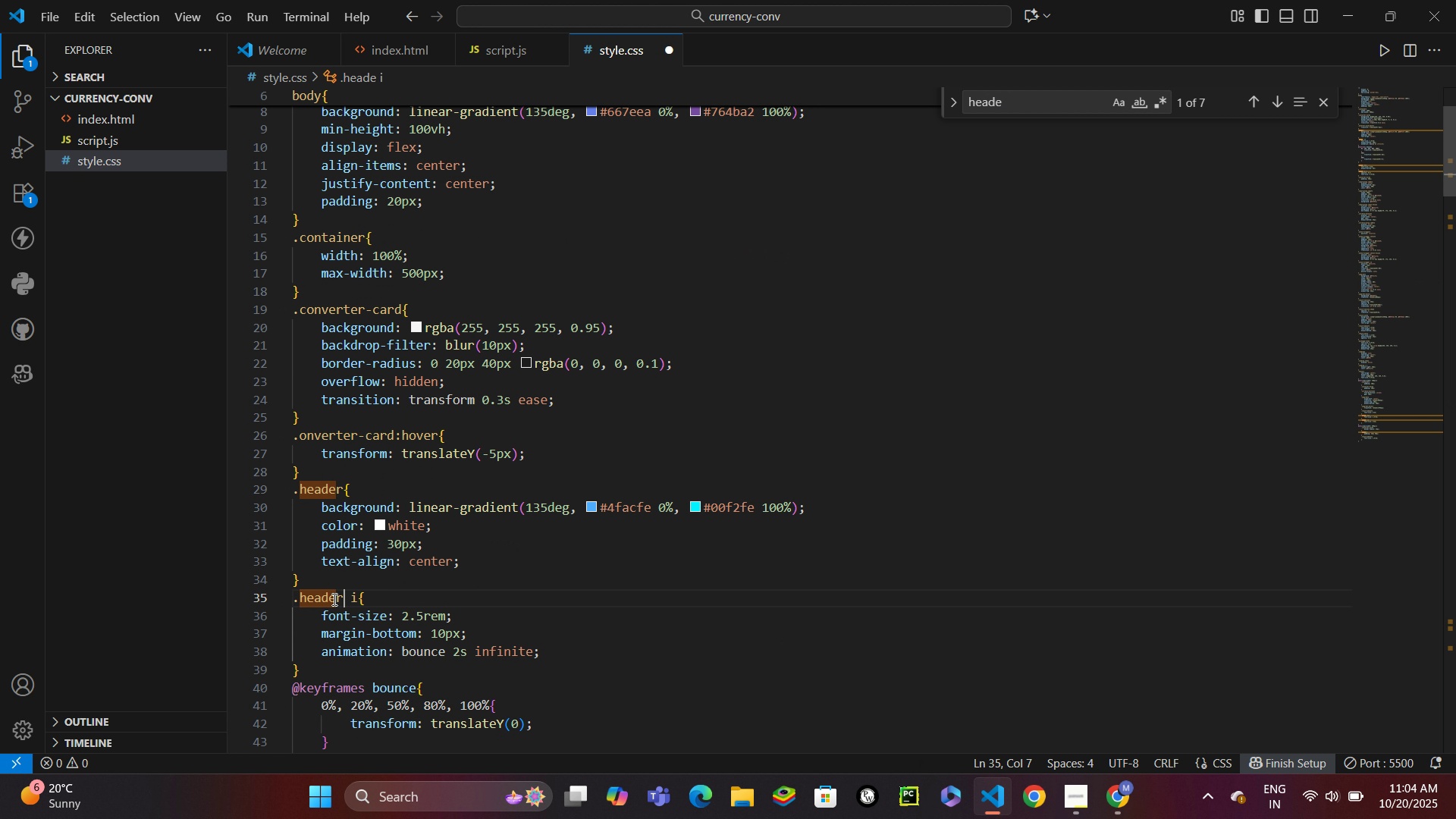 
key(R)
 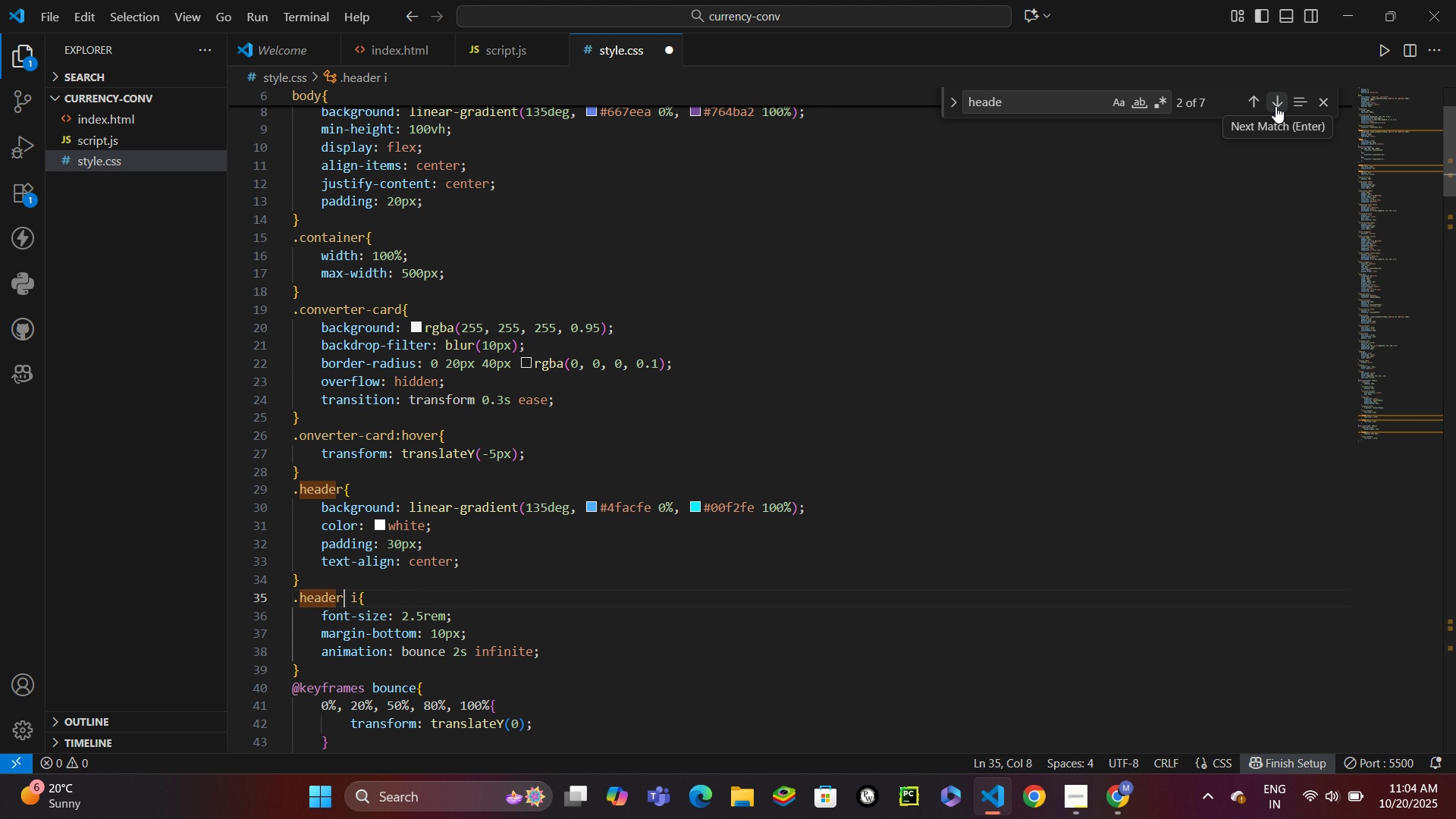 
left_click([1276, 106])
 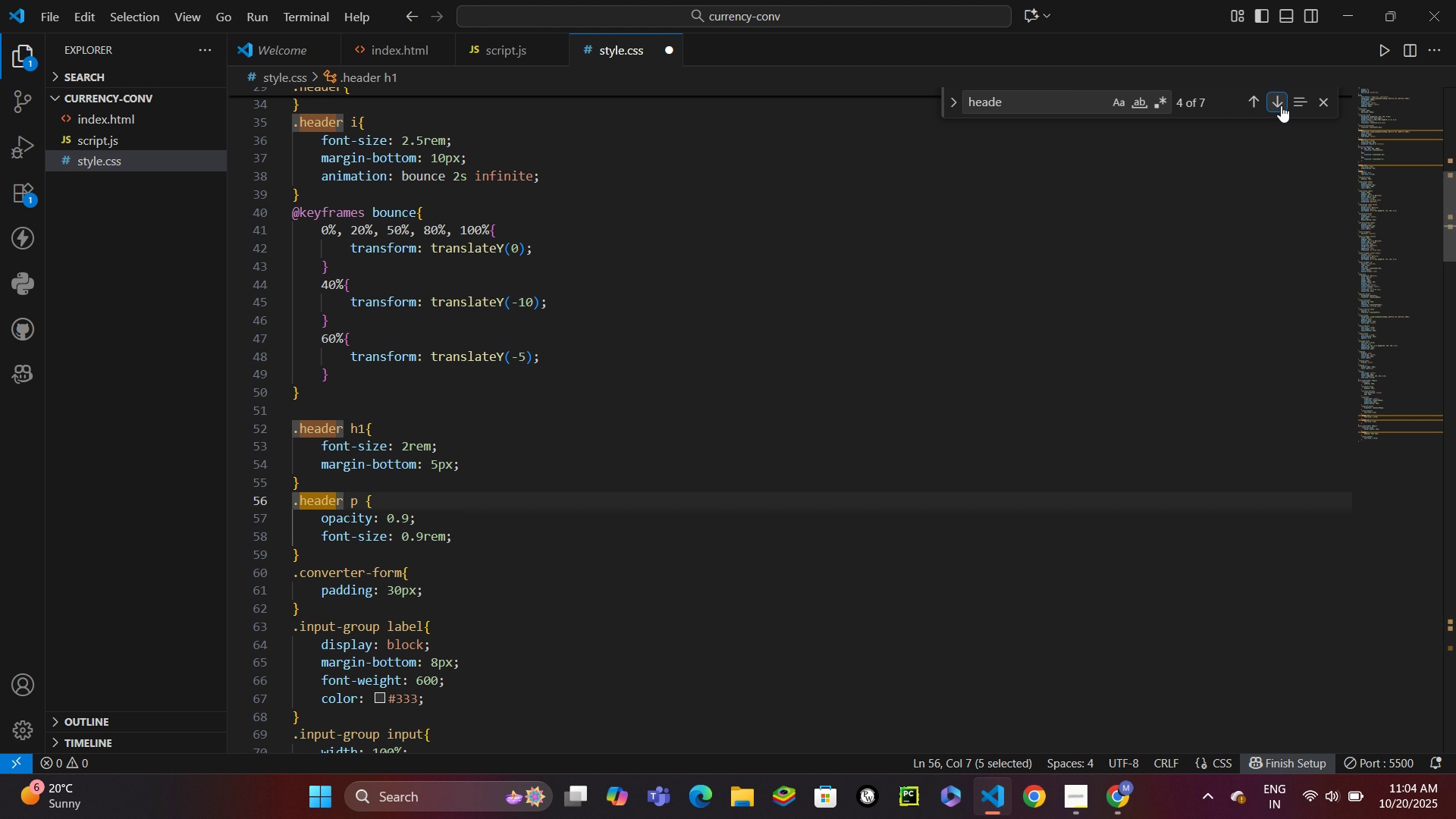 
double_click([1281, 105])
 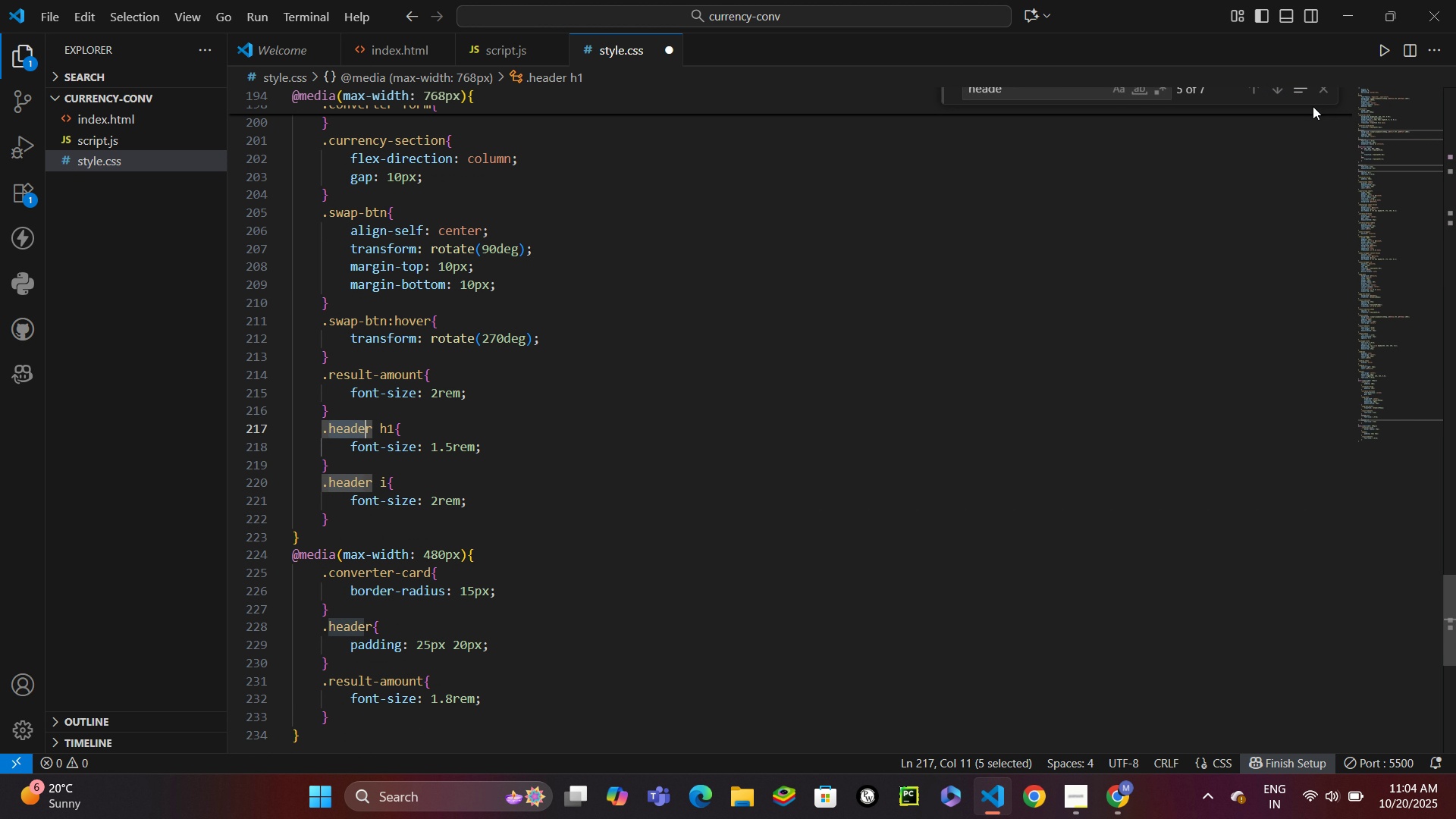 
double_click([1242, 167])
 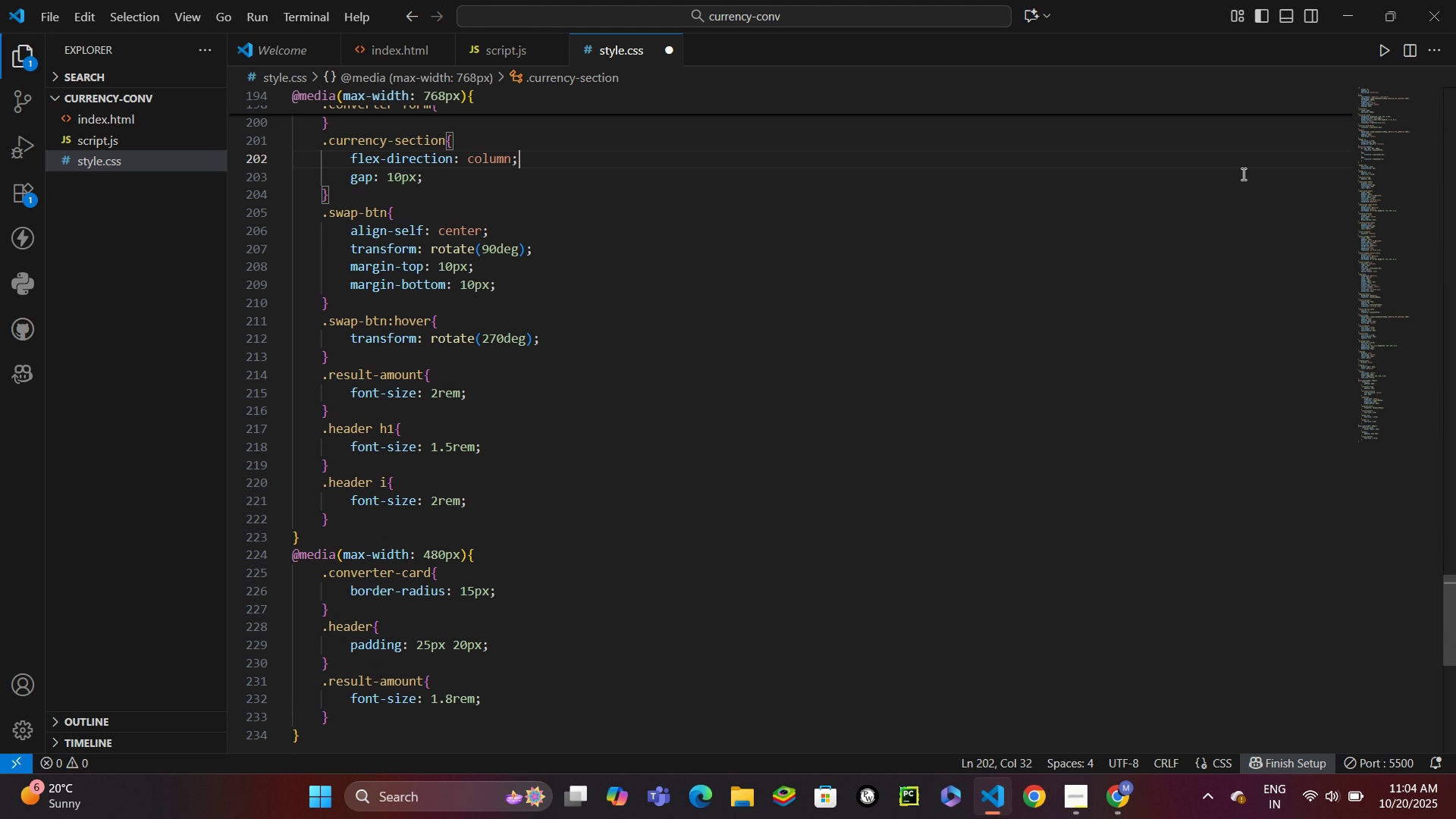 
key(Control+S)
 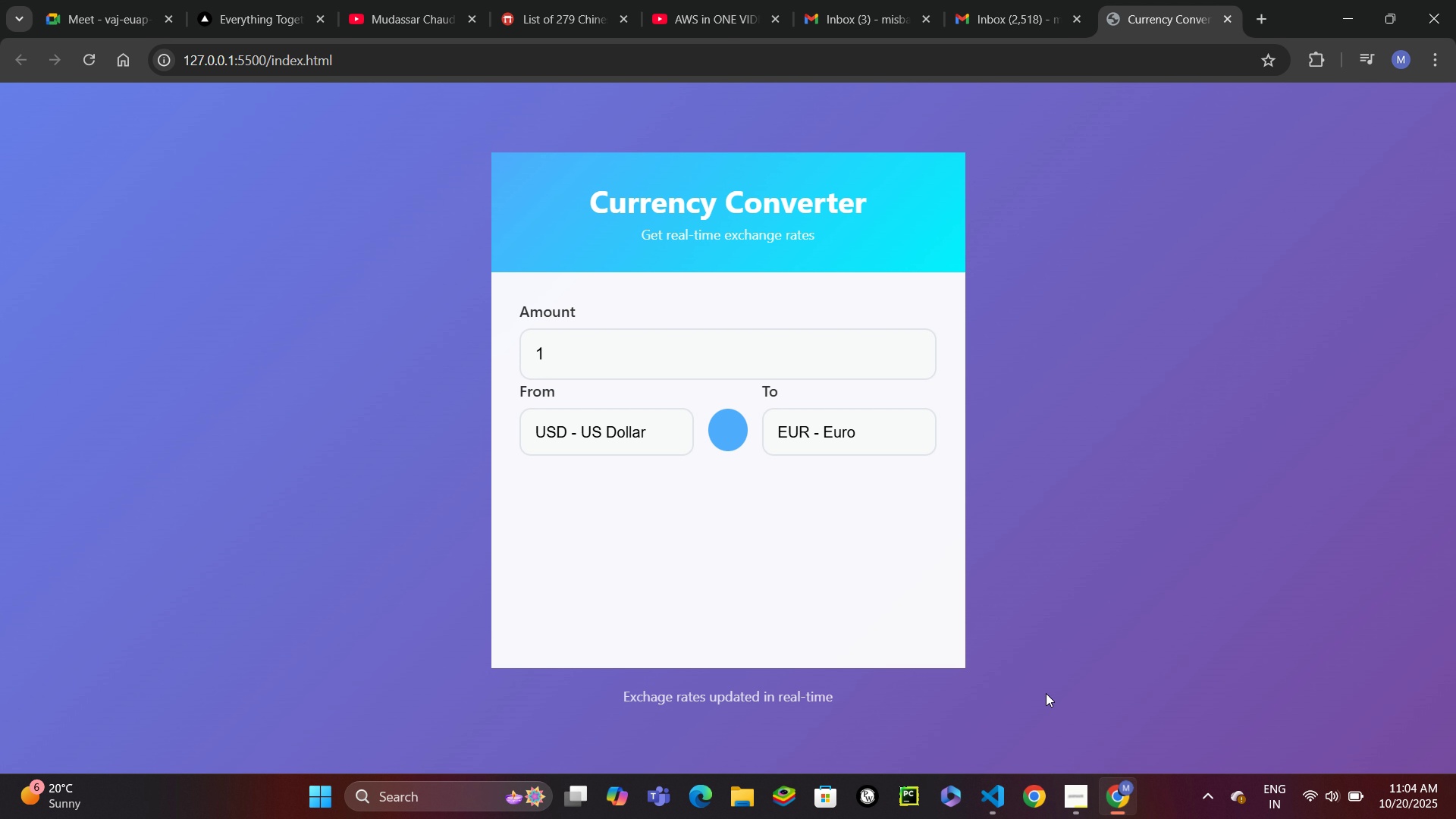 
scroll: coordinate [945, 605], scroll_direction: up, amount: 3.0
 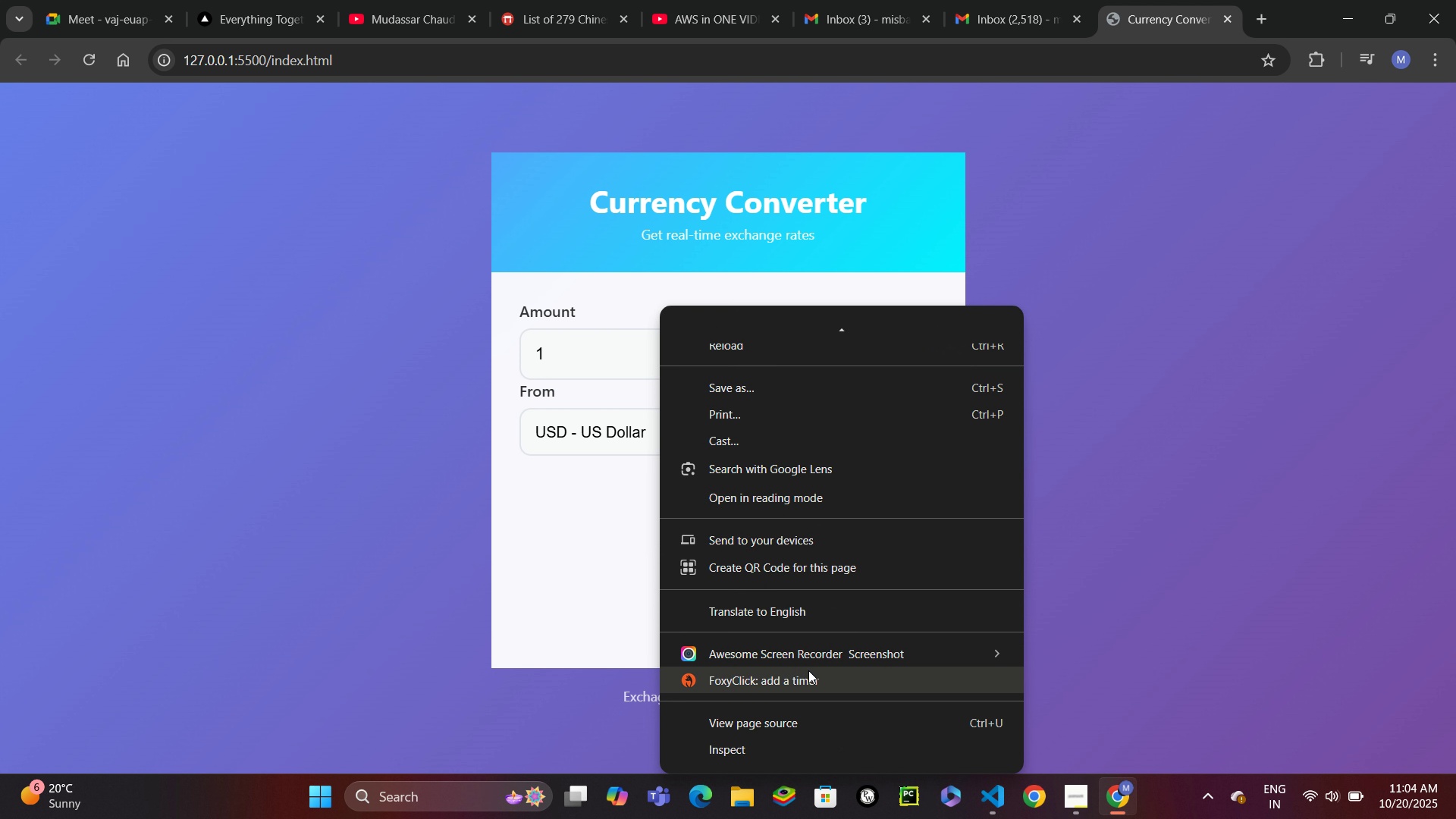 
wait(5.38)
 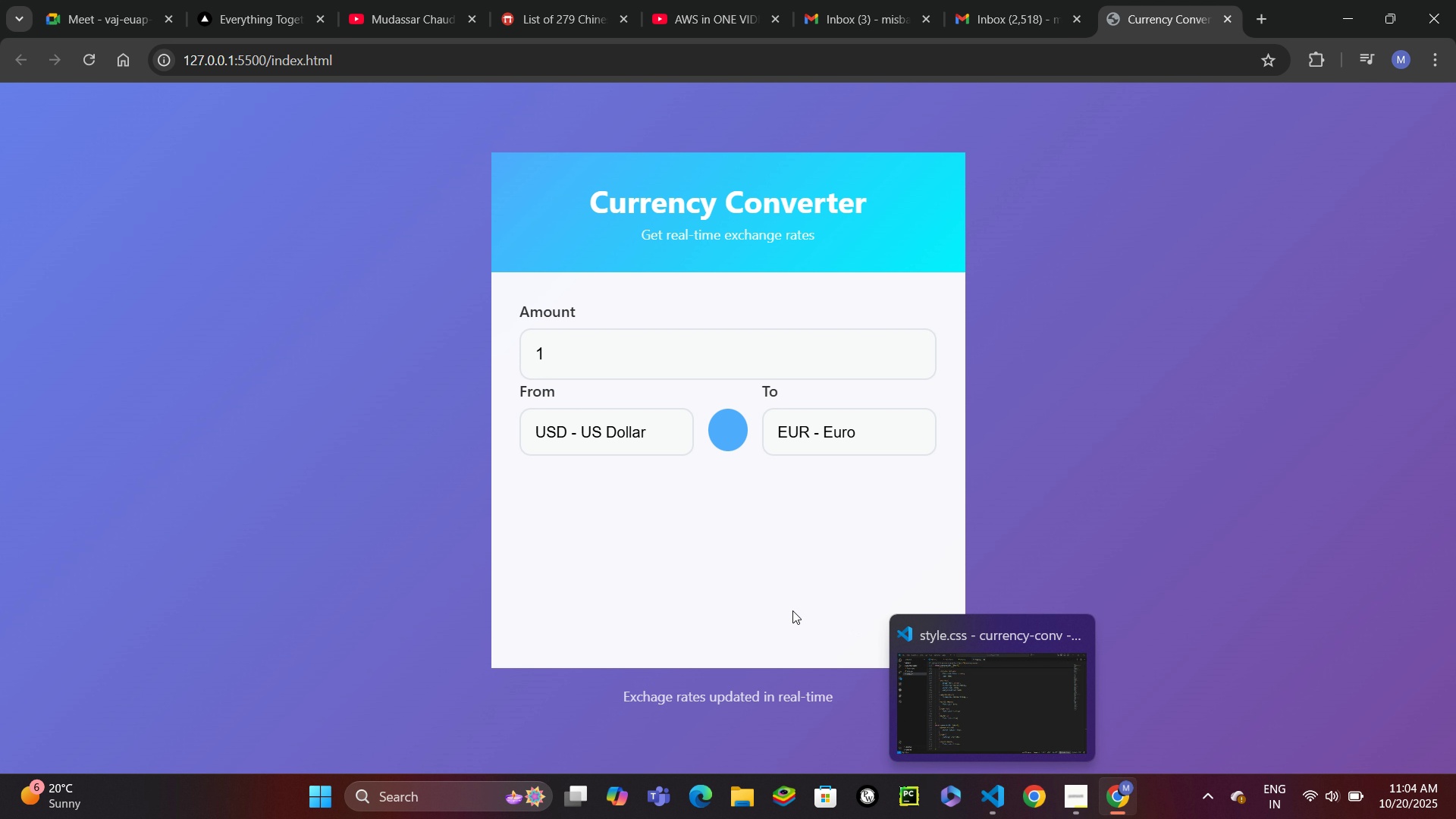 
left_click([770, 739])
 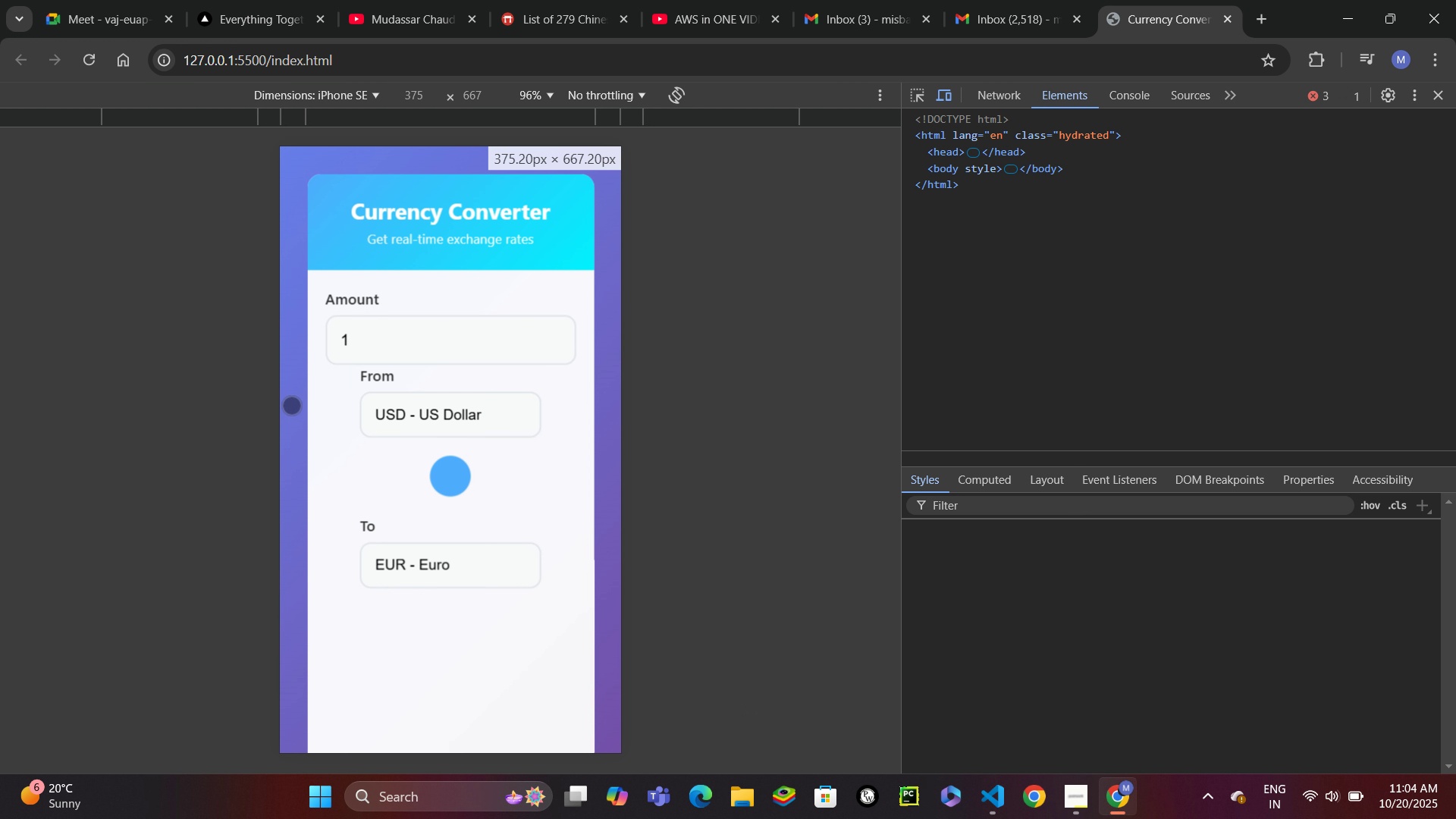 
scroll: coordinate [425, 442], scroll_direction: down, amount: 4.0
 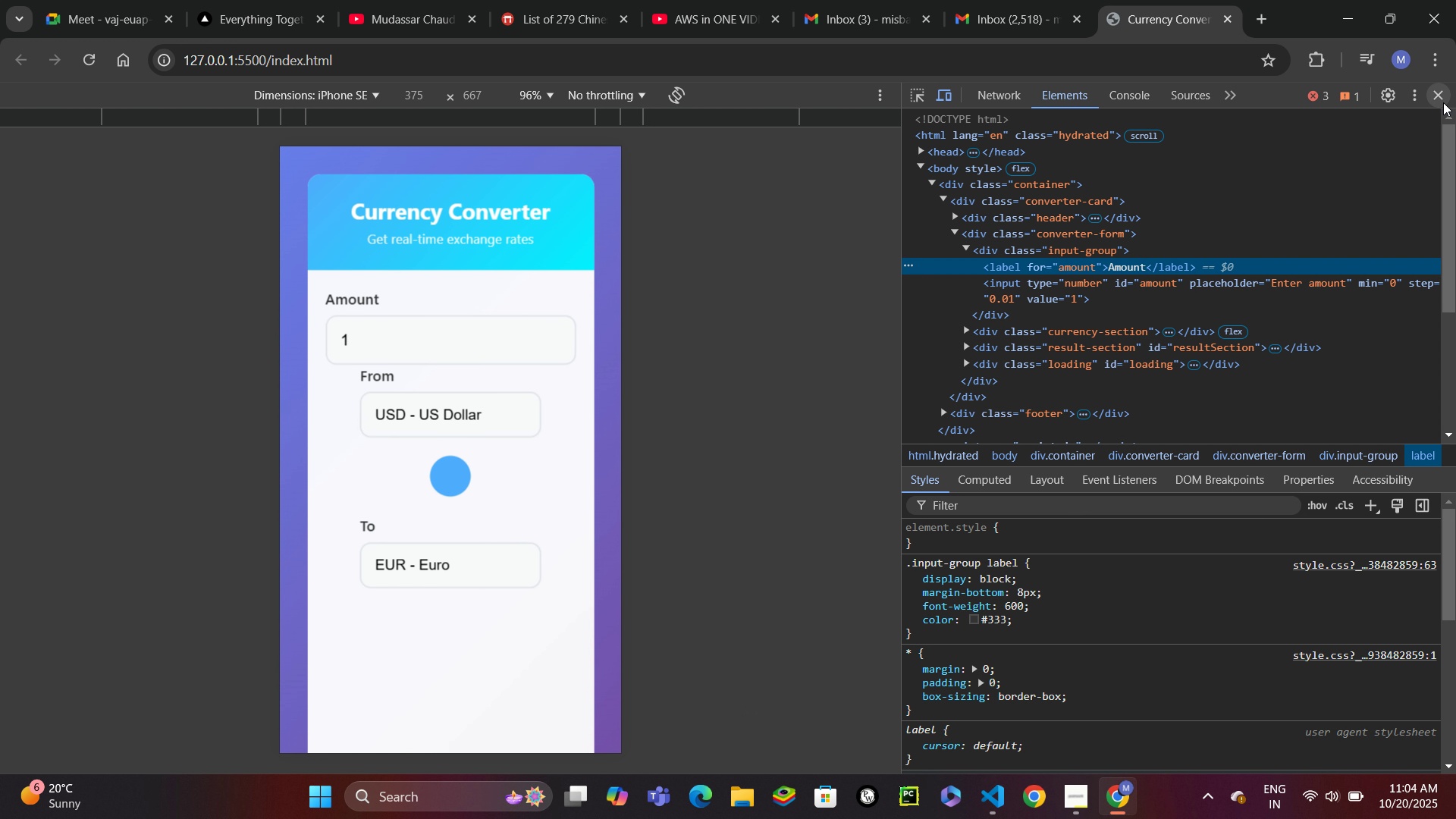 
left_click([1443, 102])
 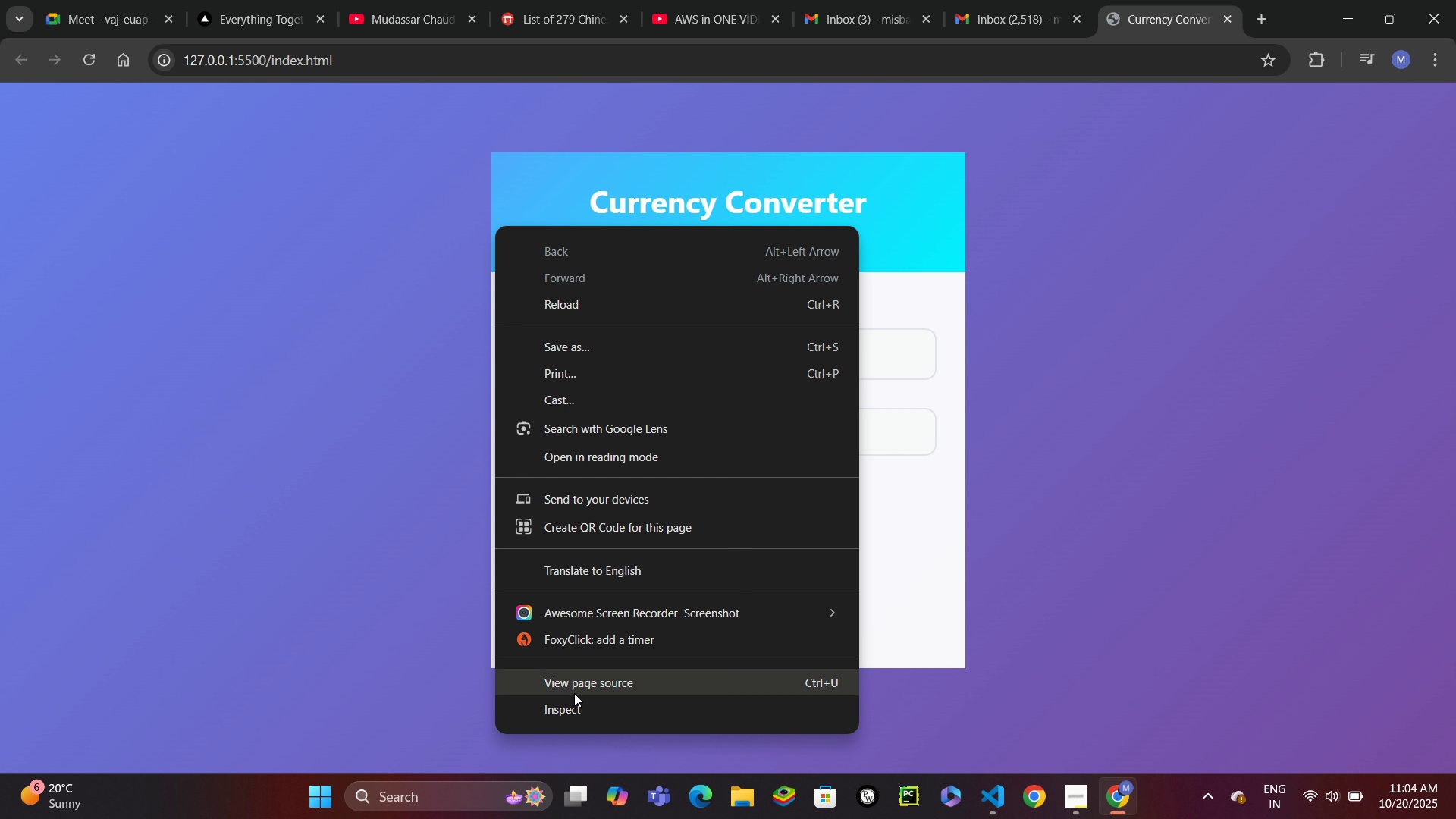 
left_click([569, 710])
 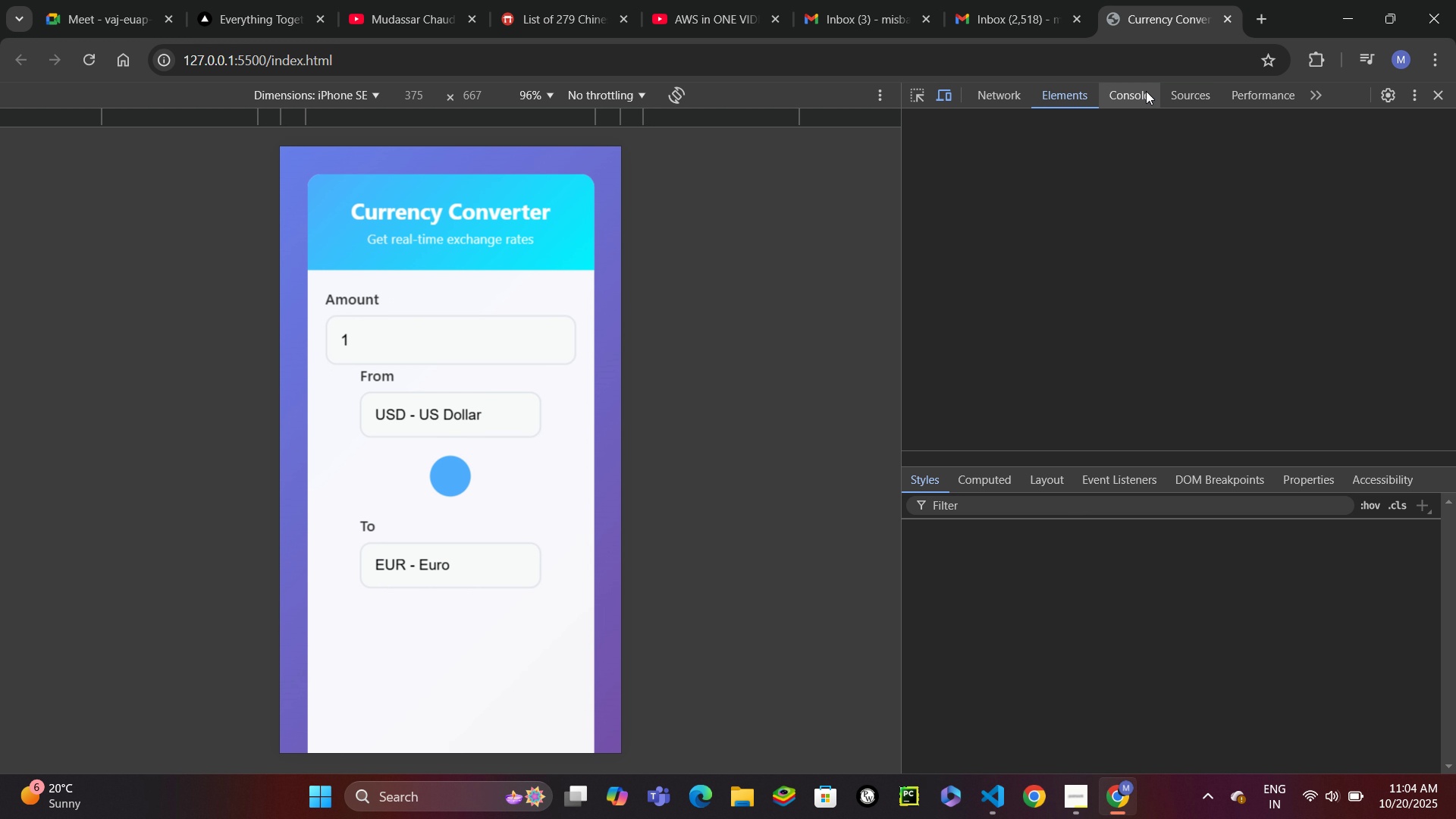 
left_click([1132, 95])
 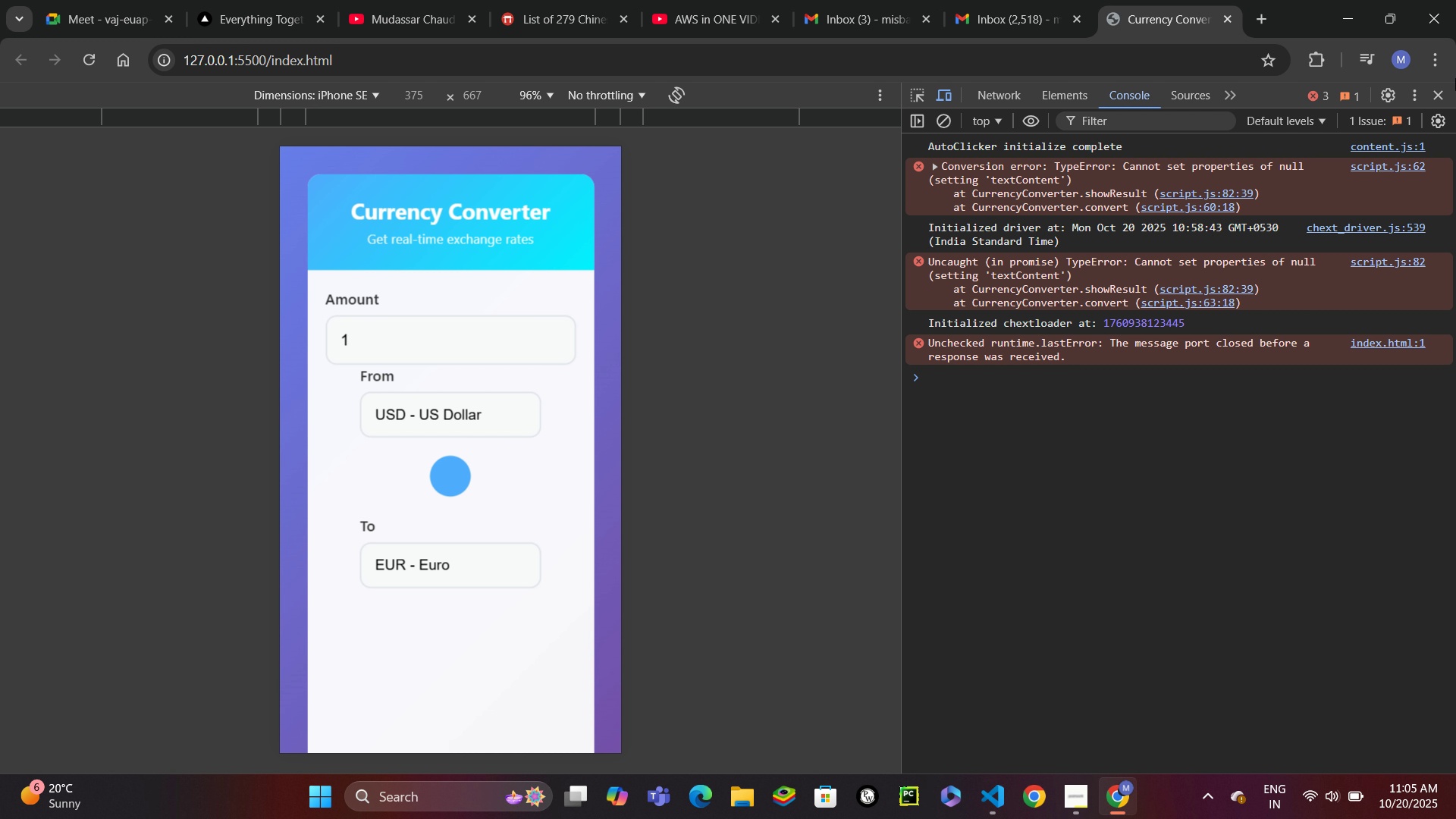 
wait(10.9)
 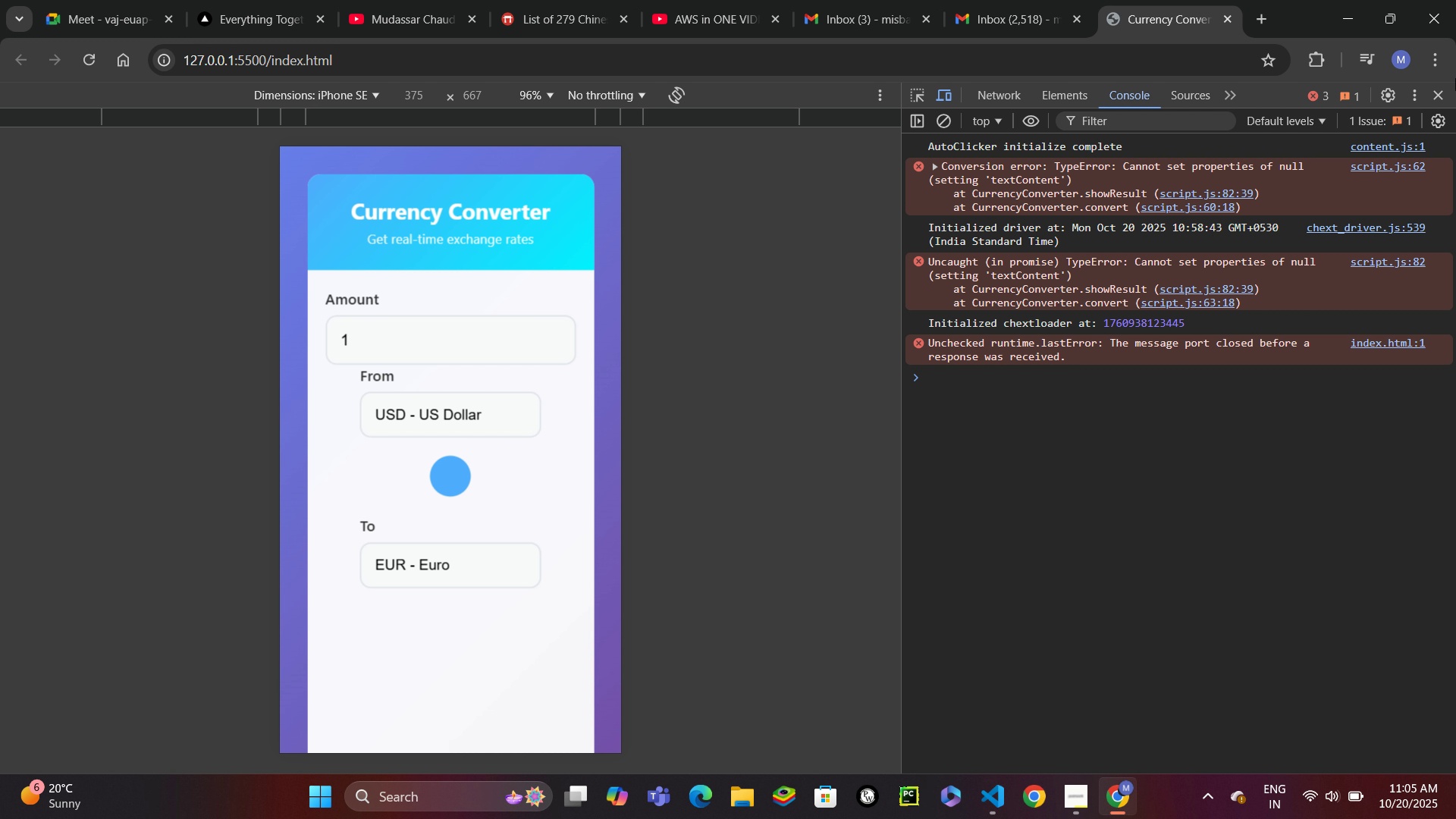 
left_click([1009, 793])
 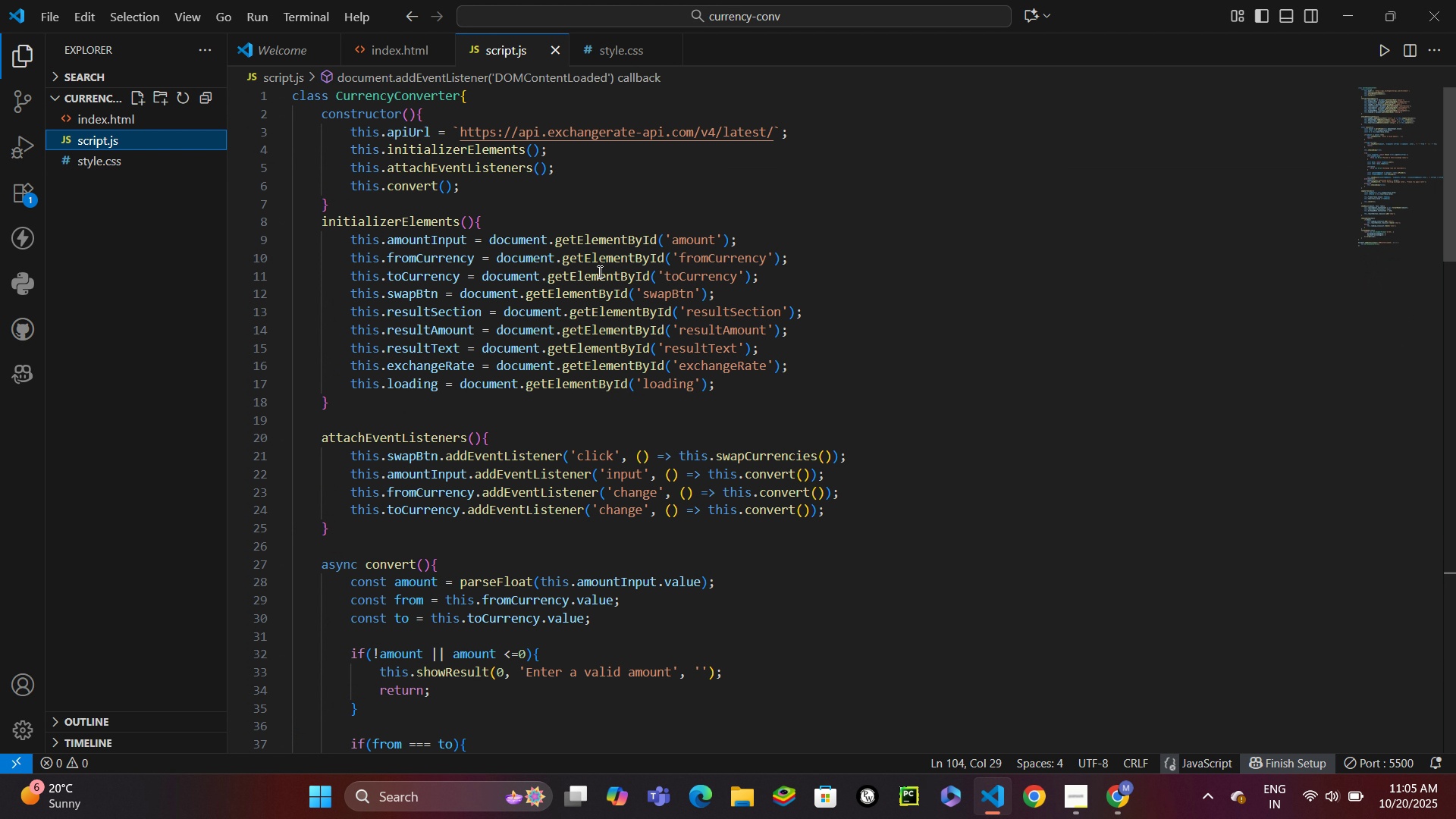 
scroll: coordinate [714, 287], scroll_direction: down, amount: 10.0
 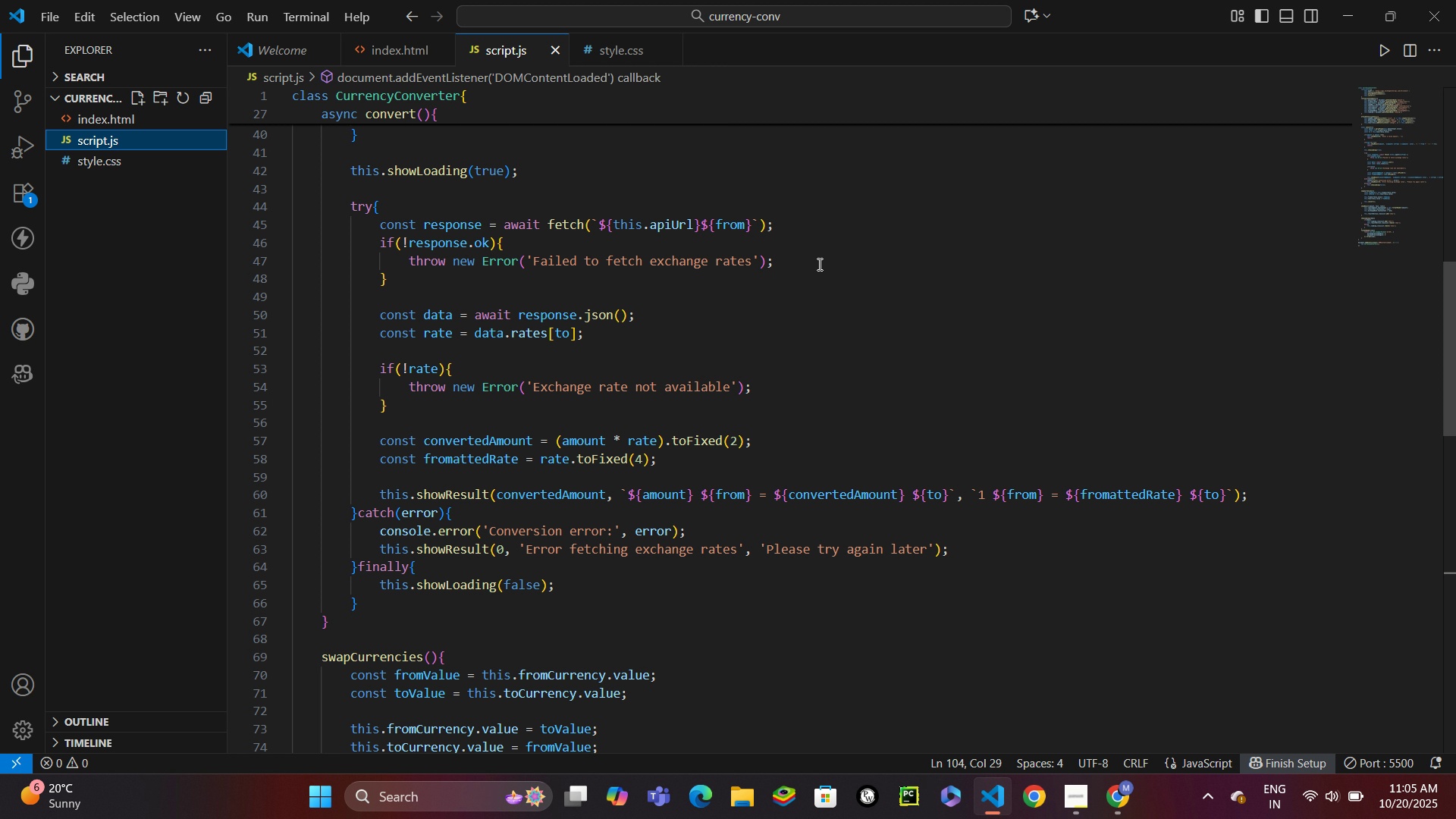 
wait(31.22)
 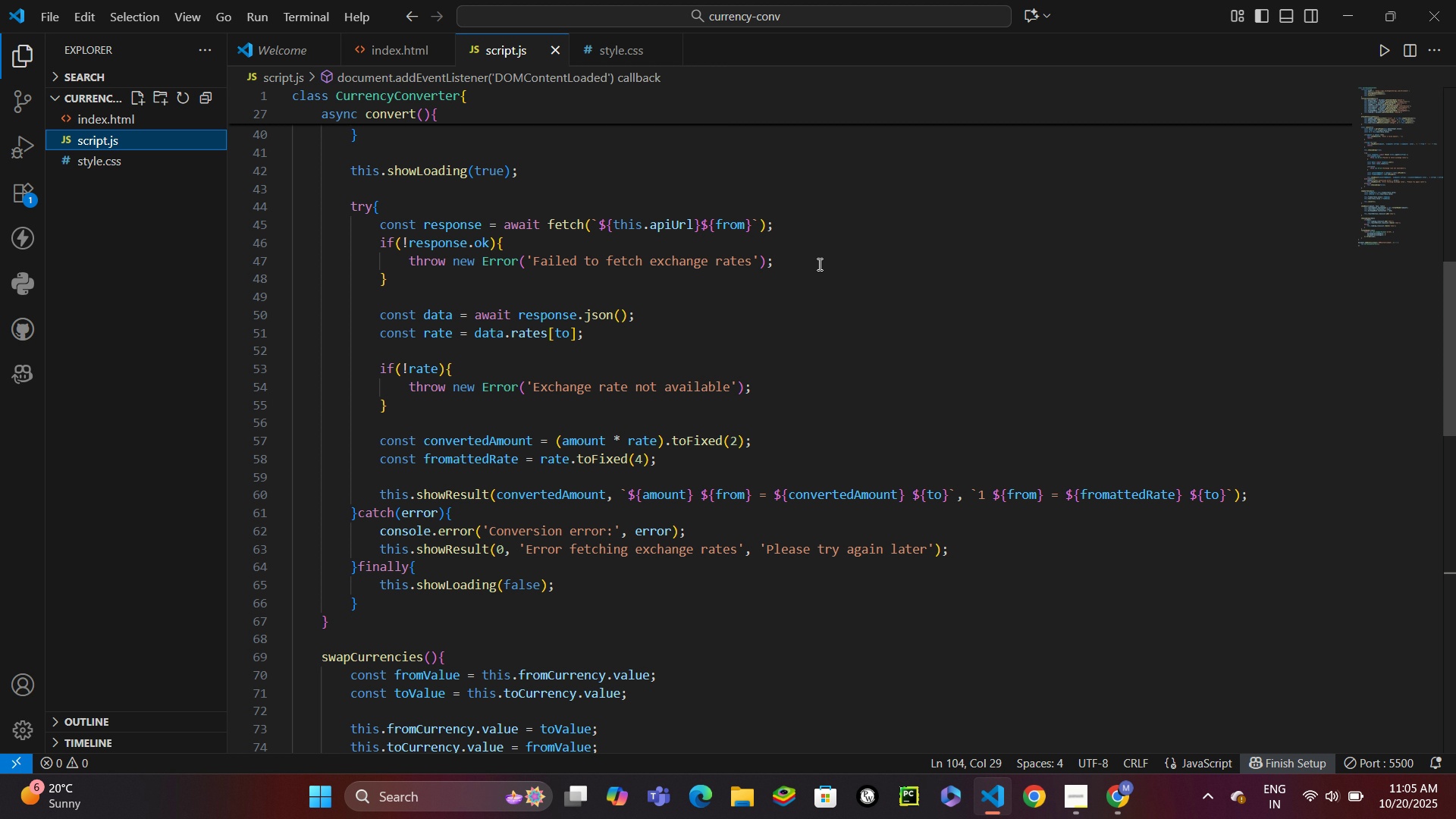 
scroll: coordinate [766, 291], scroll_direction: up, amount: 25.0
 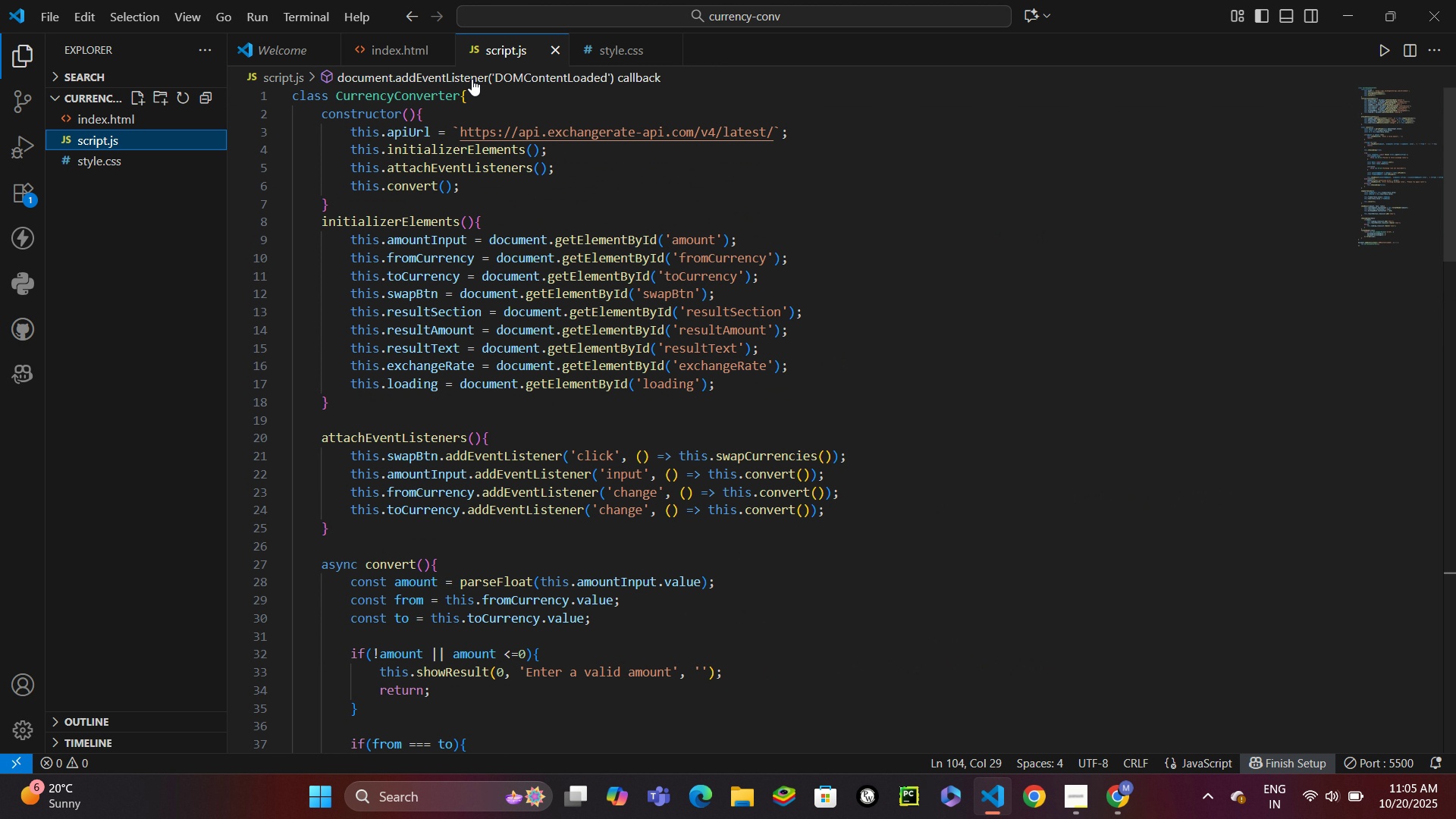 
scroll: coordinate [585, 231], scroll_direction: down, amount: 35.0
 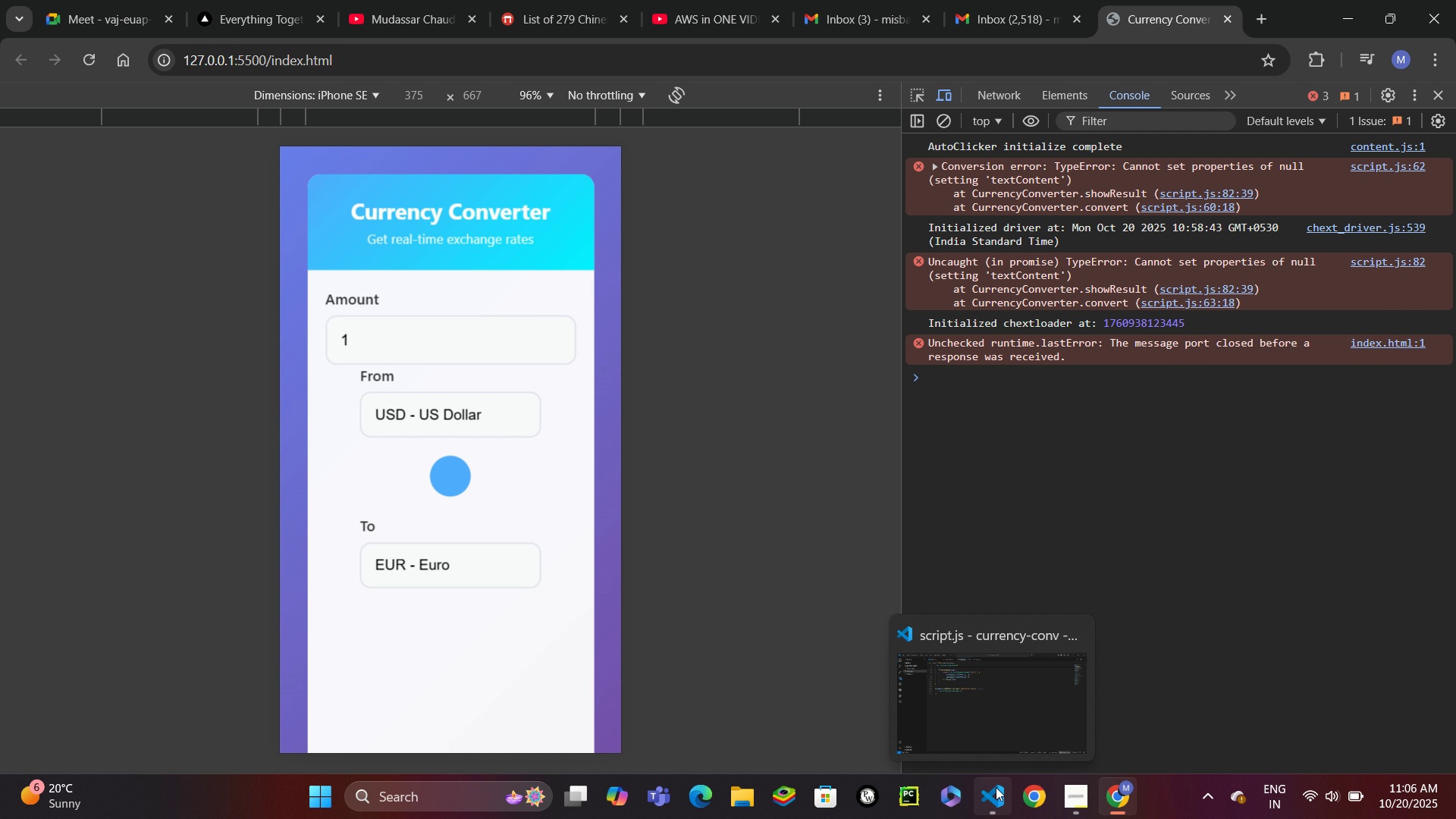 
wait(15.64)
 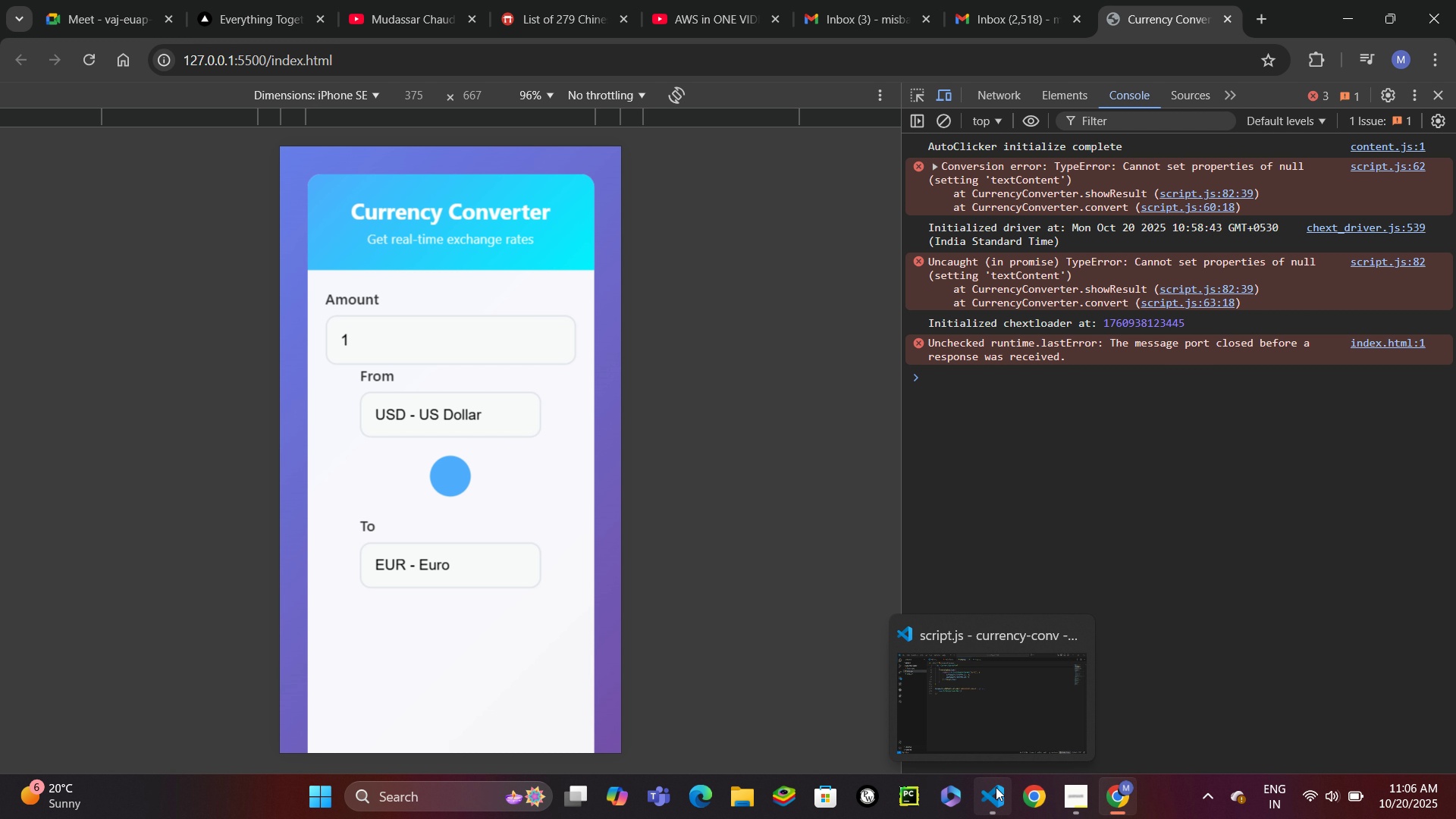 
left_click([996, 787])
 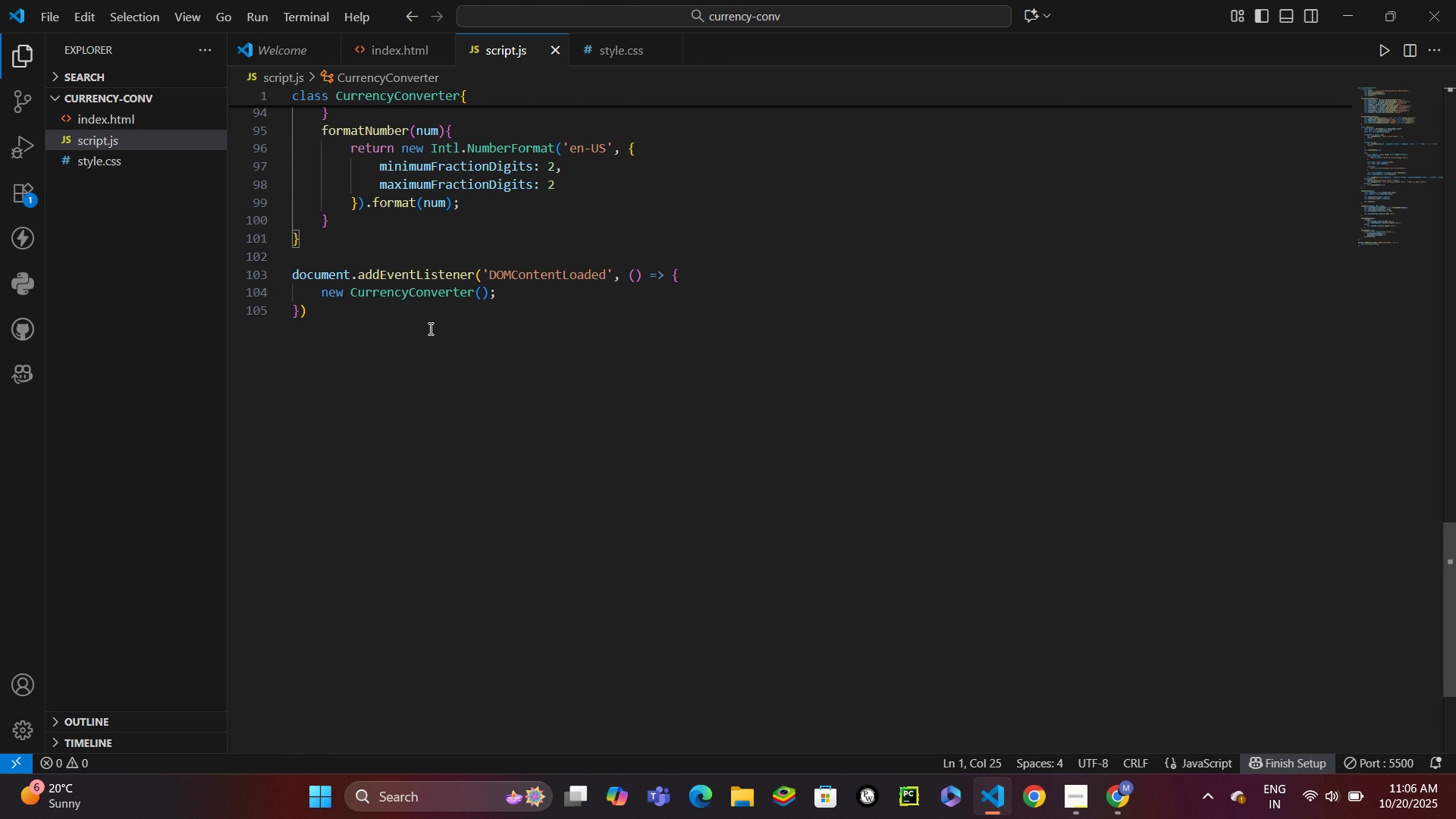 
scroll: coordinate [446, 327], scroll_direction: up, amount: 17.0
 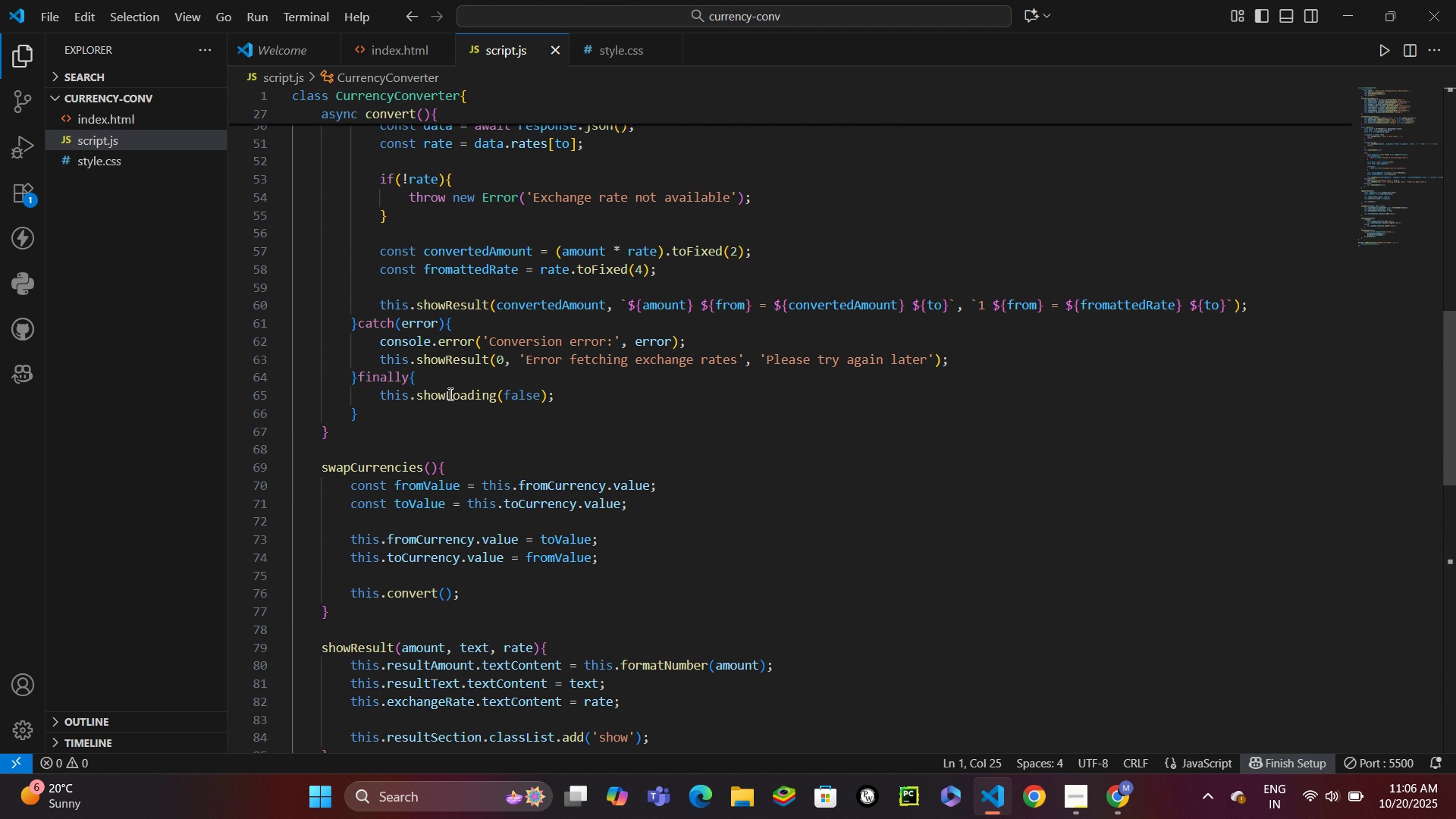 
scroll: coordinate [451, 453], scroll_direction: down, amount: 4.0
 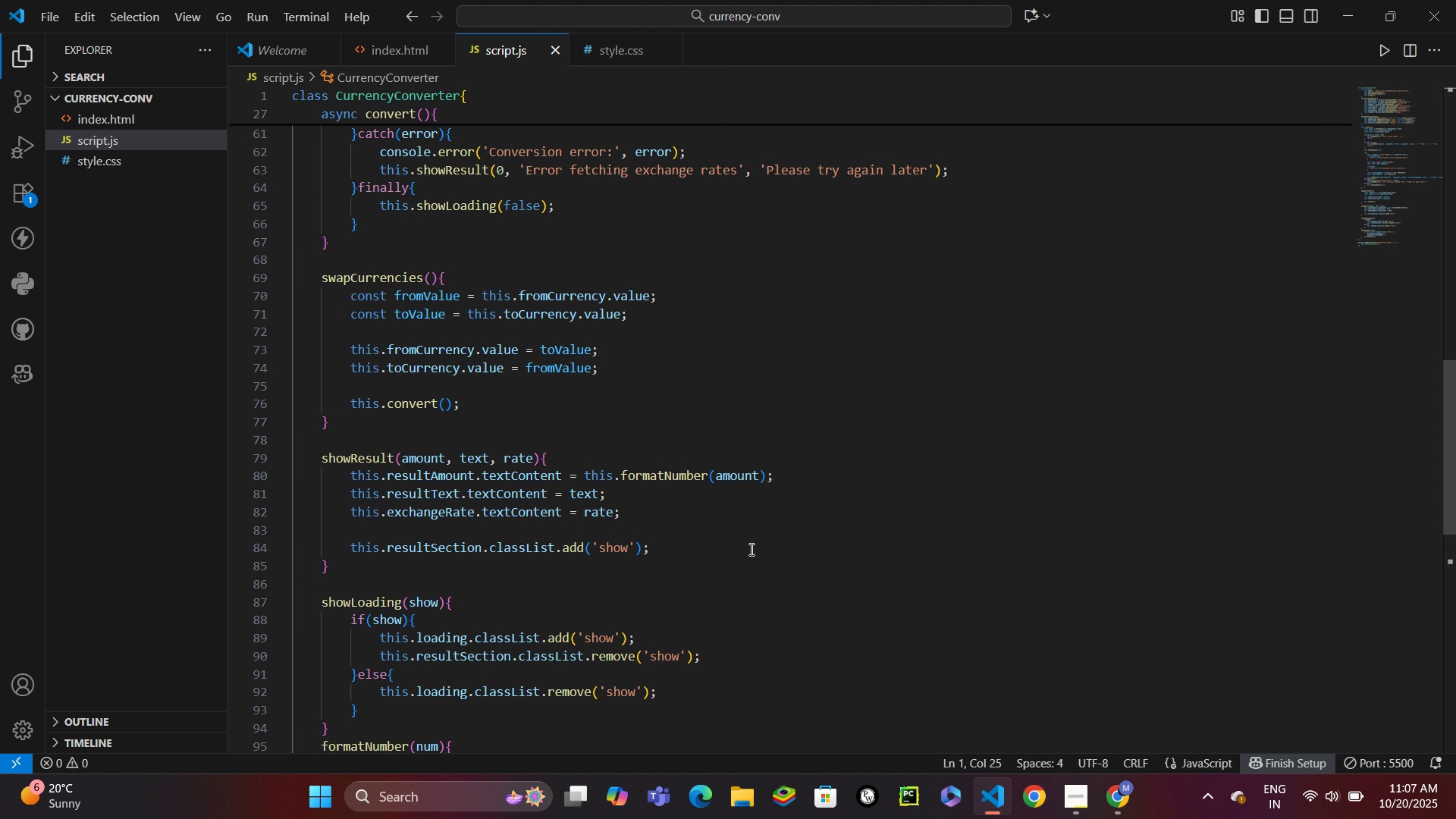 
wait(64.45)
 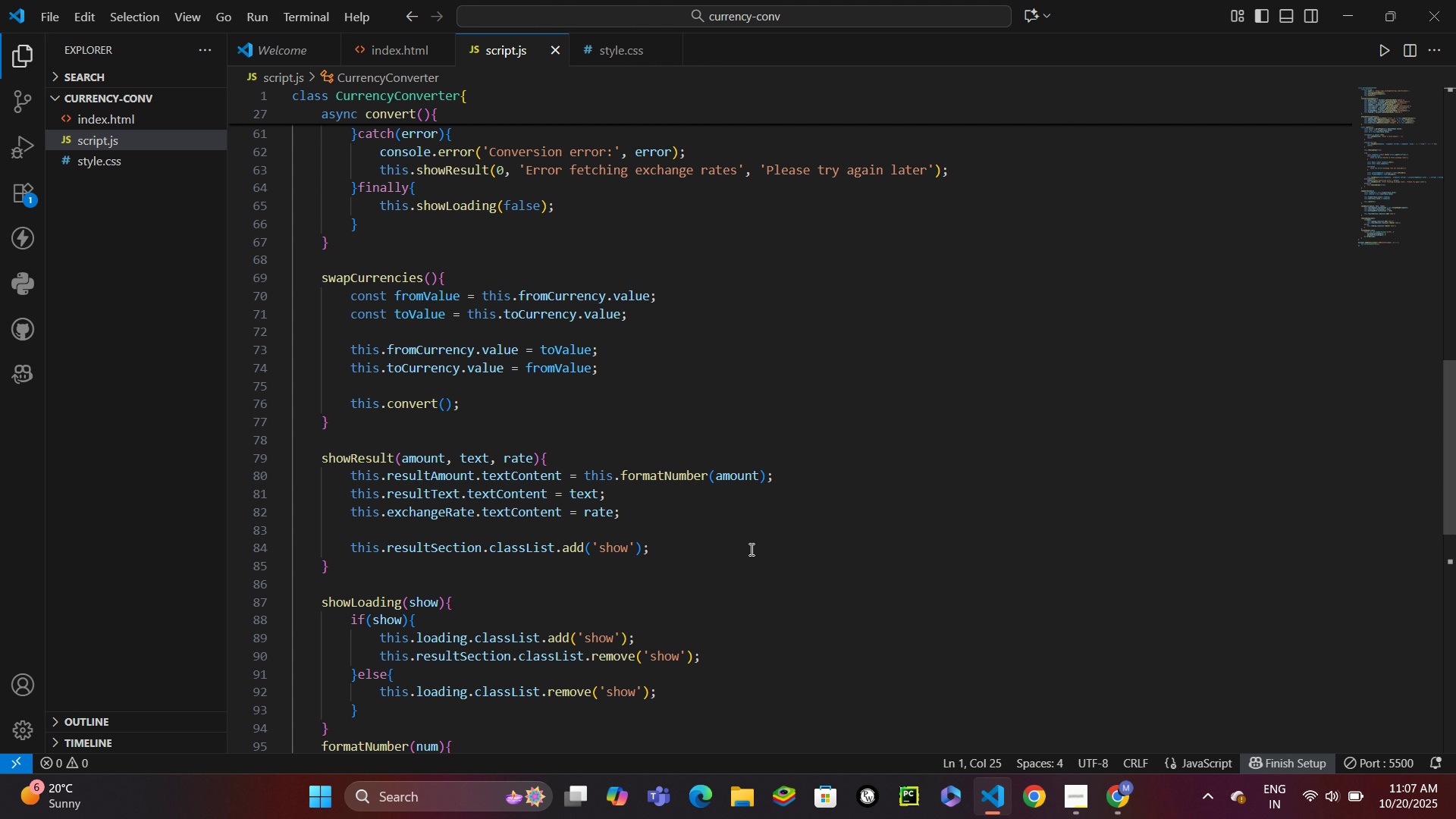 
scroll: coordinate [734, 414], scroll_direction: up, amount: 4.0
 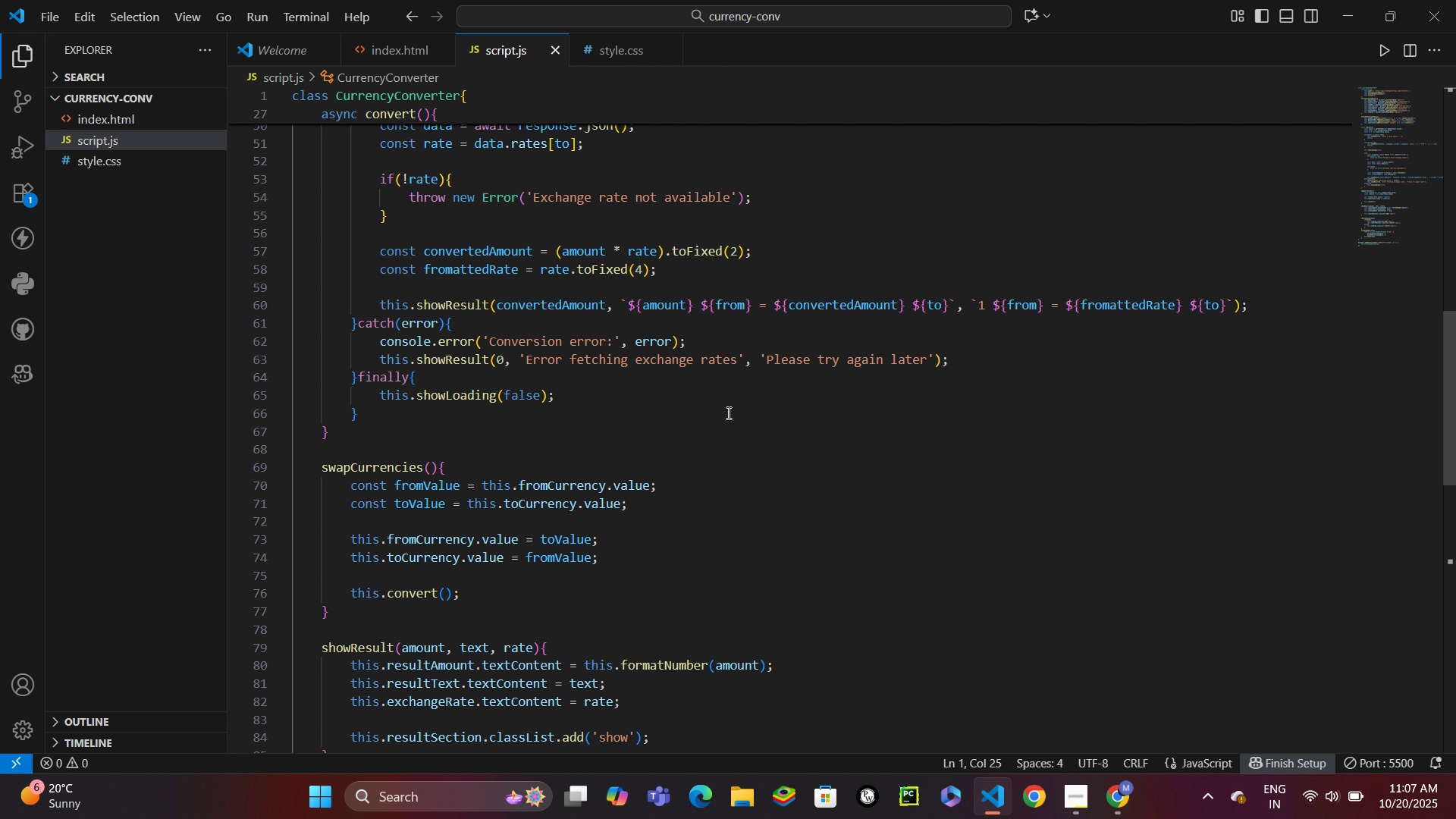 
key(Control+S)
 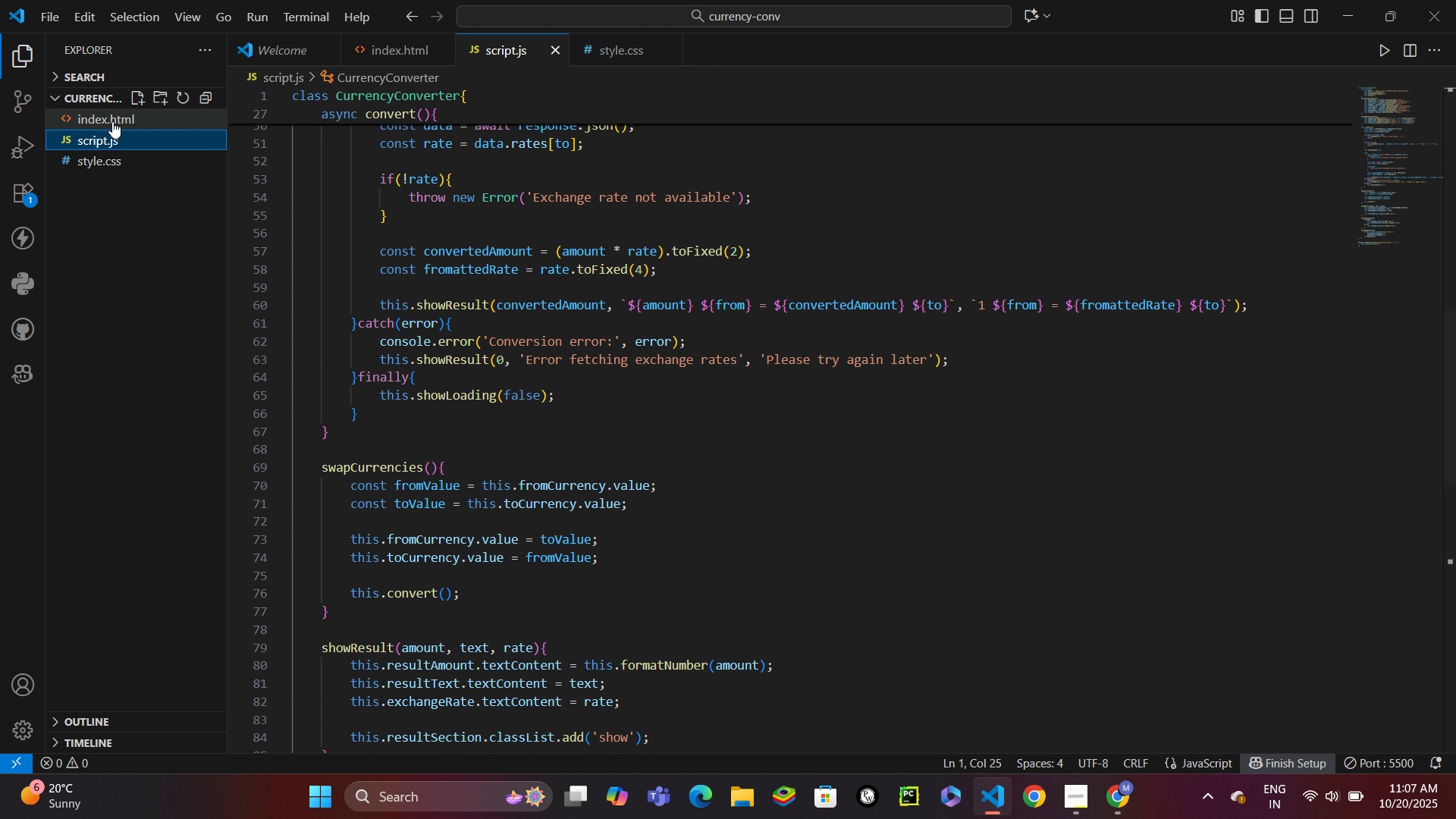 
scroll: coordinate [713, 367], scroll_direction: up, amount: 4.0
 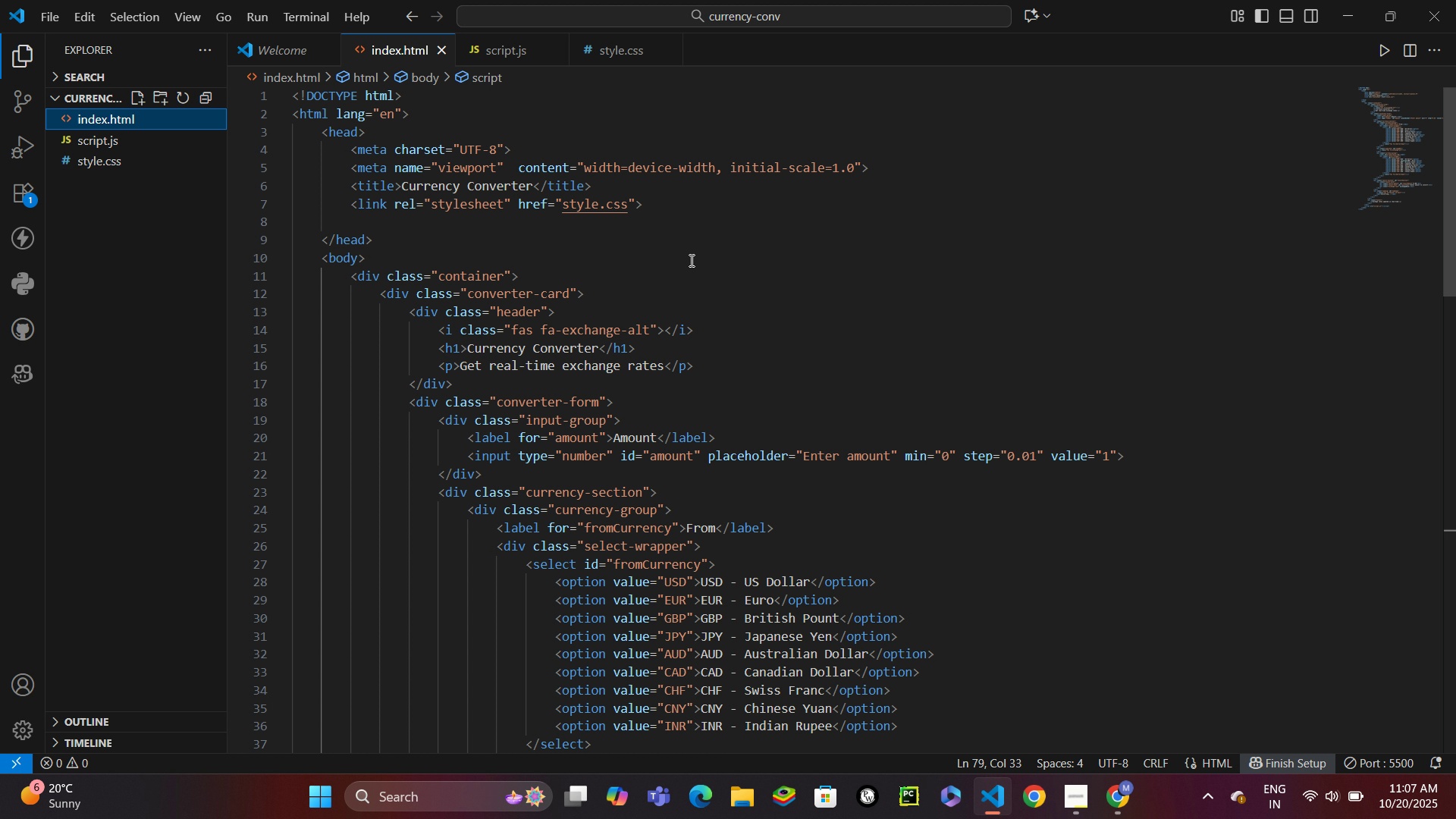 
wait(8.8)
 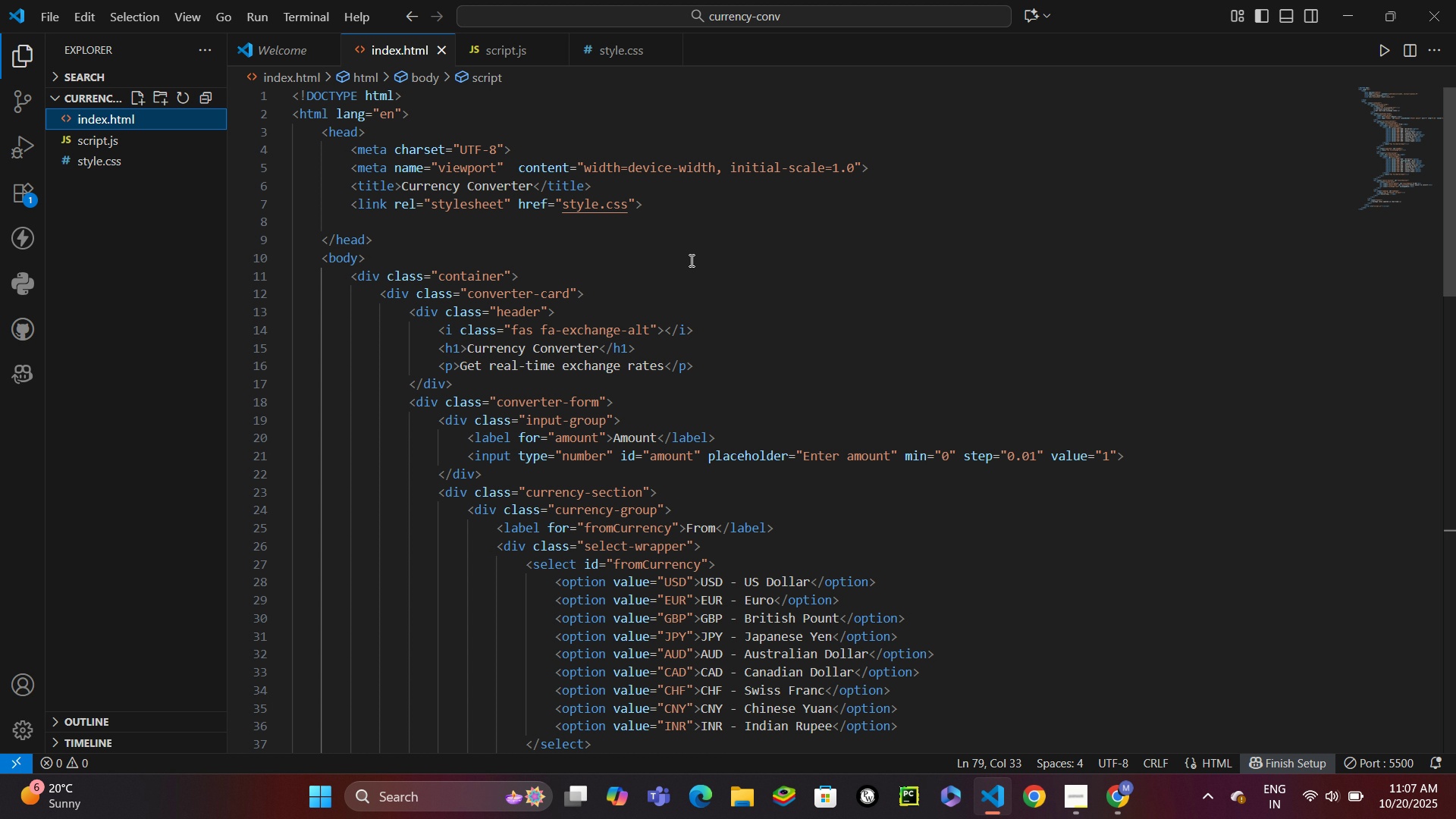 
left_click([657, 203])
 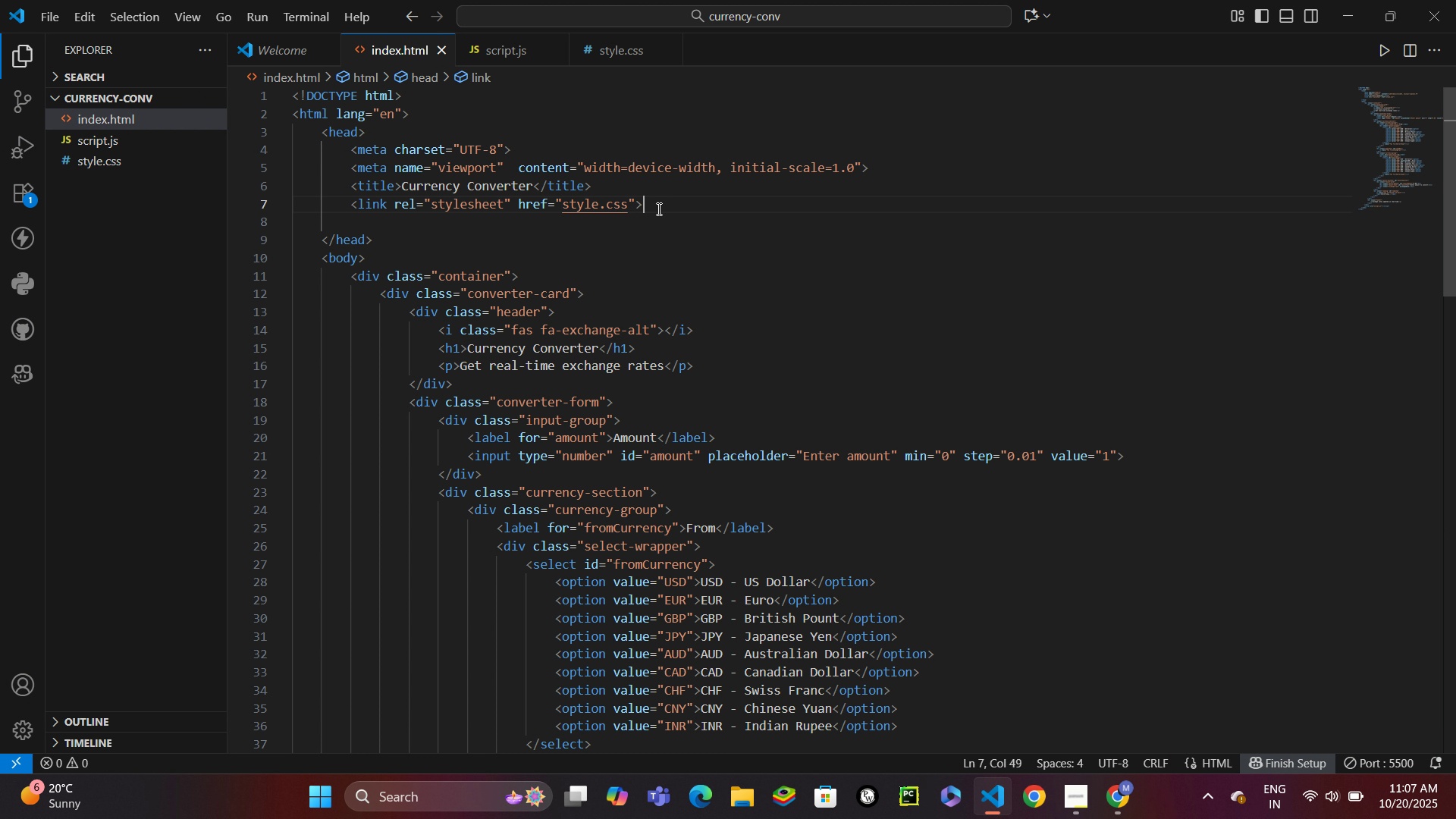 
key(Control+Enter)
 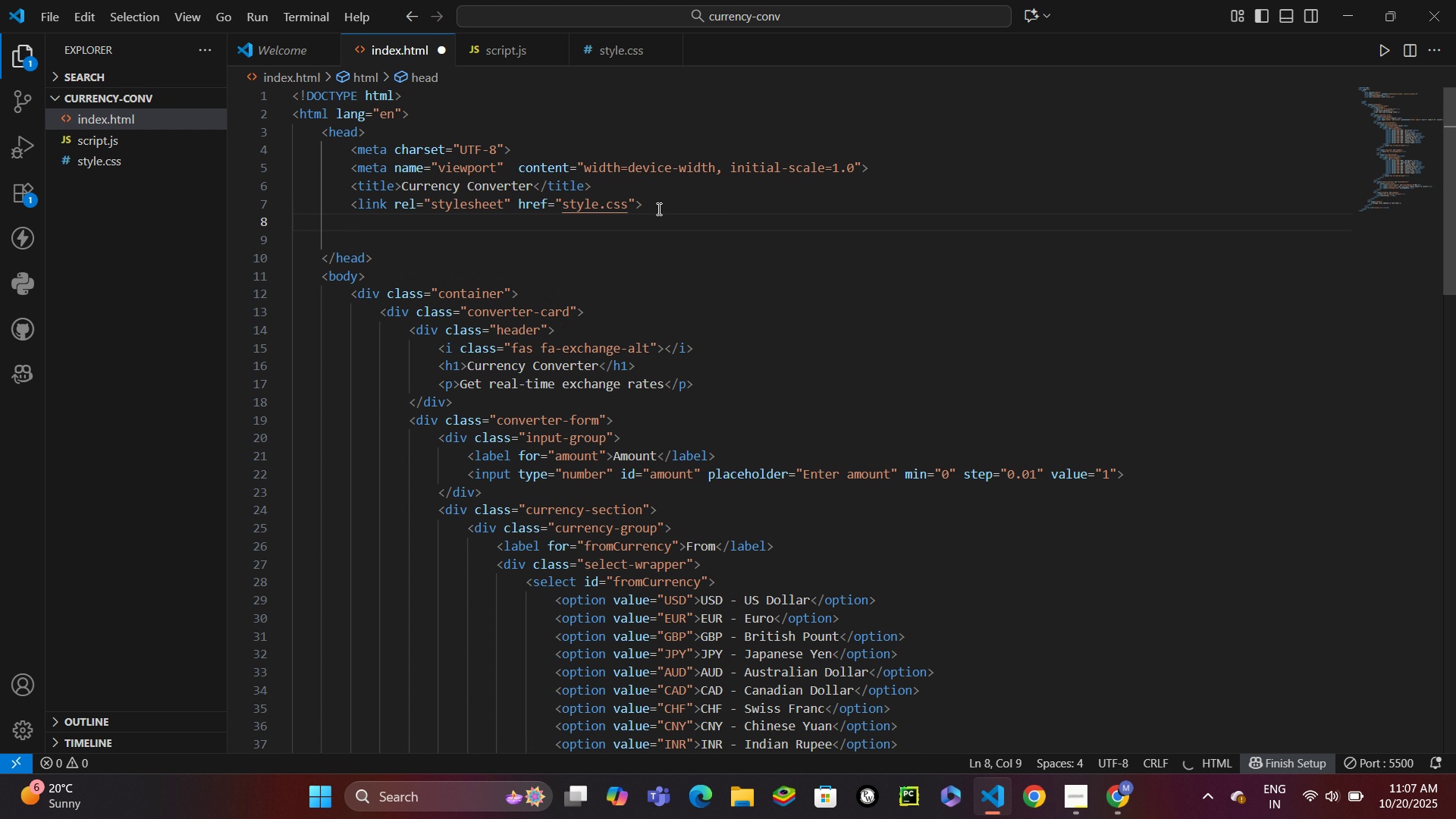 
type(link)
 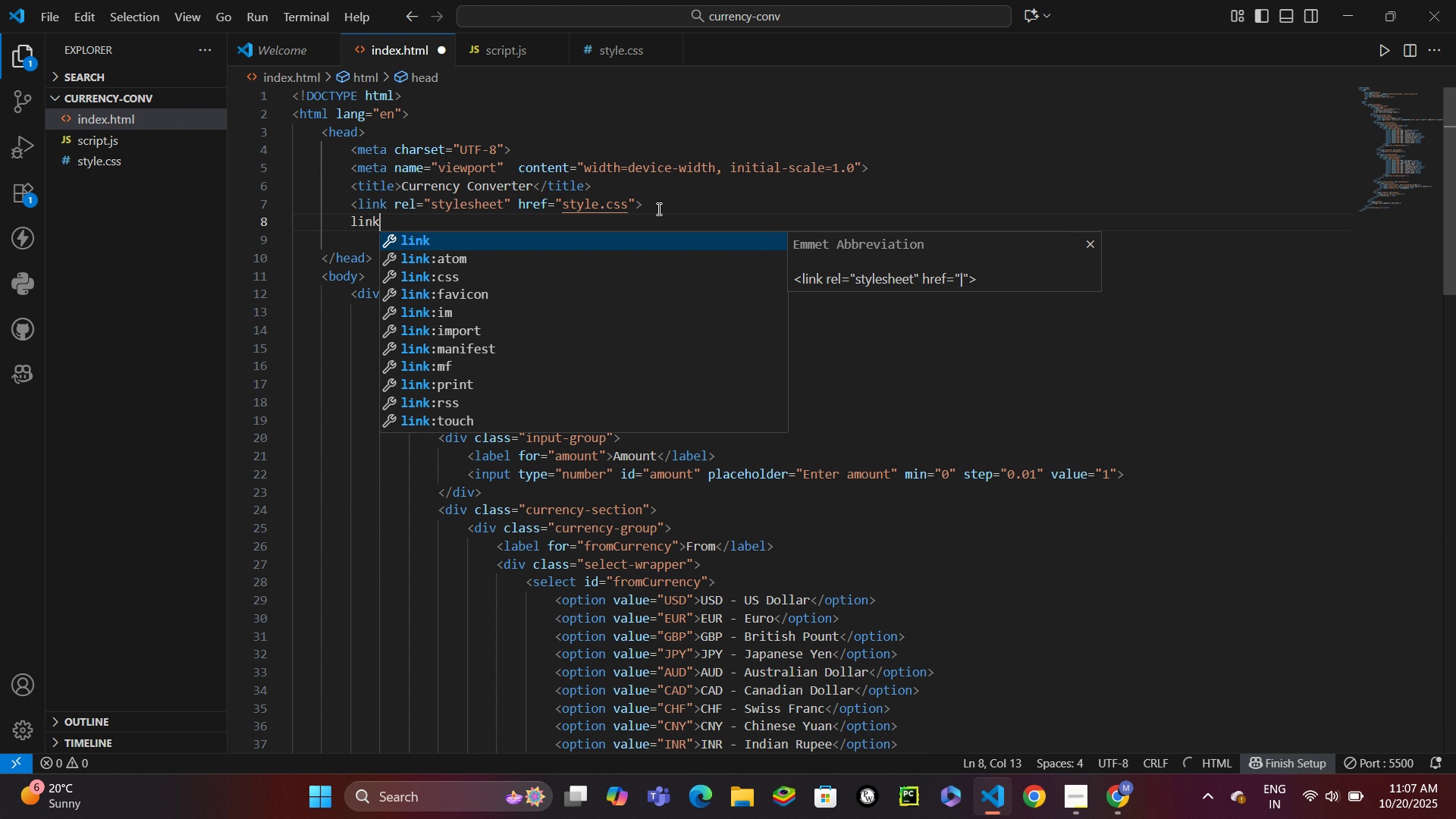 
key(Enter)
 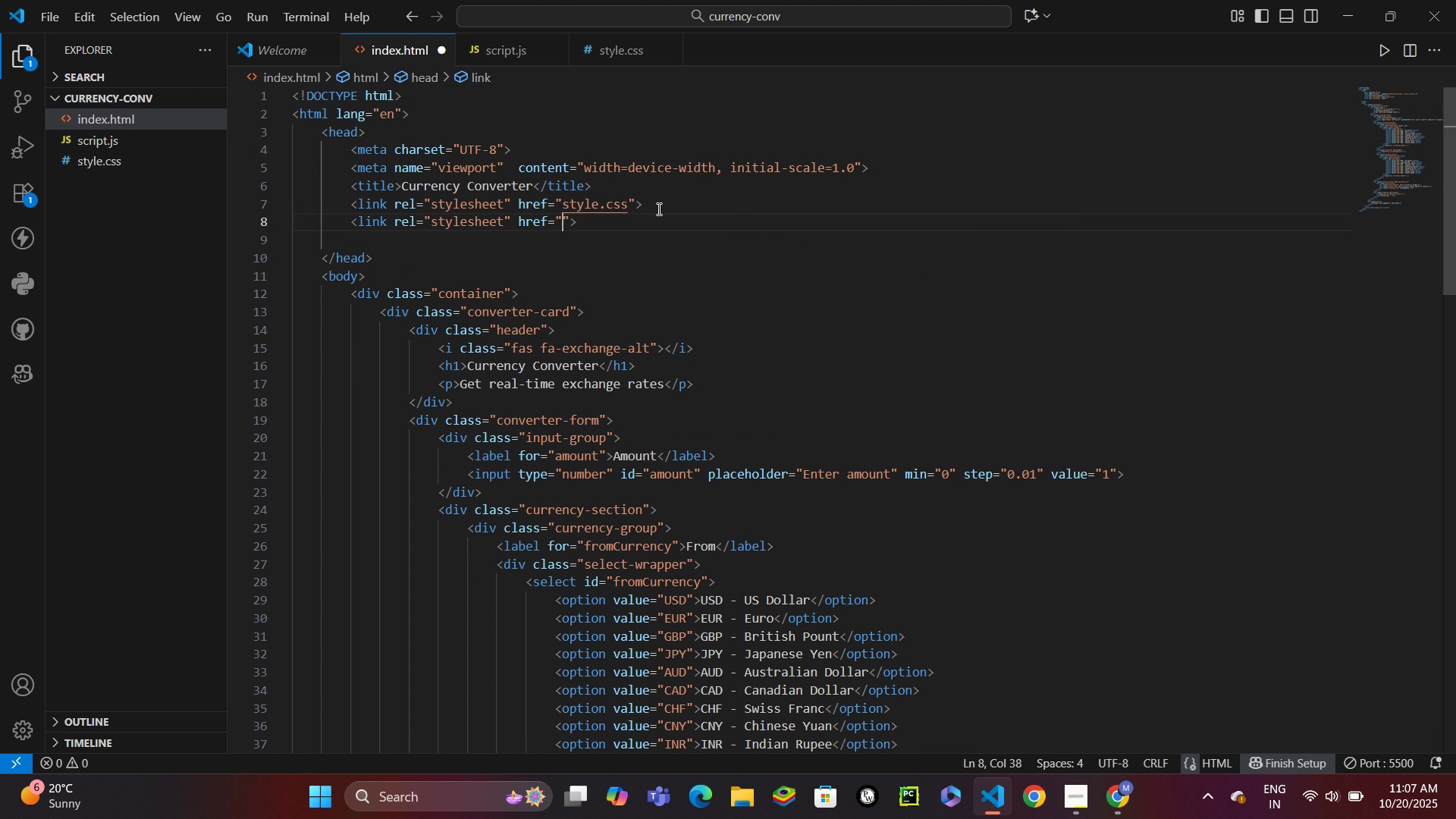 
type(htt)
 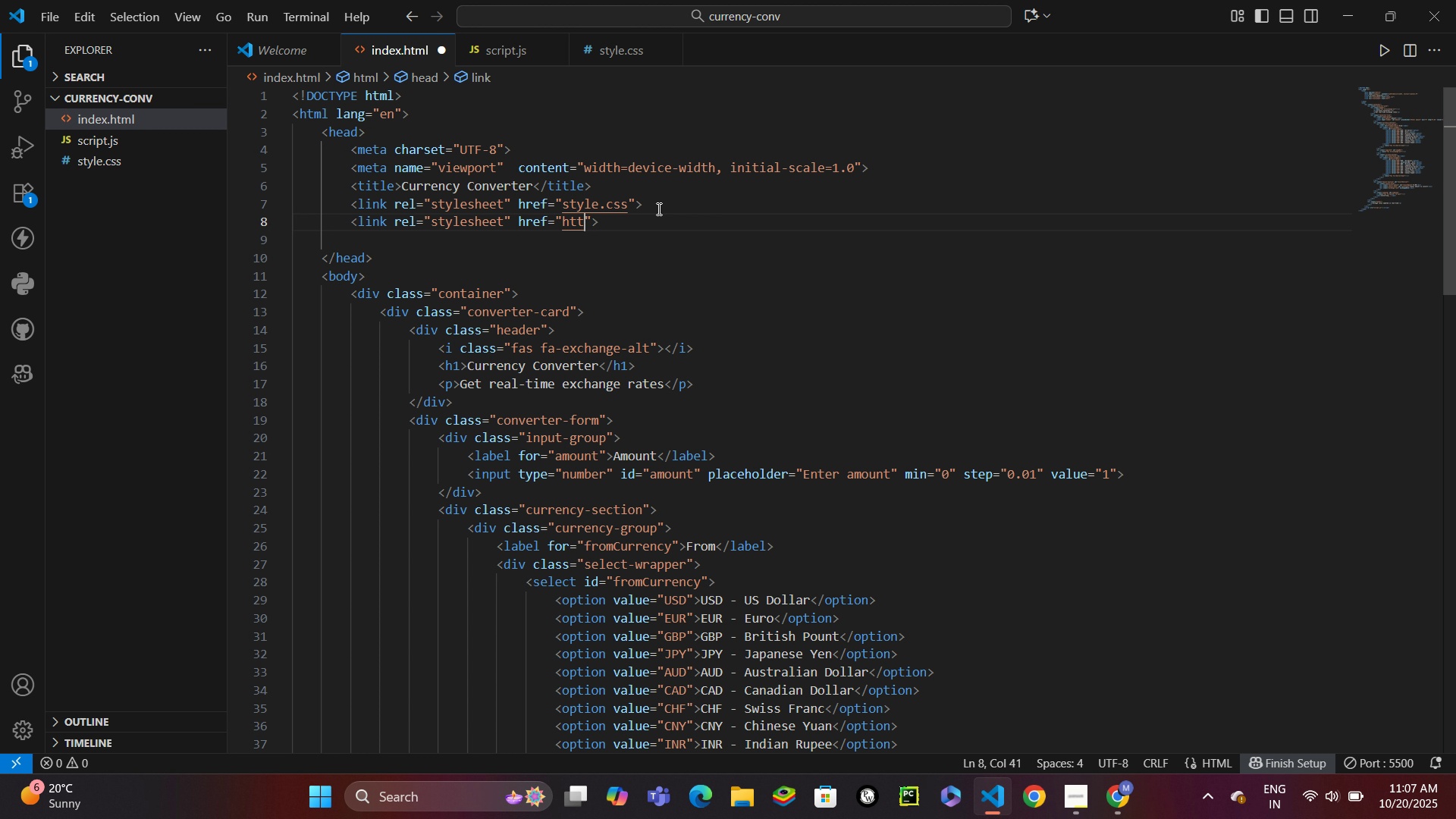 
type(ps://cdmjs)
key(Backspace)
key(Backspace)
key(Backspace)
type(njs.cloudflare.com/ajax/libs/font-s)
key(Backspace)
type(awesom)
 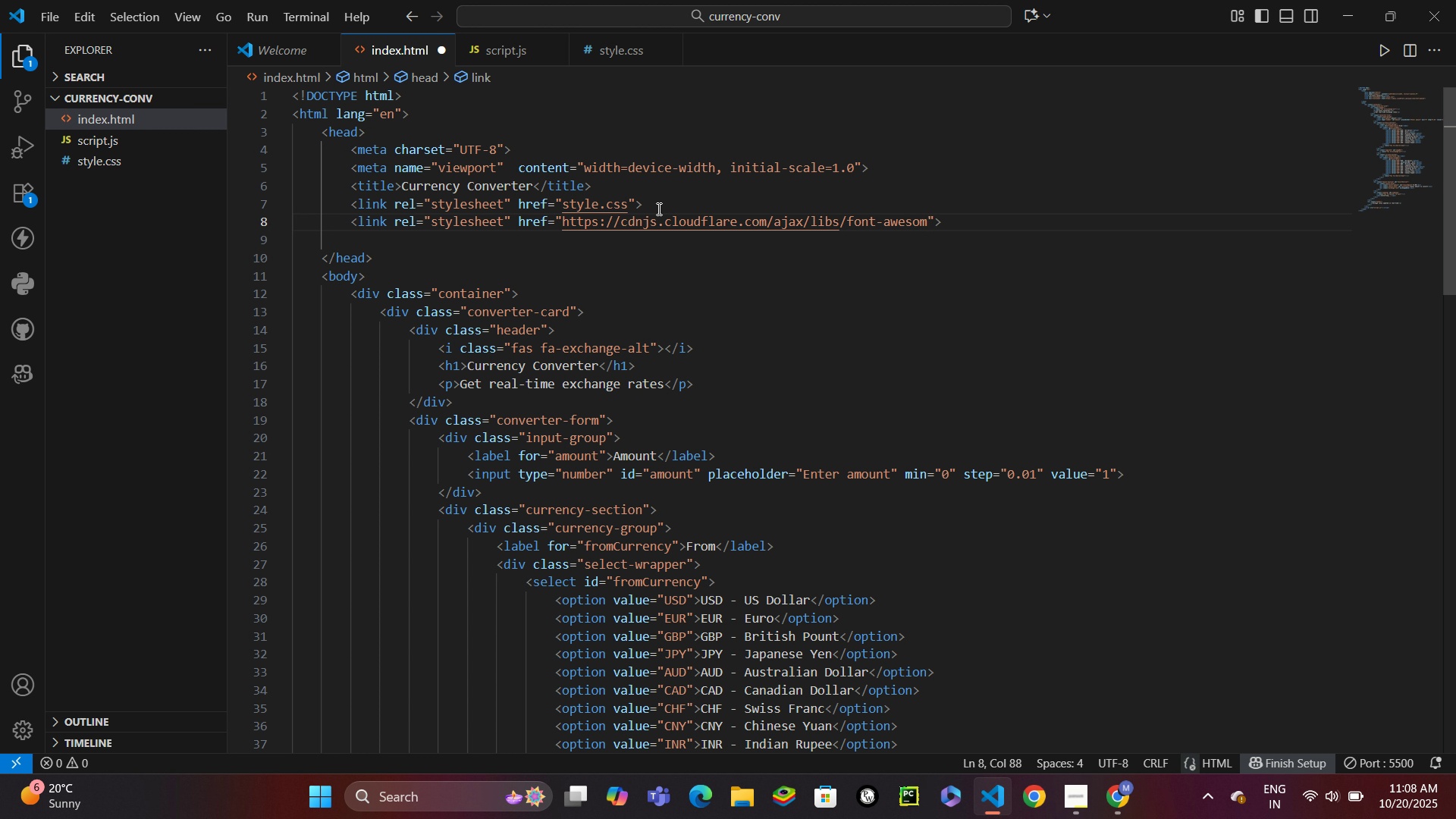 
type(e/6.0.0/all.min.css)
 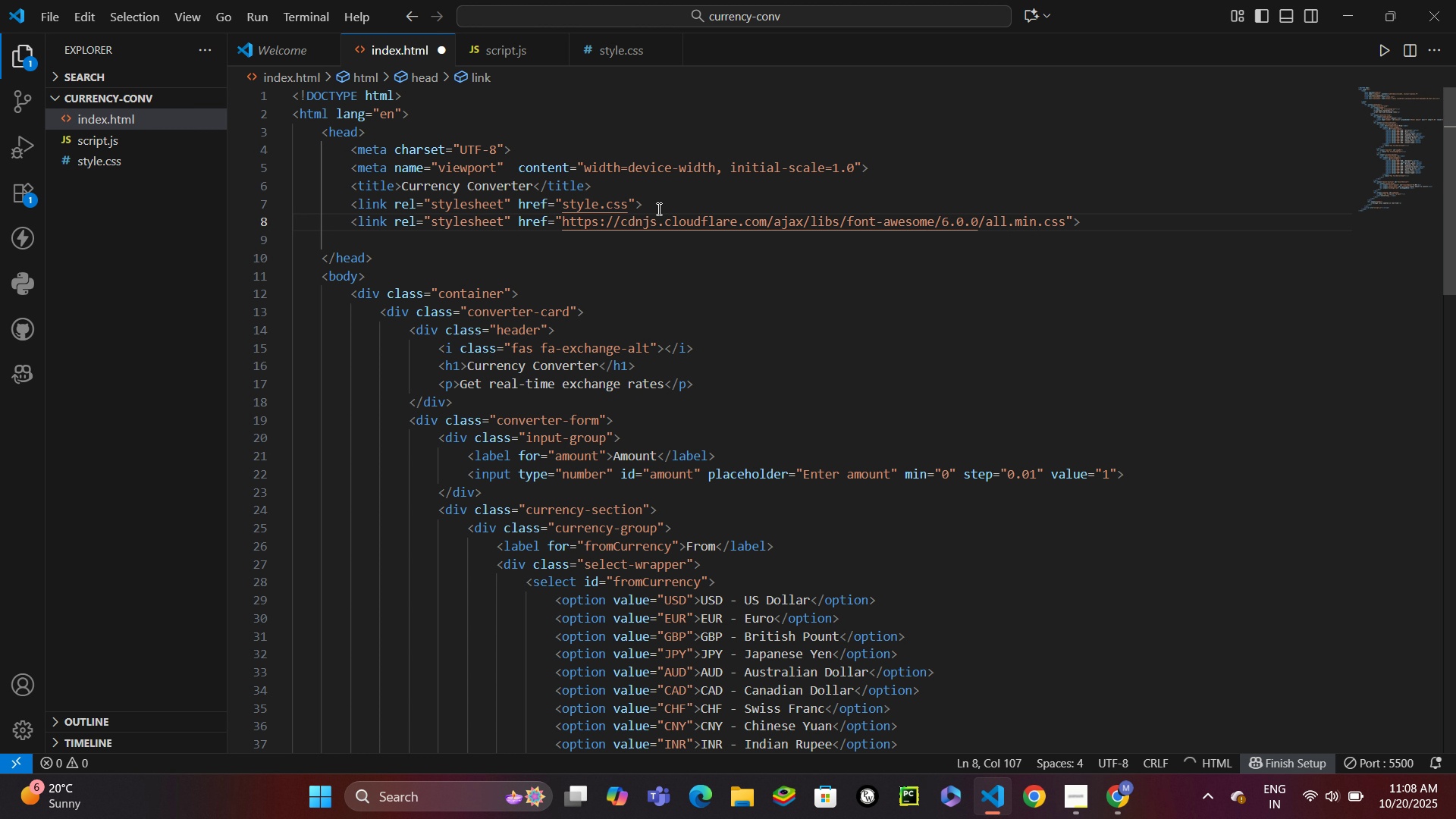 
key(Control+S)
 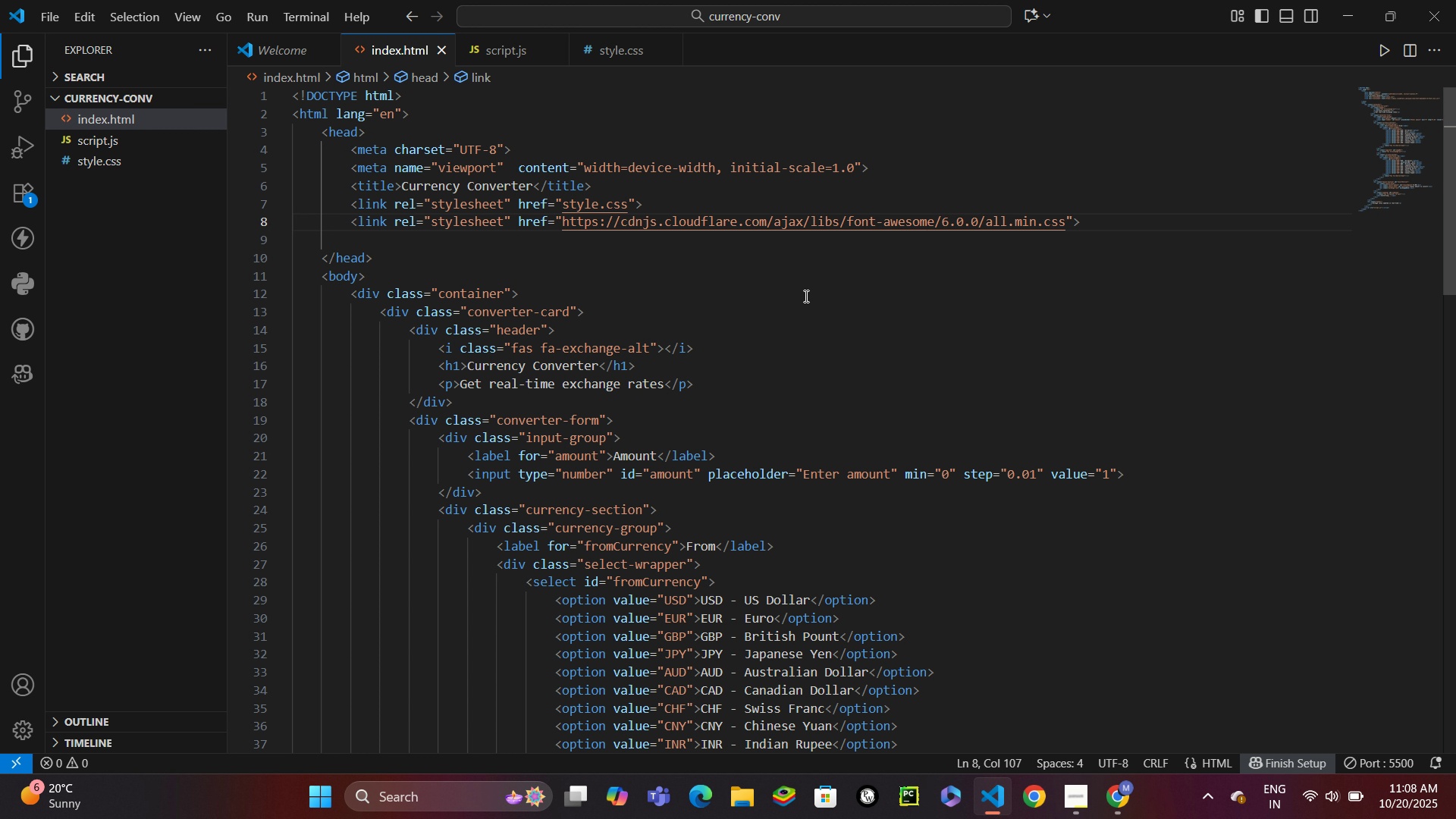 
wait(6.3)
 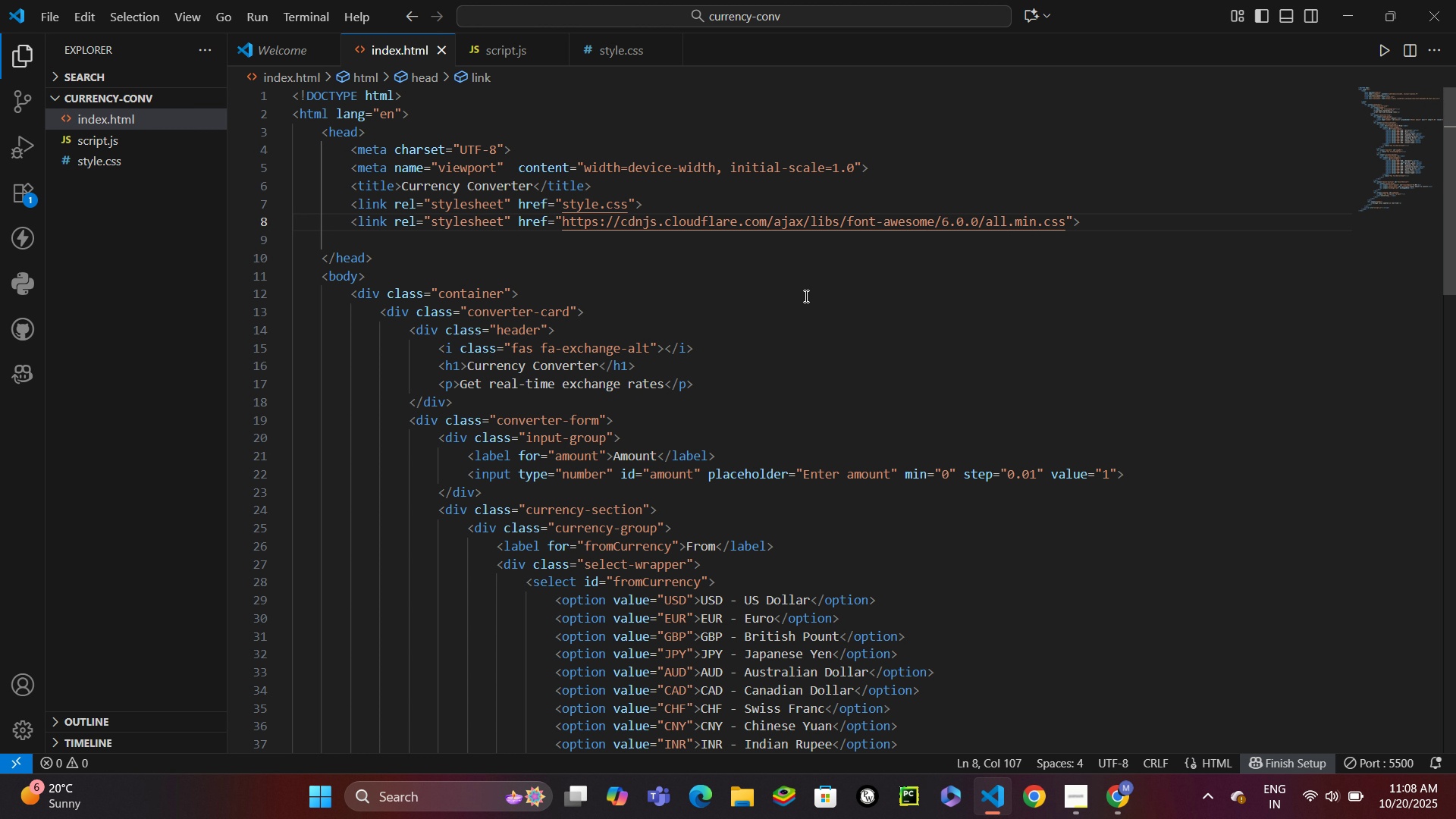 
scroll: coordinate [825, 331], scroll_direction: down, amount: 19.0
 